 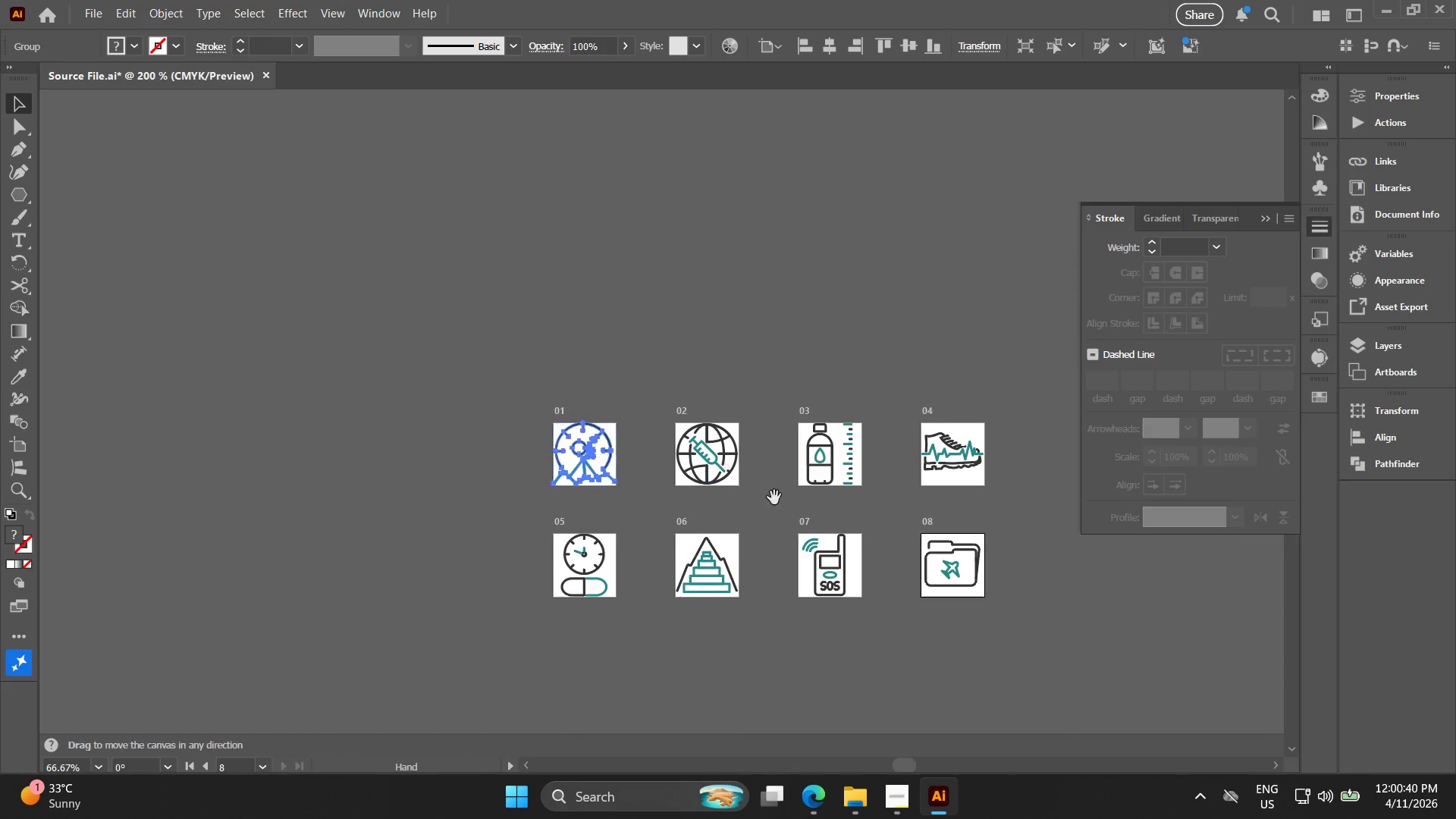 
hold_key(key=Space, duration=0.39)
 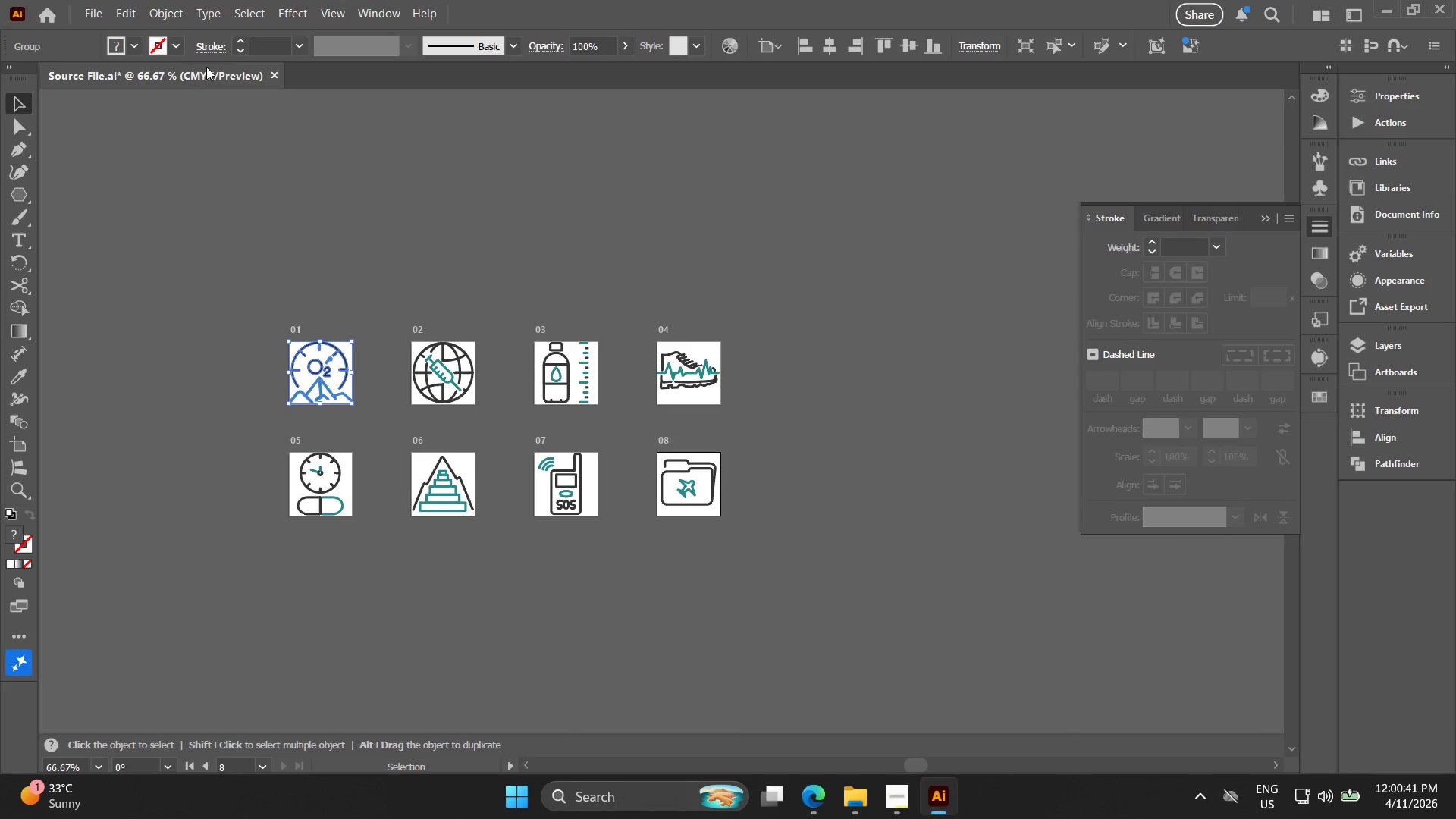 
left_click_drag(start_coordinate=[717, 488], to_coordinate=[453, 406])
 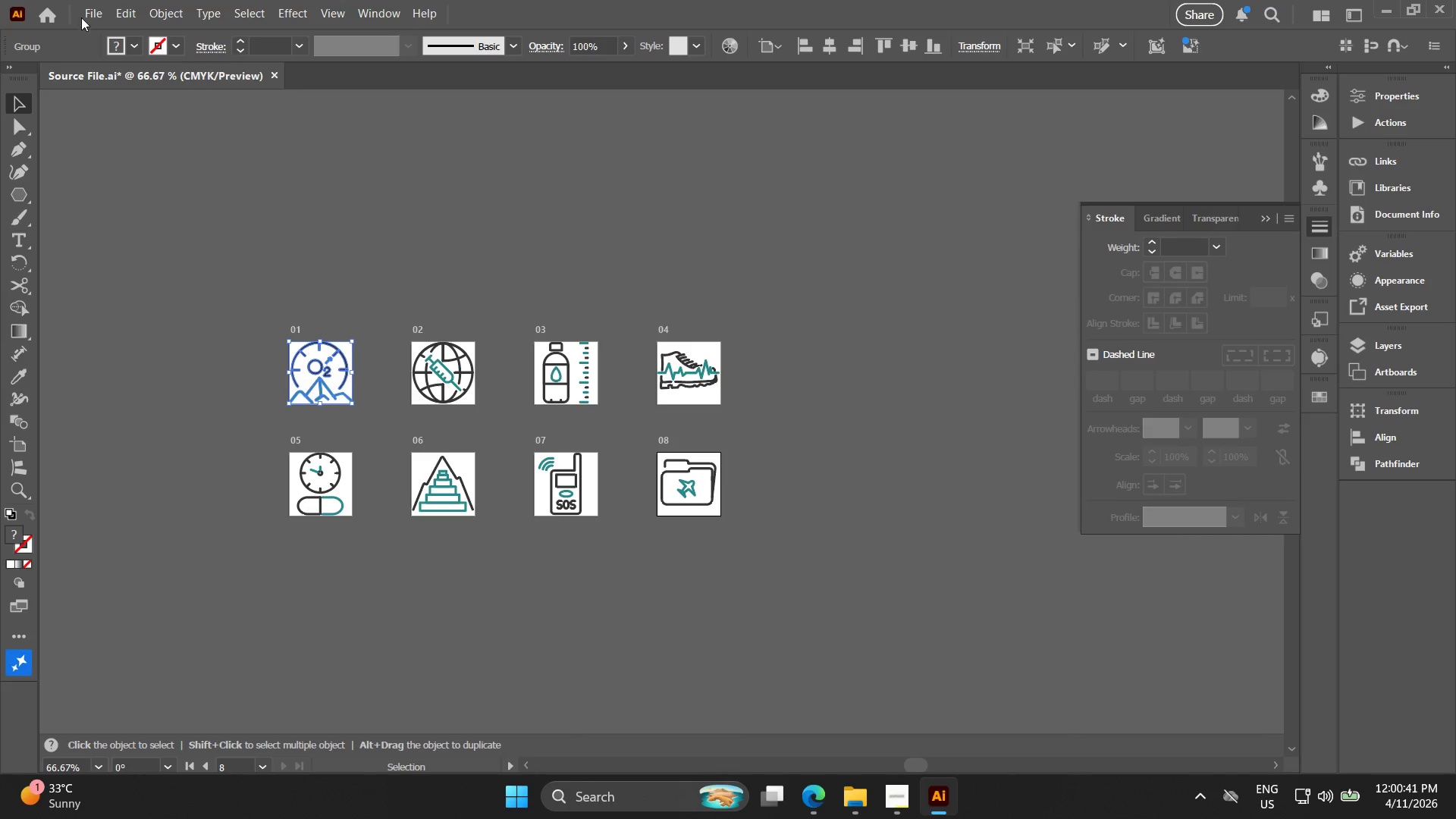 
scroll: coordinate [625, 456], scroll_direction: down, amount: 3.0
 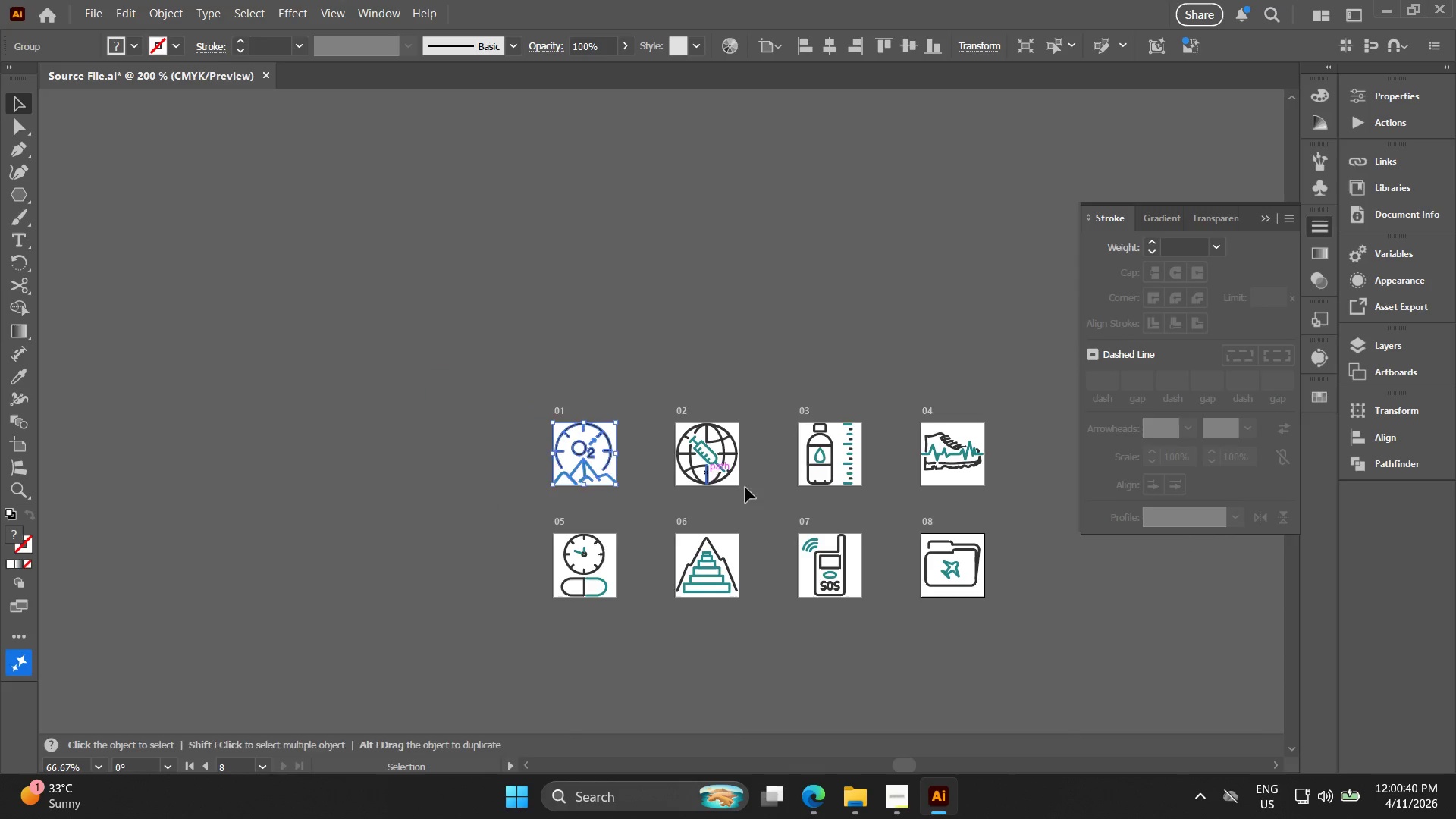 
left_click([93, 16])
 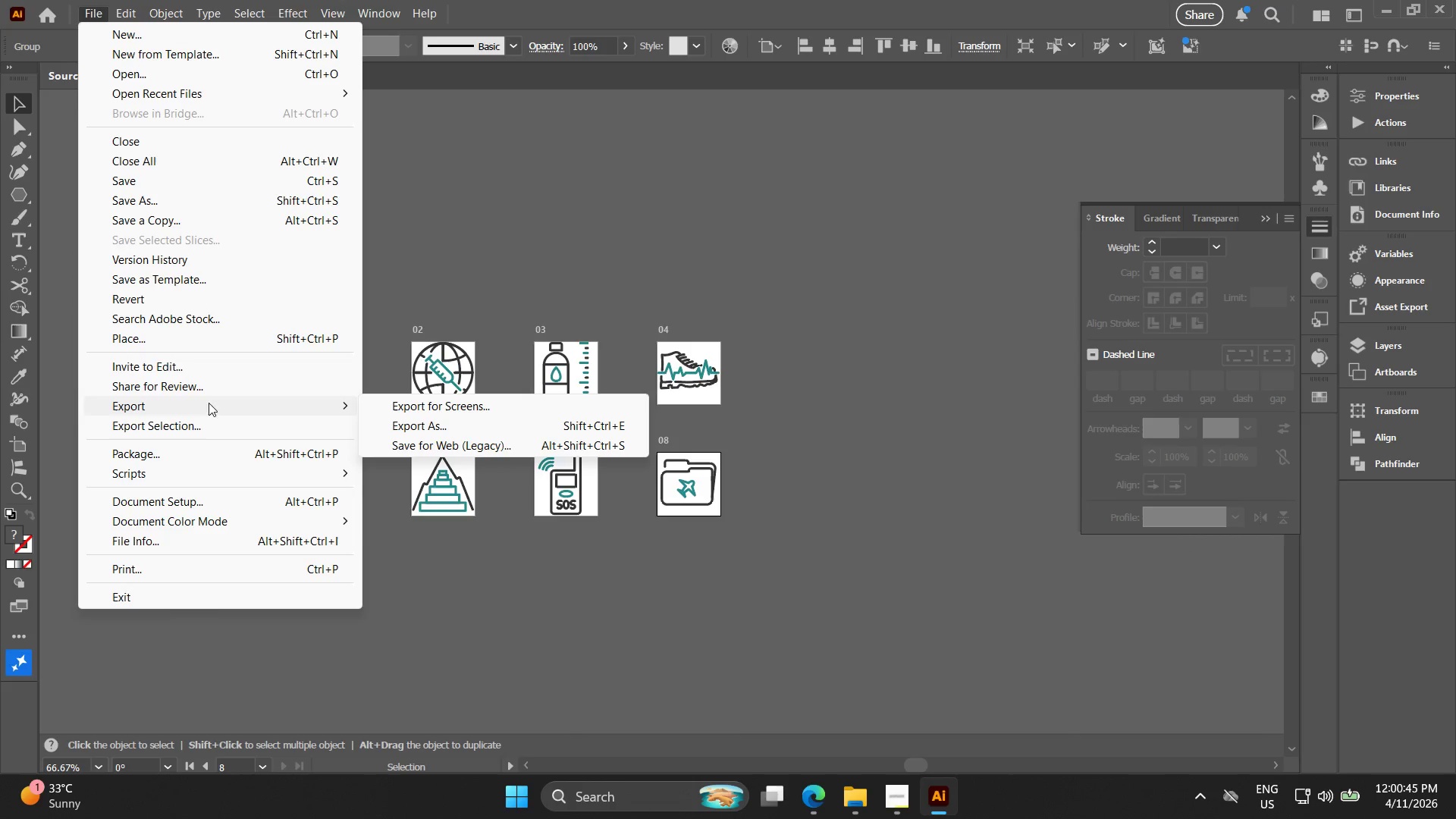 
left_click([437, 412])
 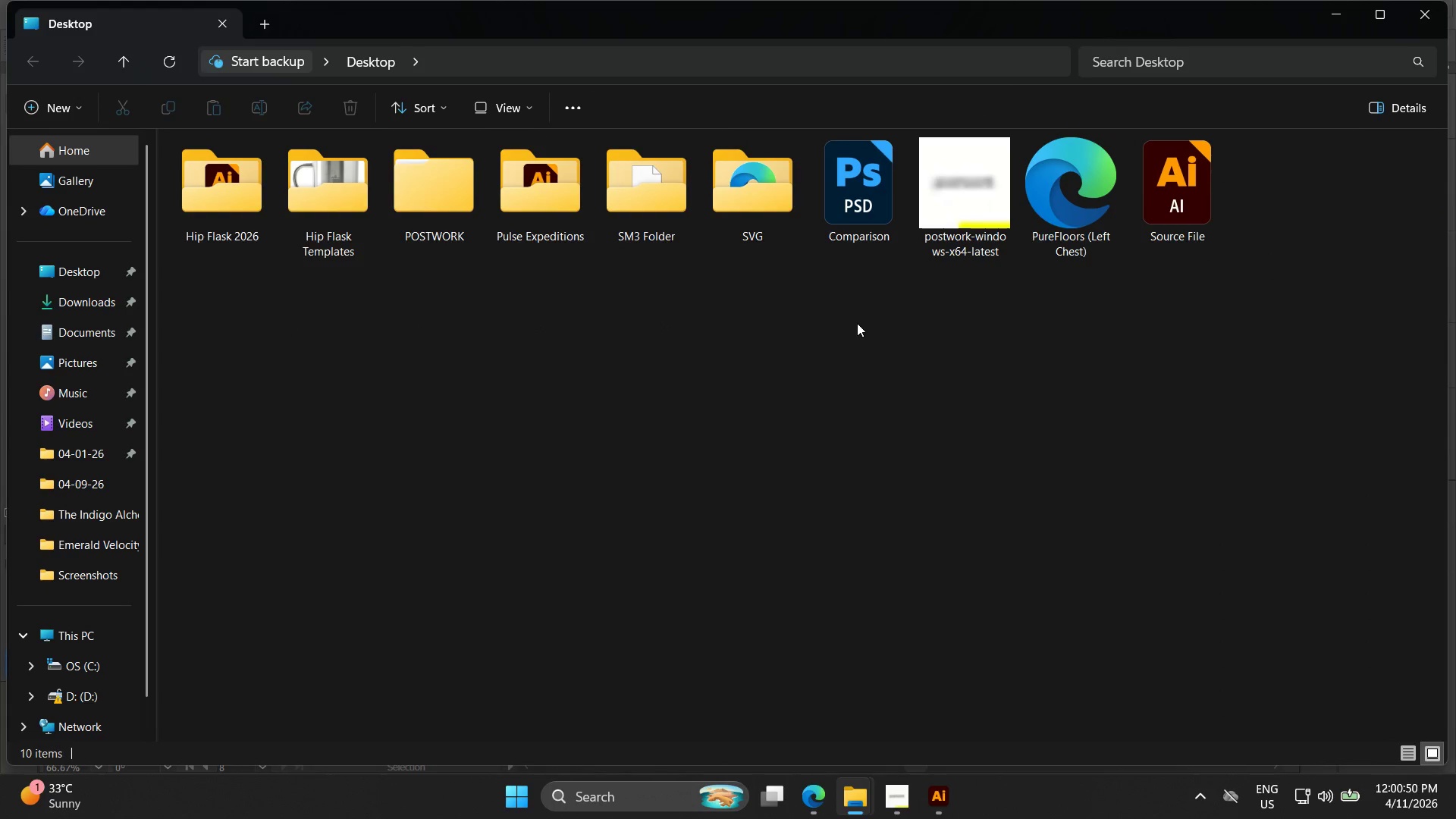 
wait(6.26)
 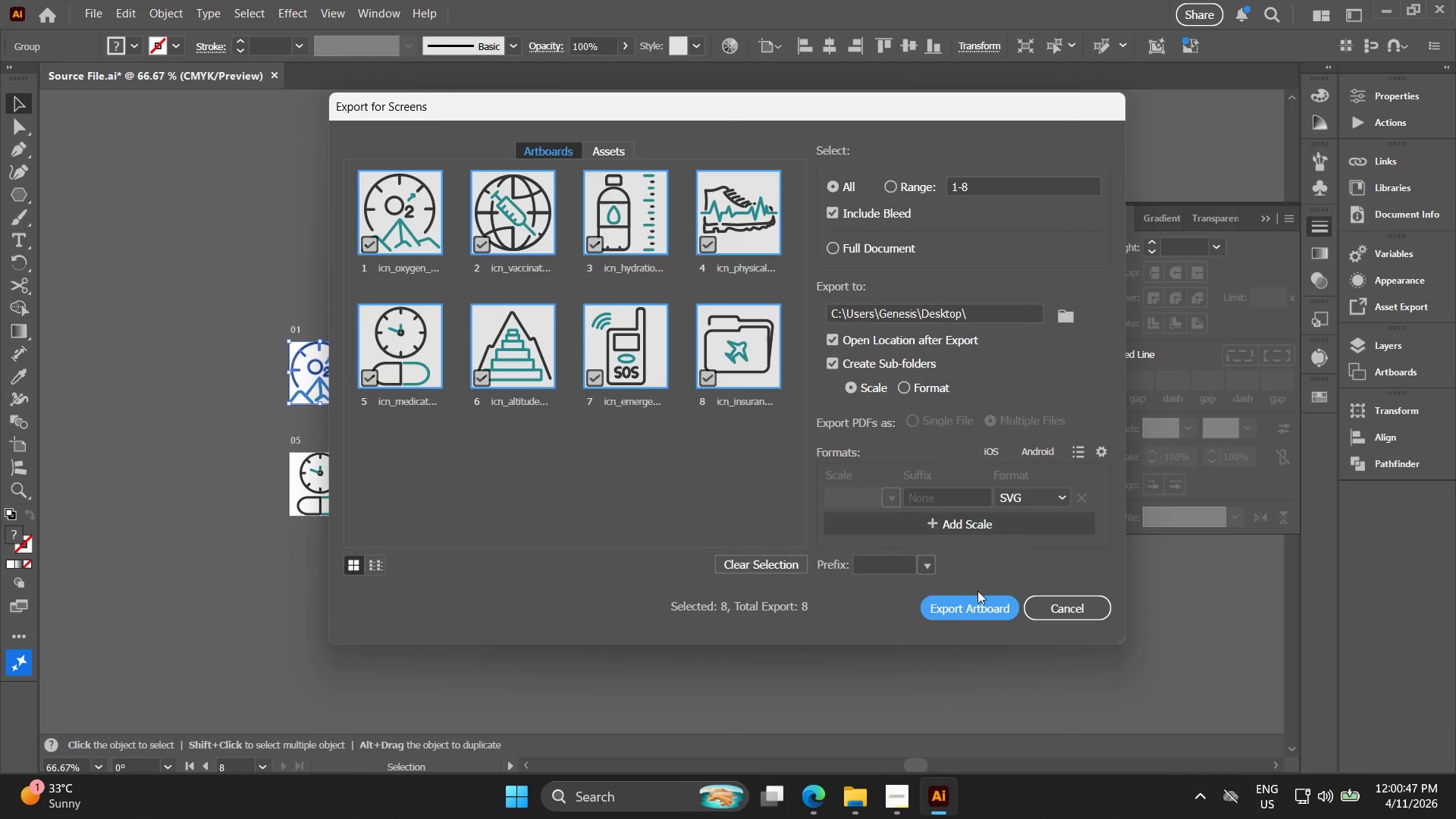 
double_click([771, 209])
 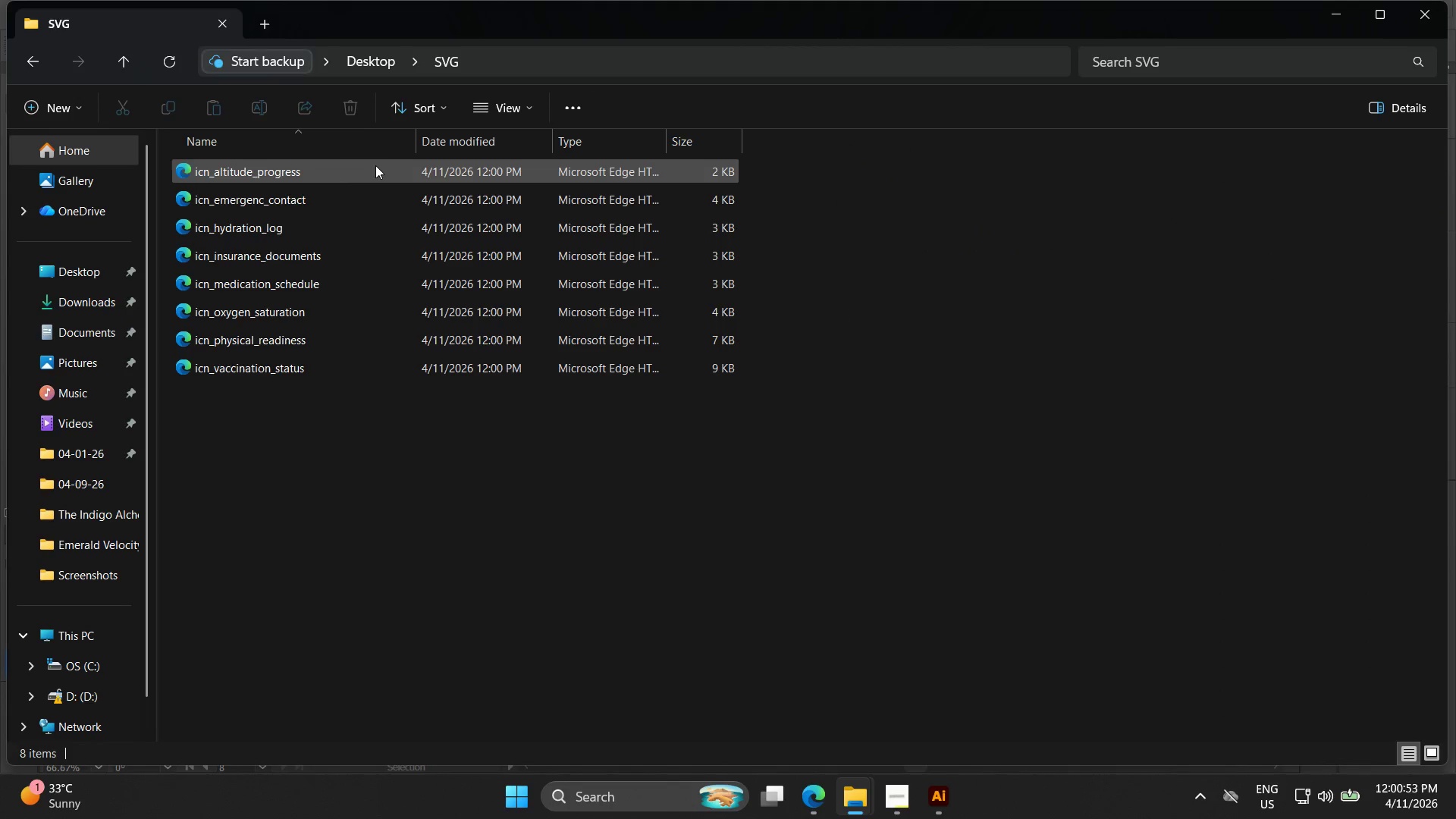 
double_click([375, 164])
 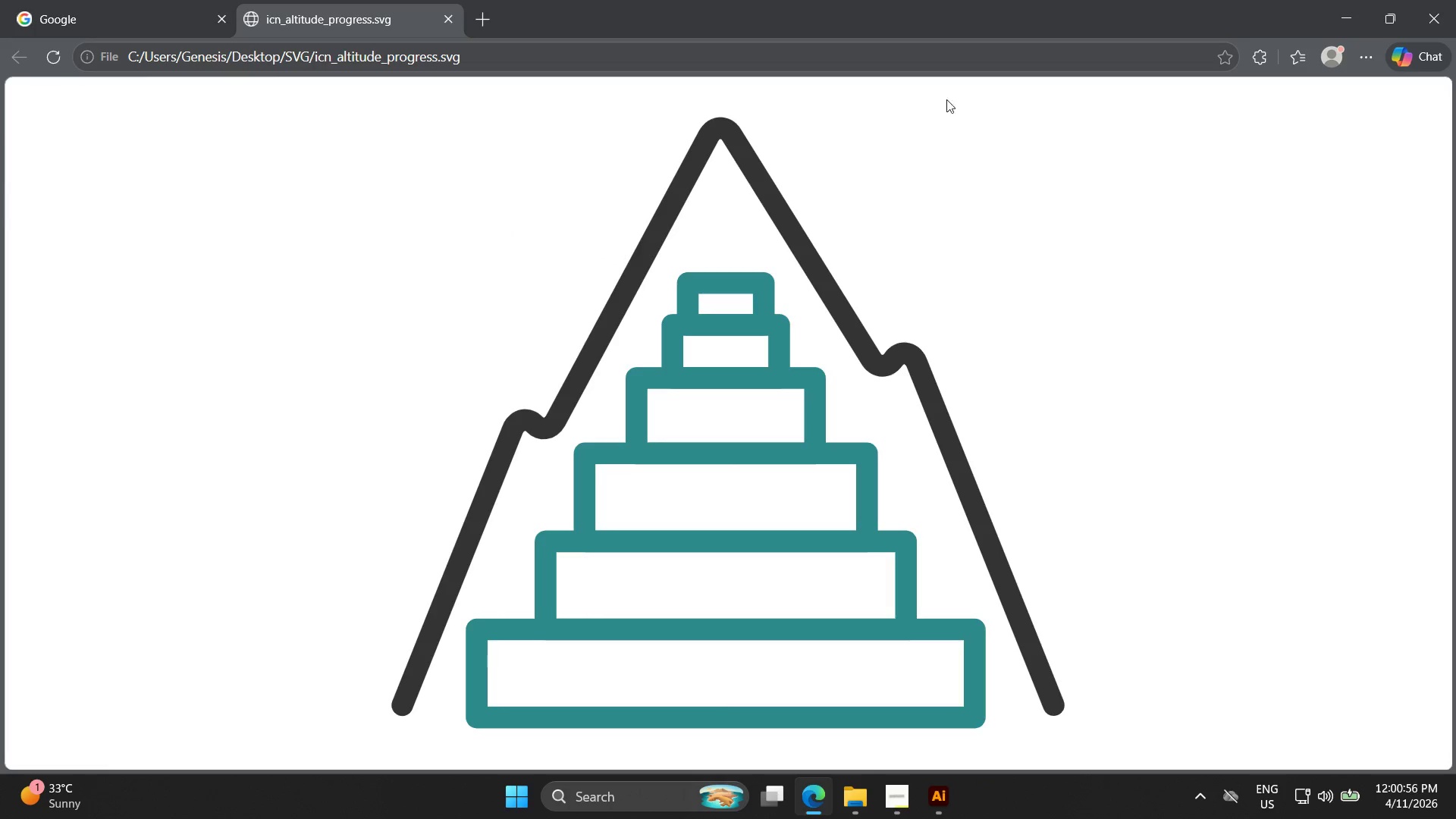 
mouse_move([464, 38])
 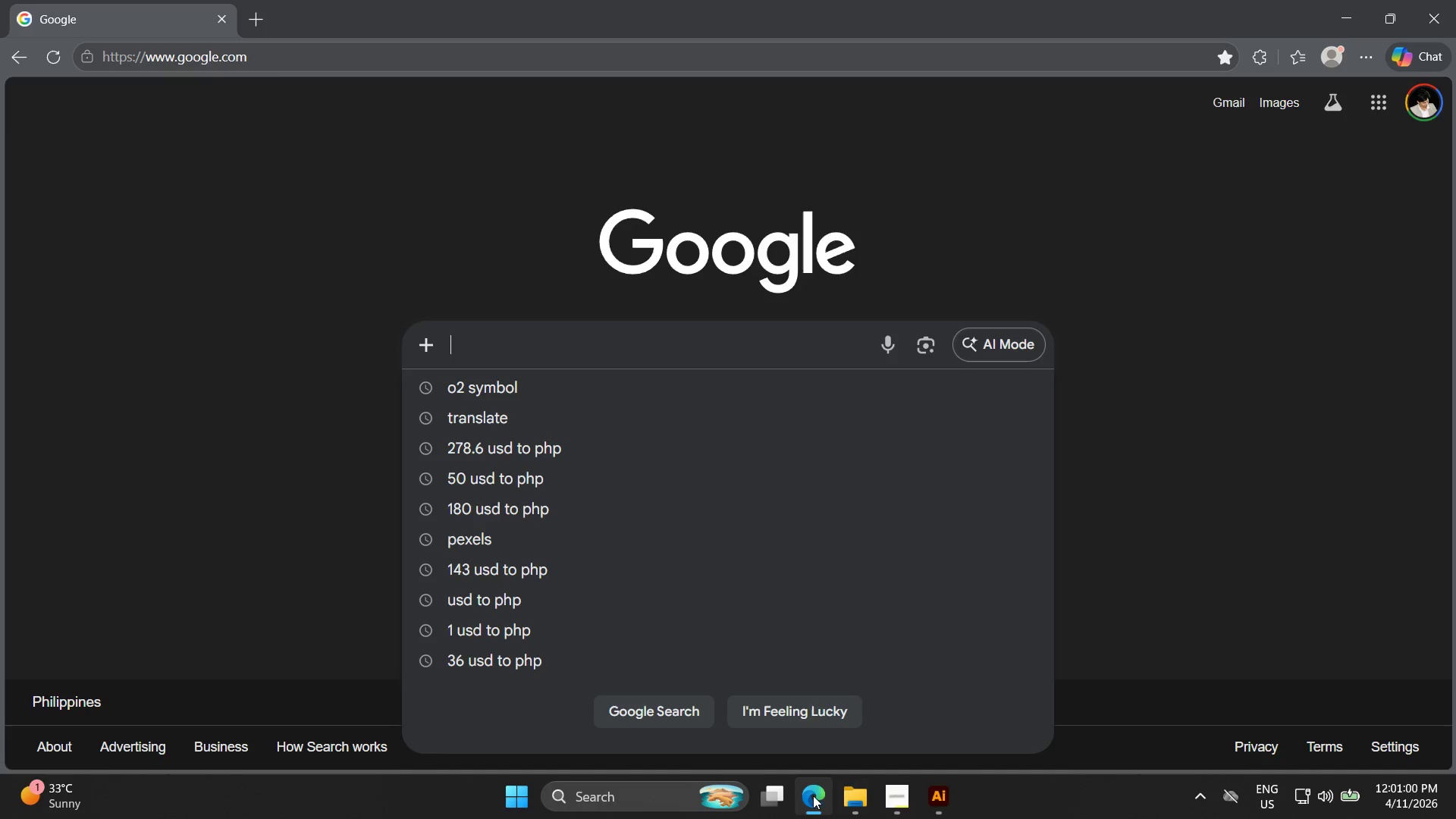 
left_click([848, 795])
 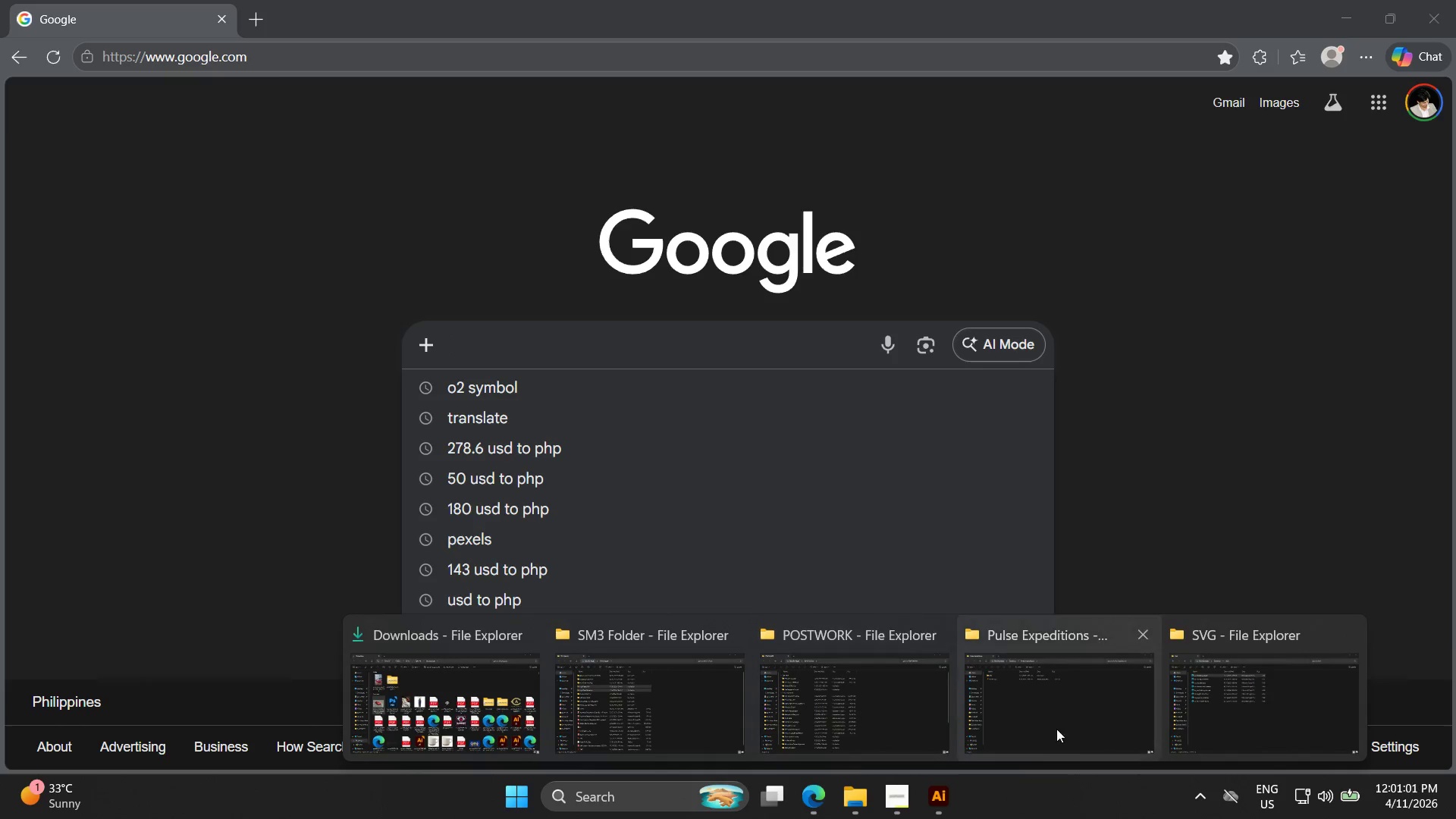 
left_click([1230, 728])
 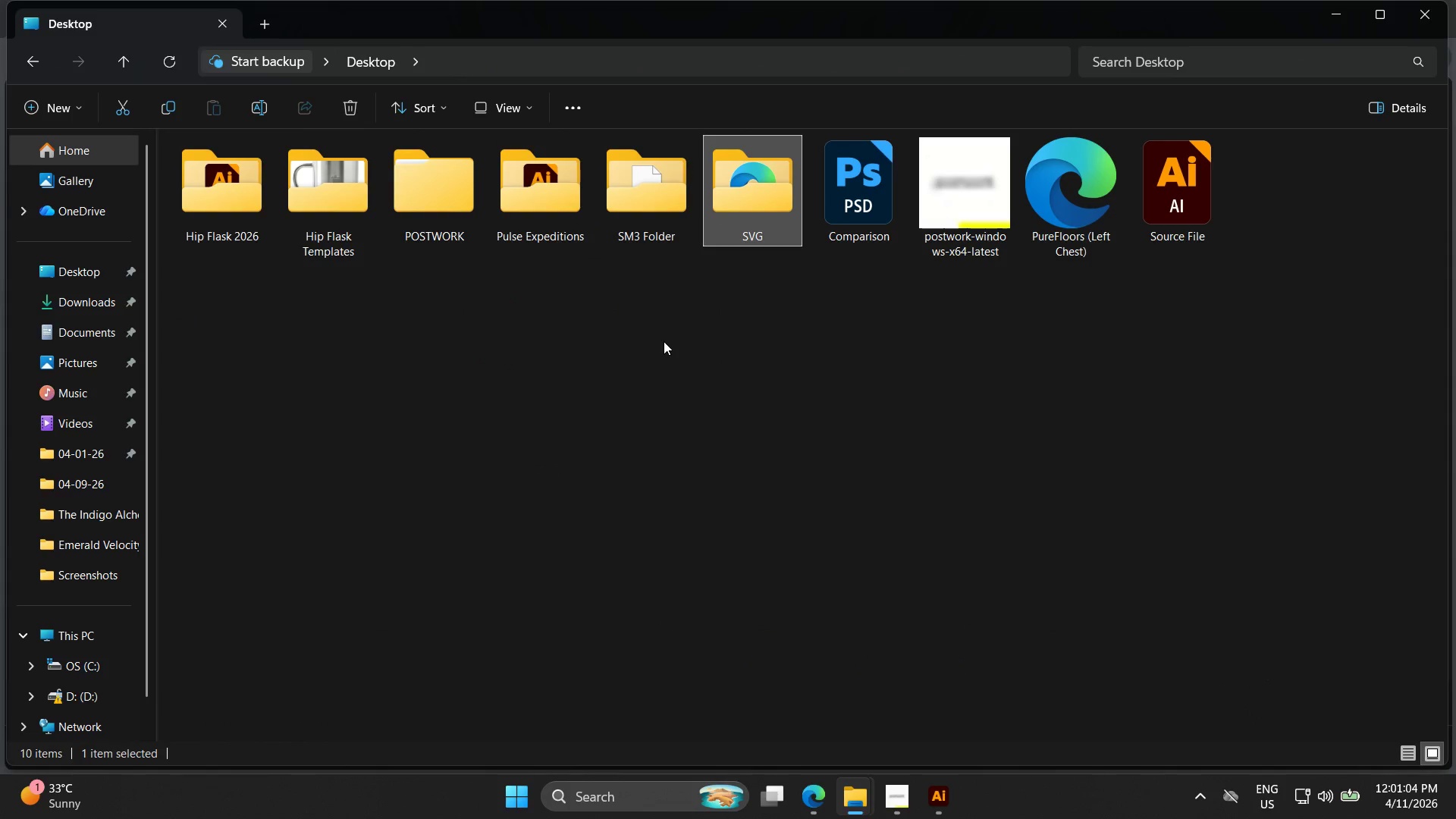 
key(Delete)
 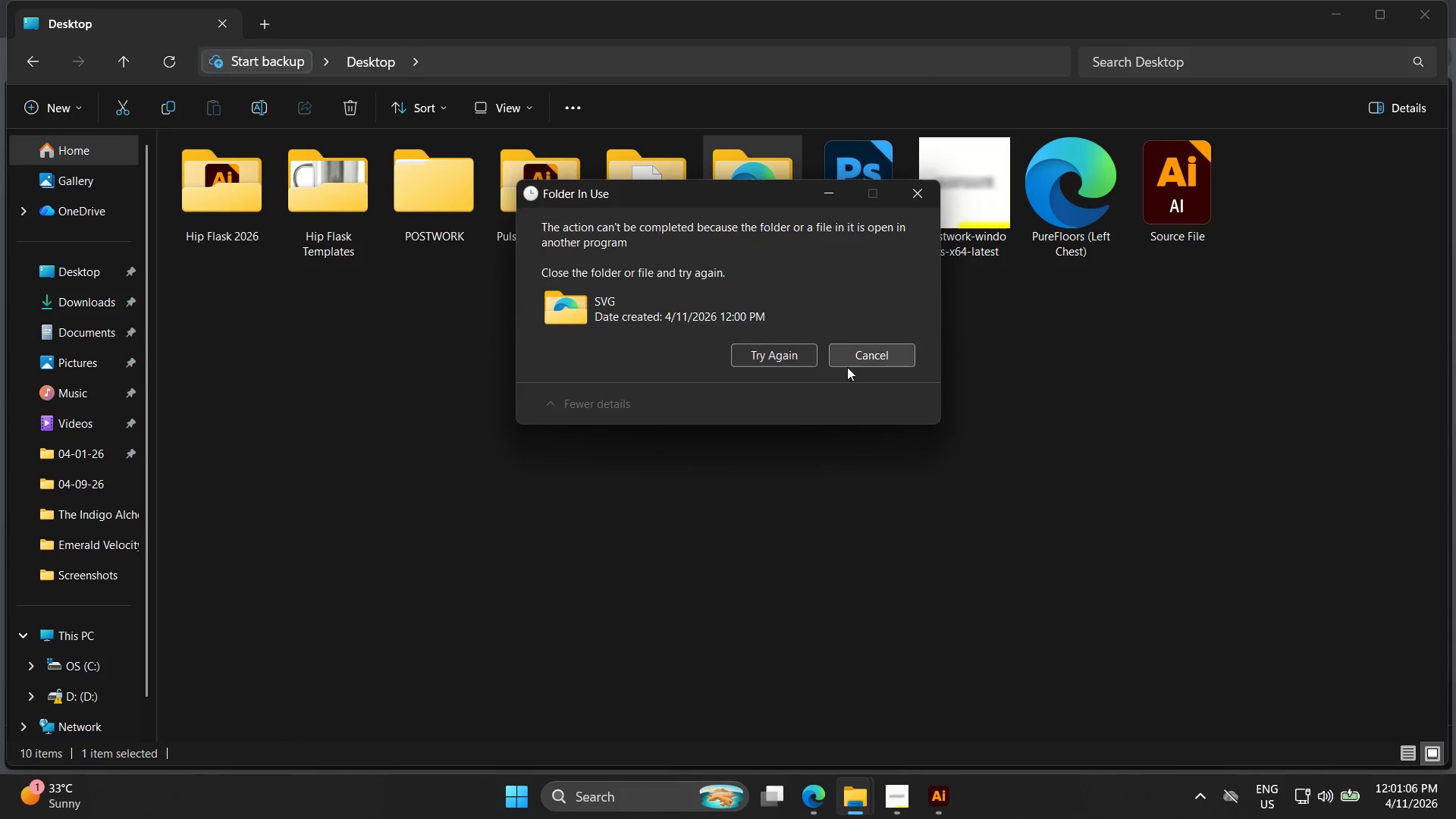 
left_click([871, 357])
 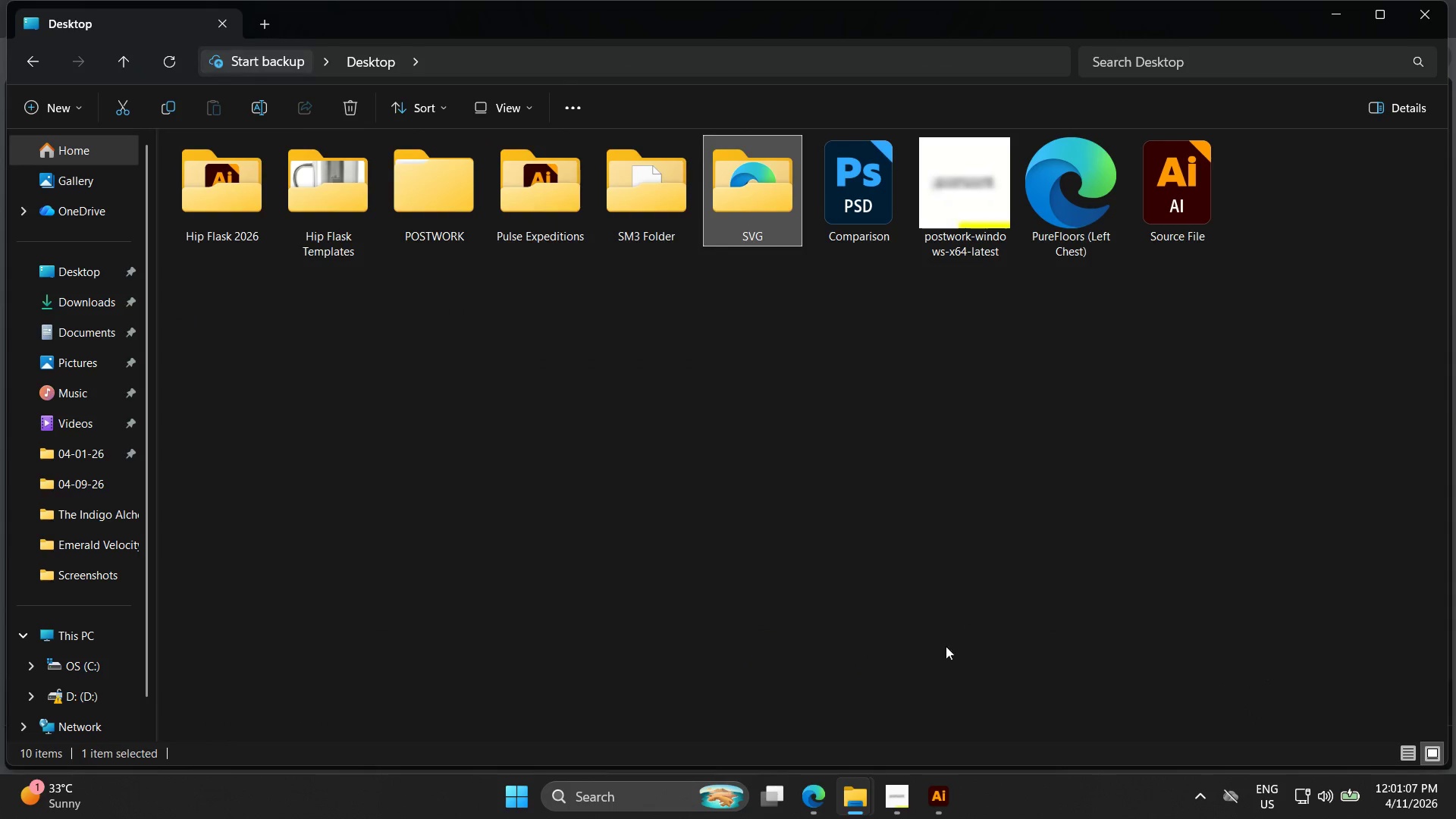 
mouse_move([930, 777])
 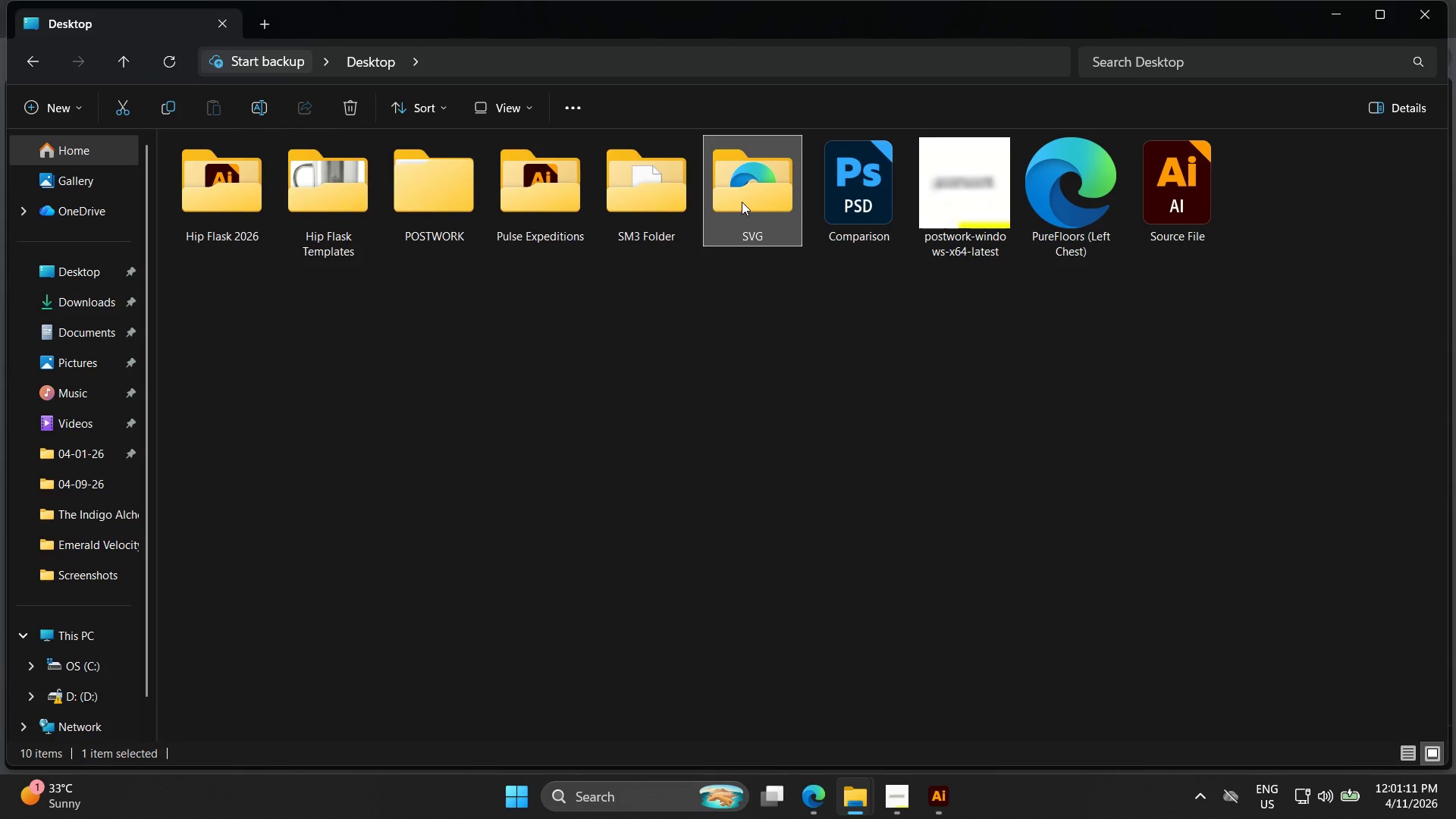 
double_click([742, 202])
 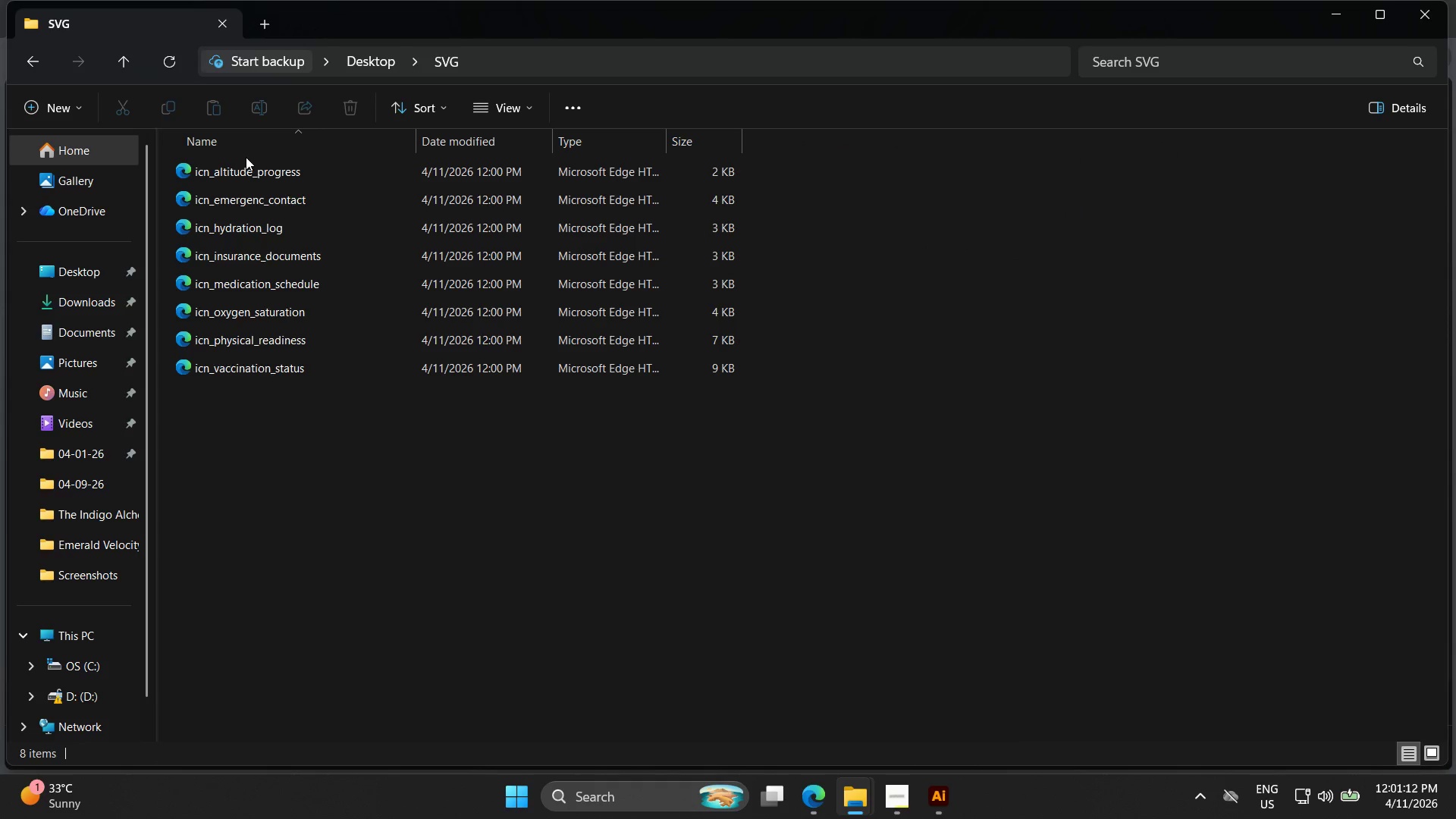 
double_click([252, 171])
 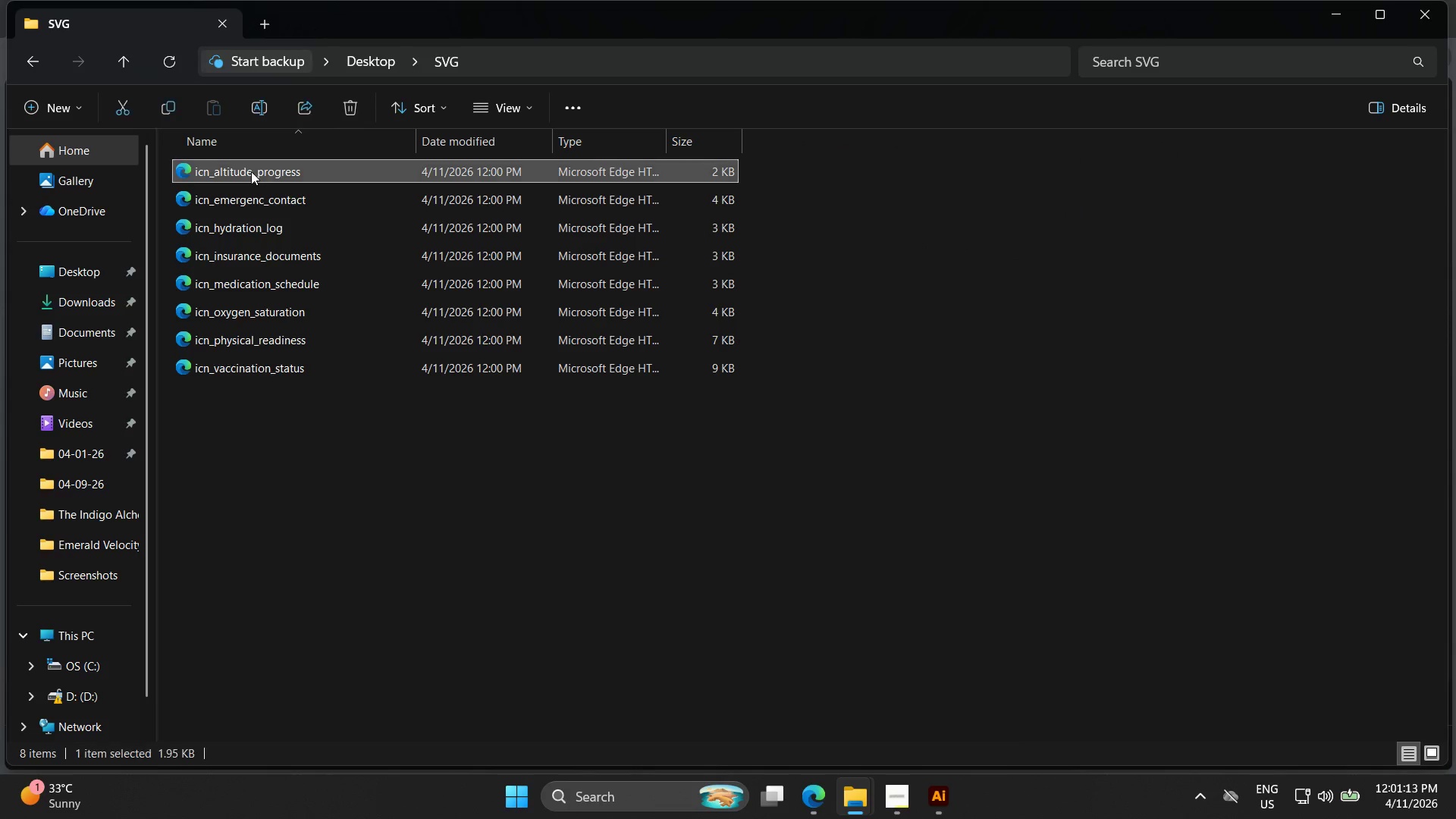 
right_click([251, 171])
 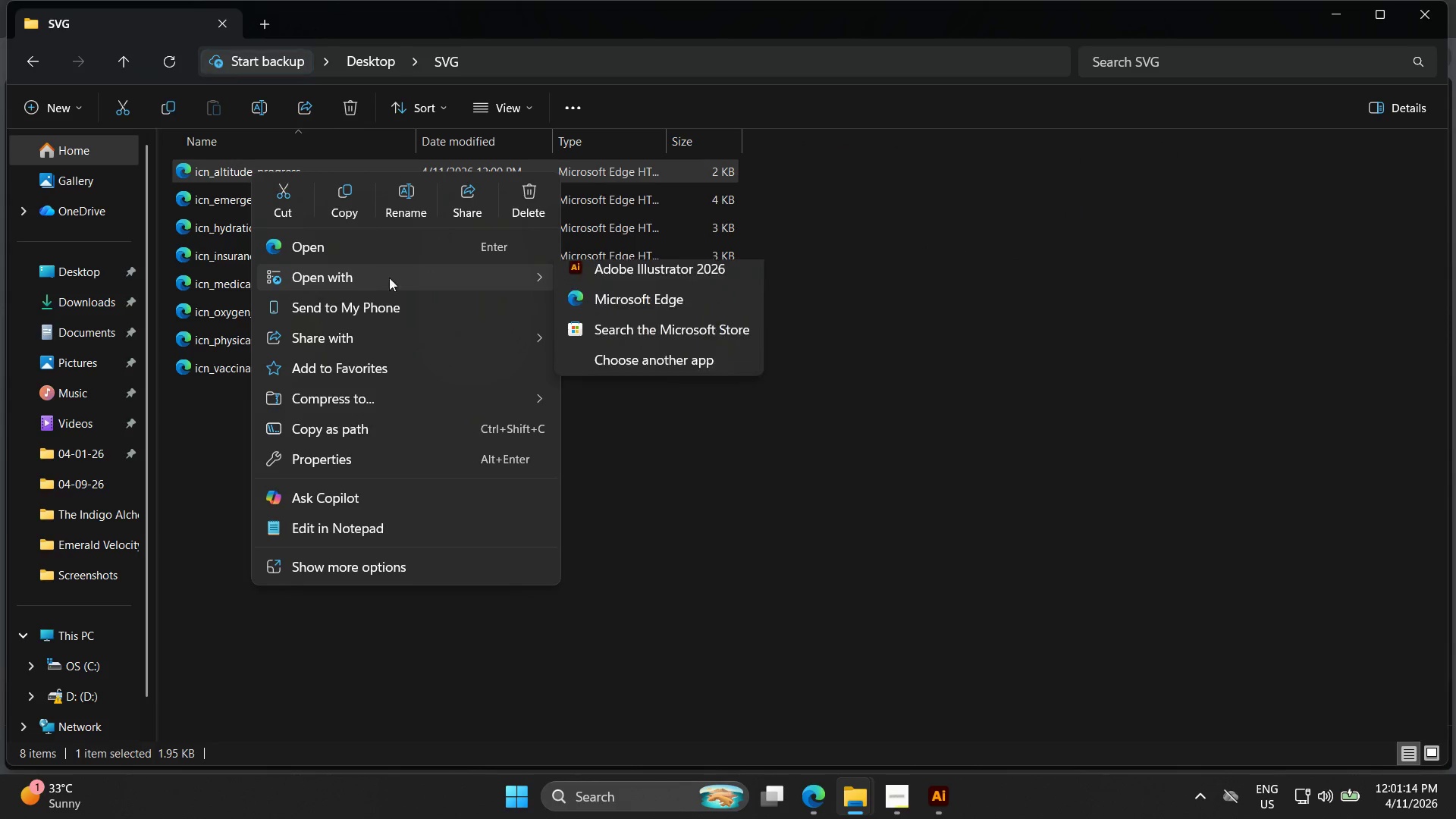 
left_click([618, 283])
 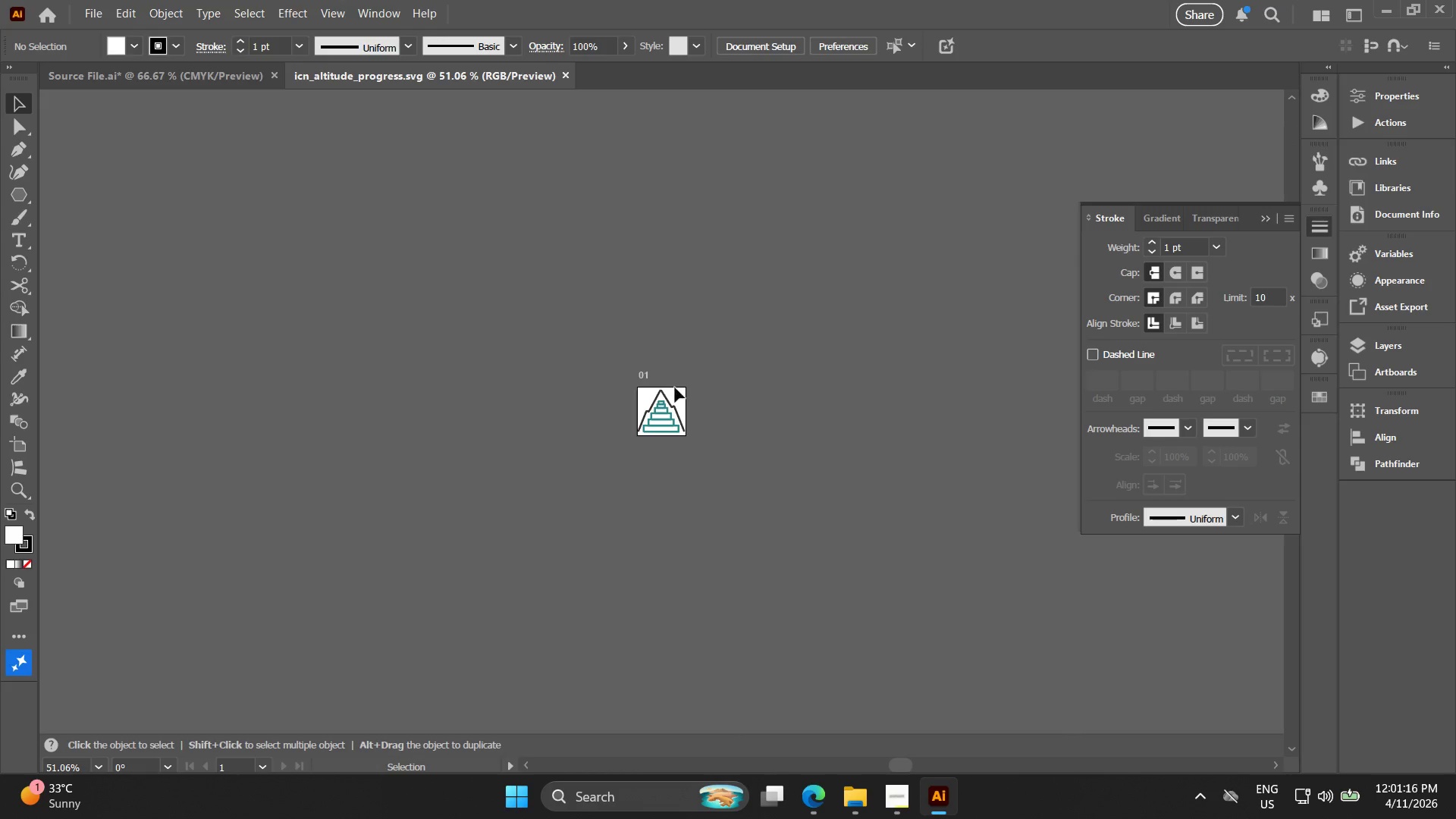 
key(Alt+AltLeft)
 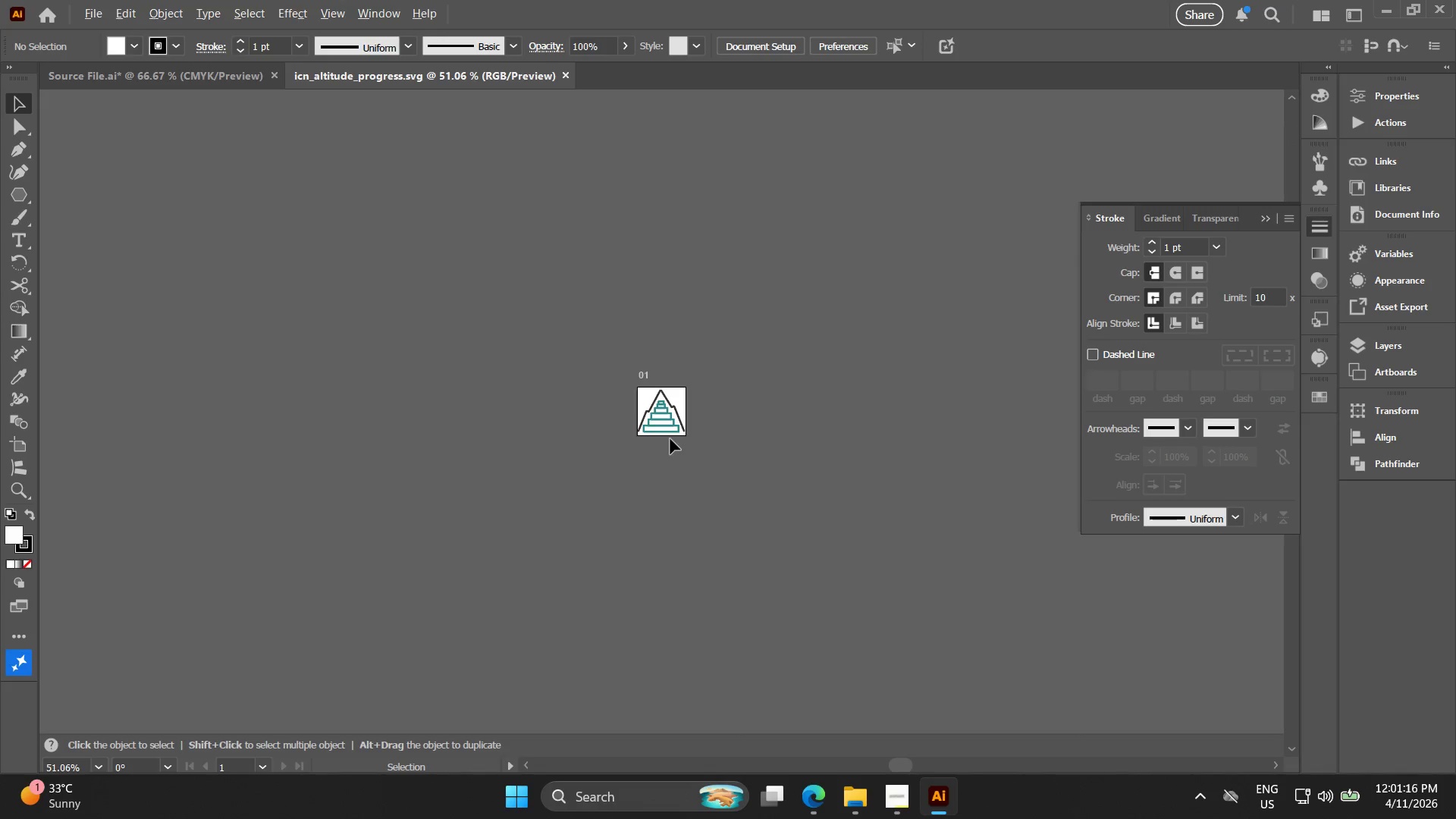 
left_click_drag(start_coordinate=[833, 497], to_coordinate=[568, 245])
 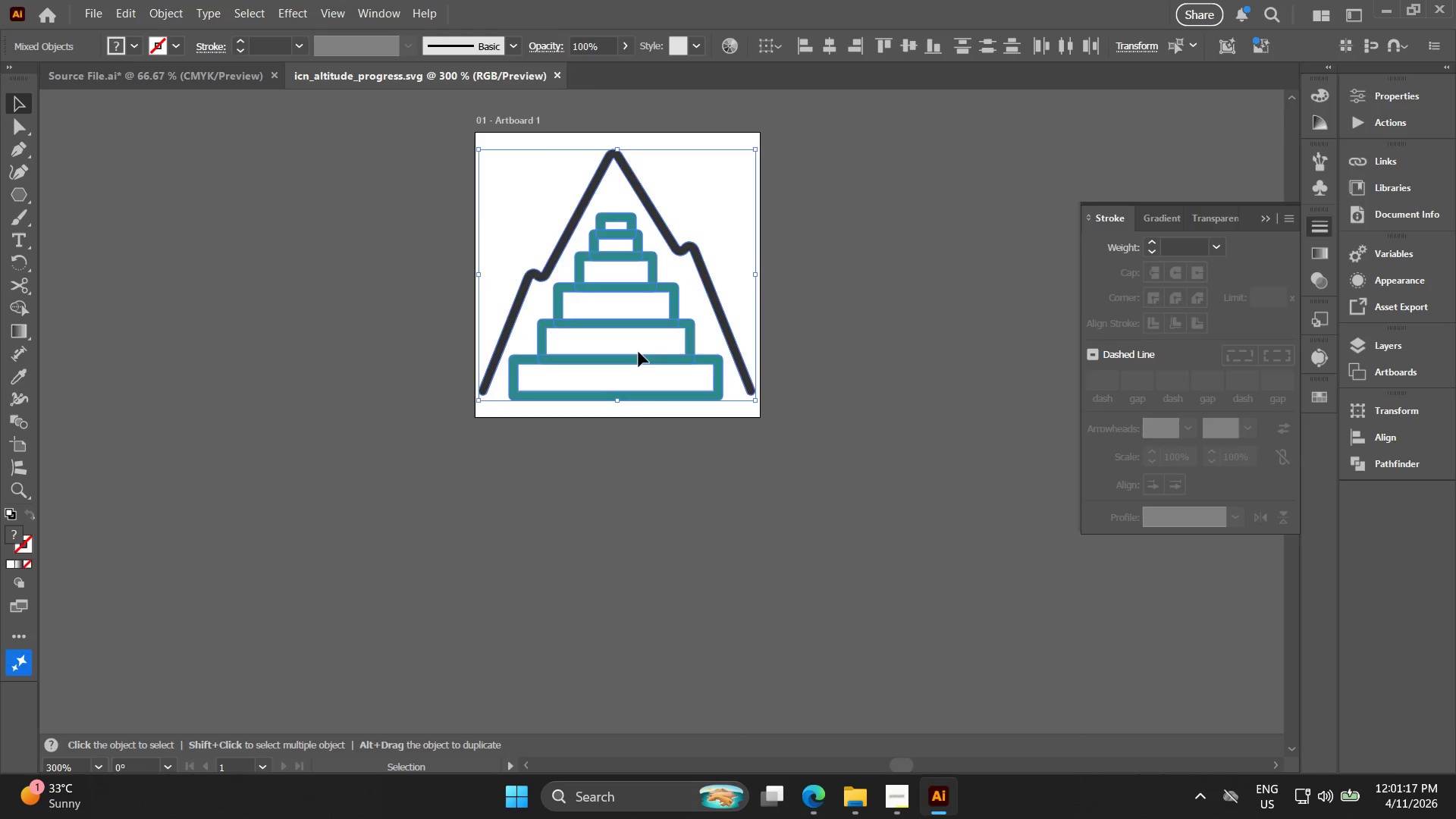 
scroll: coordinate [670, 439], scroll_direction: up, amount: 5.0
 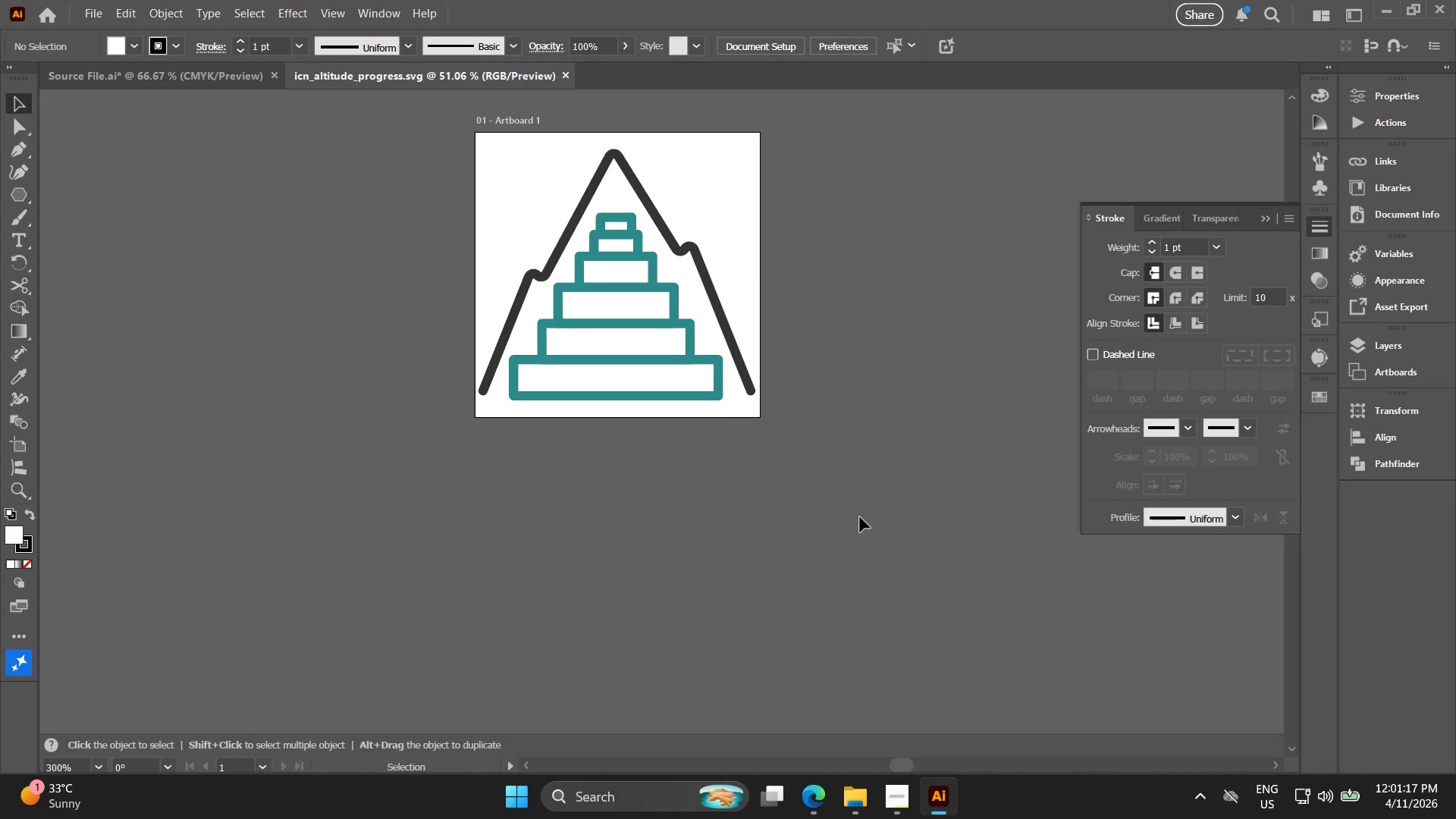 
key(Alt+AltLeft)
 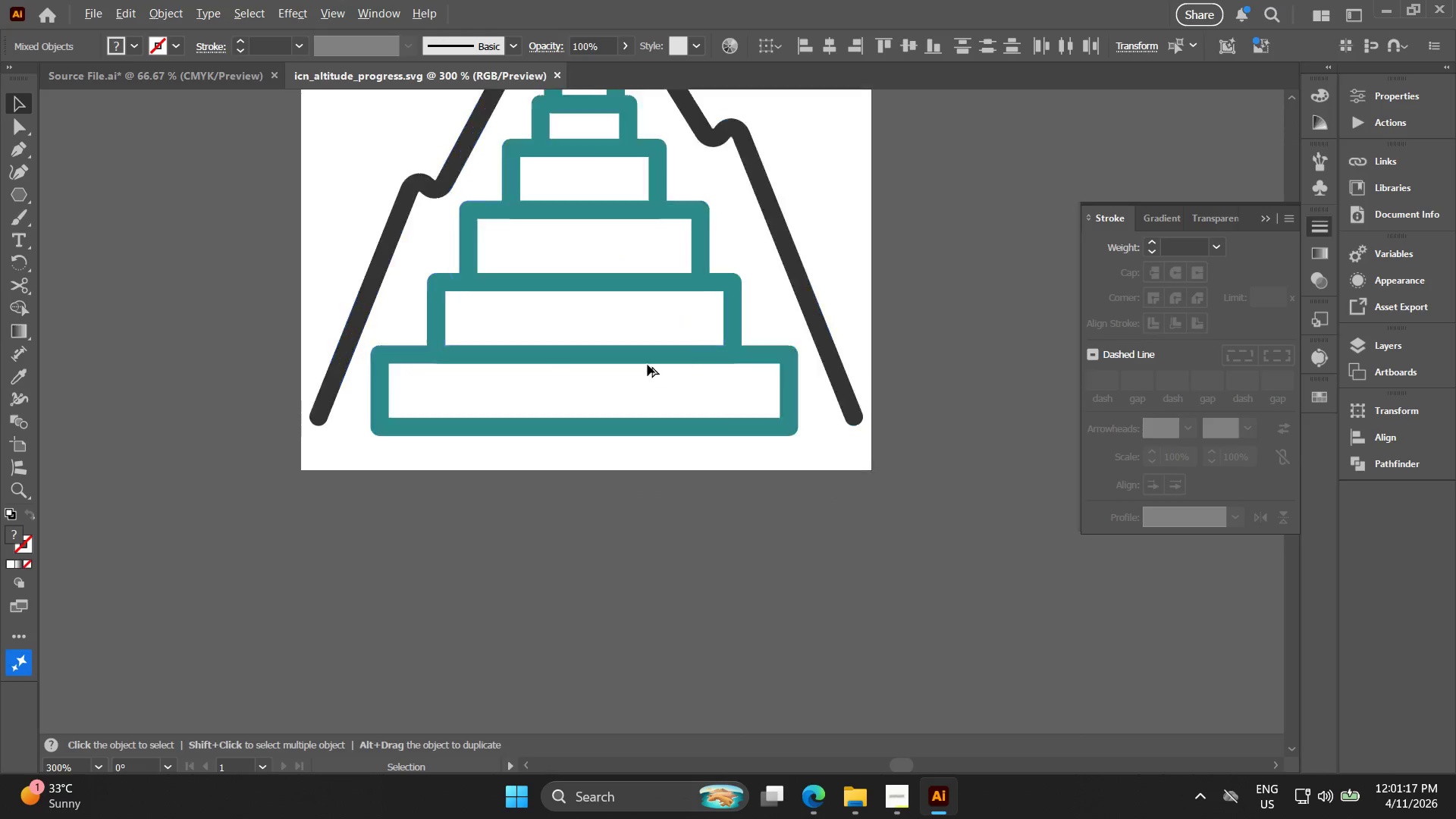 
scroll: coordinate [648, 365], scroll_direction: up, amount: 4.0
 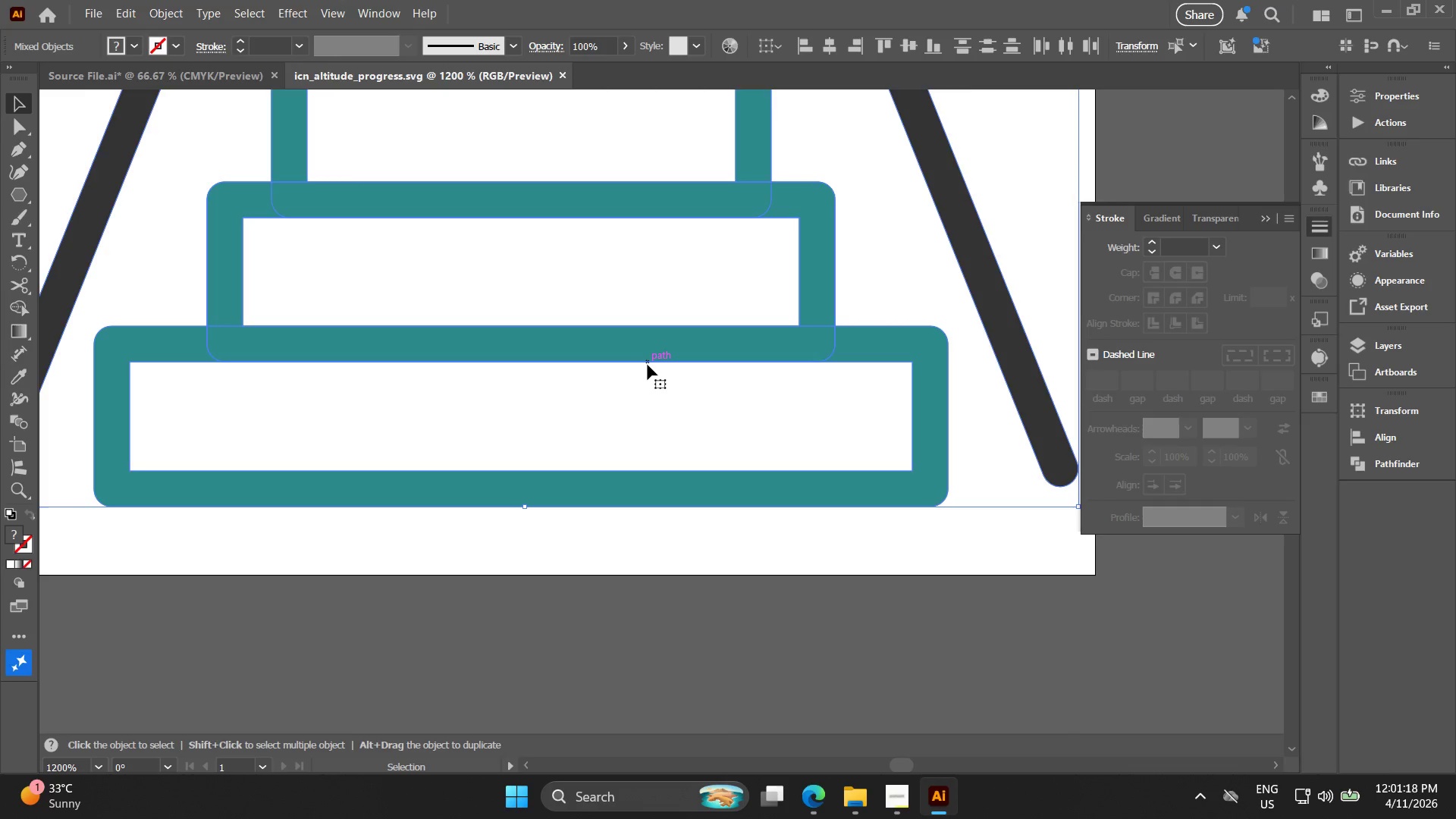 
key(Alt+AltLeft)
 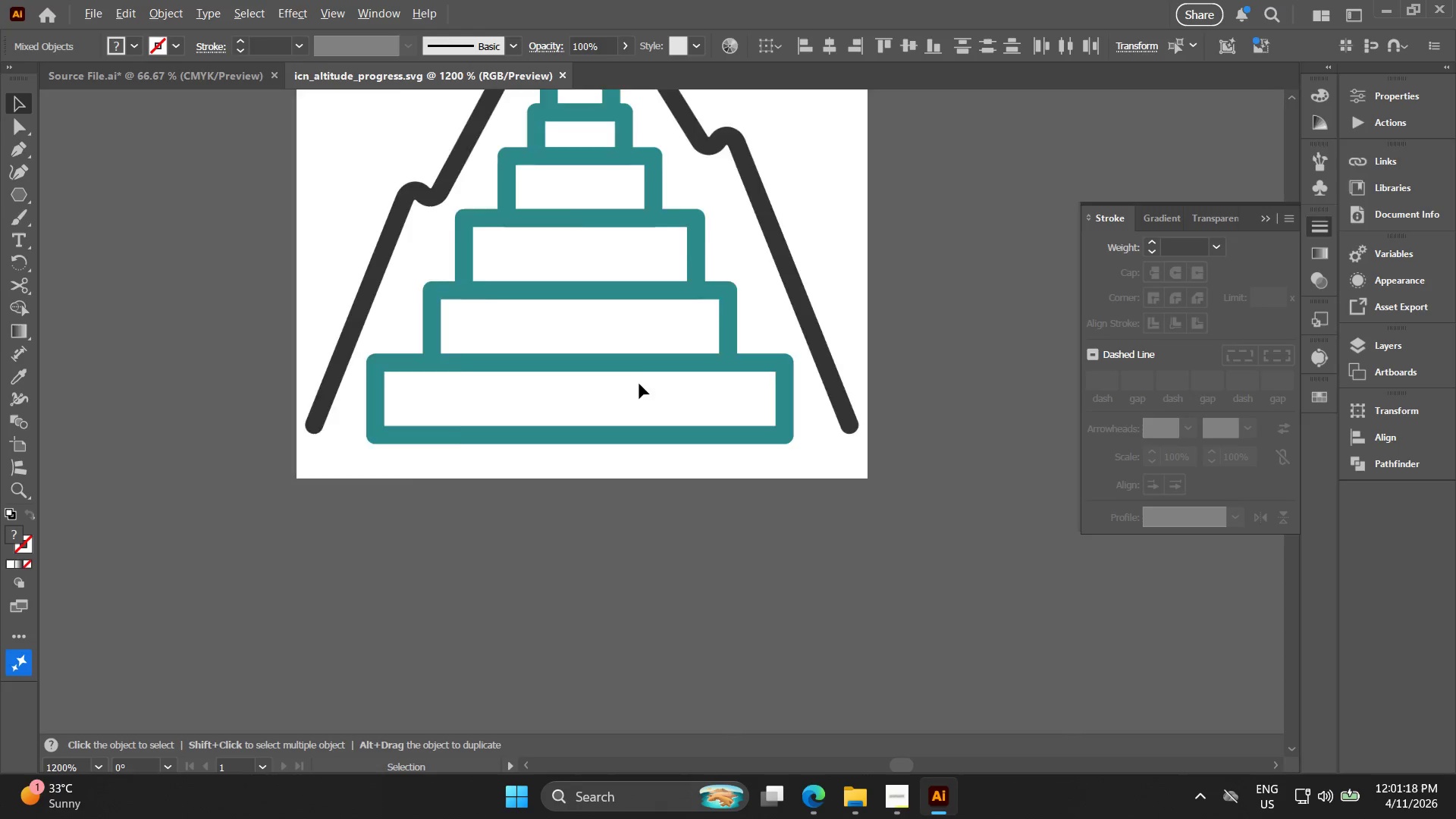 
scroll: coordinate [639, 384], scroll_direction: down, amount: 3.0
 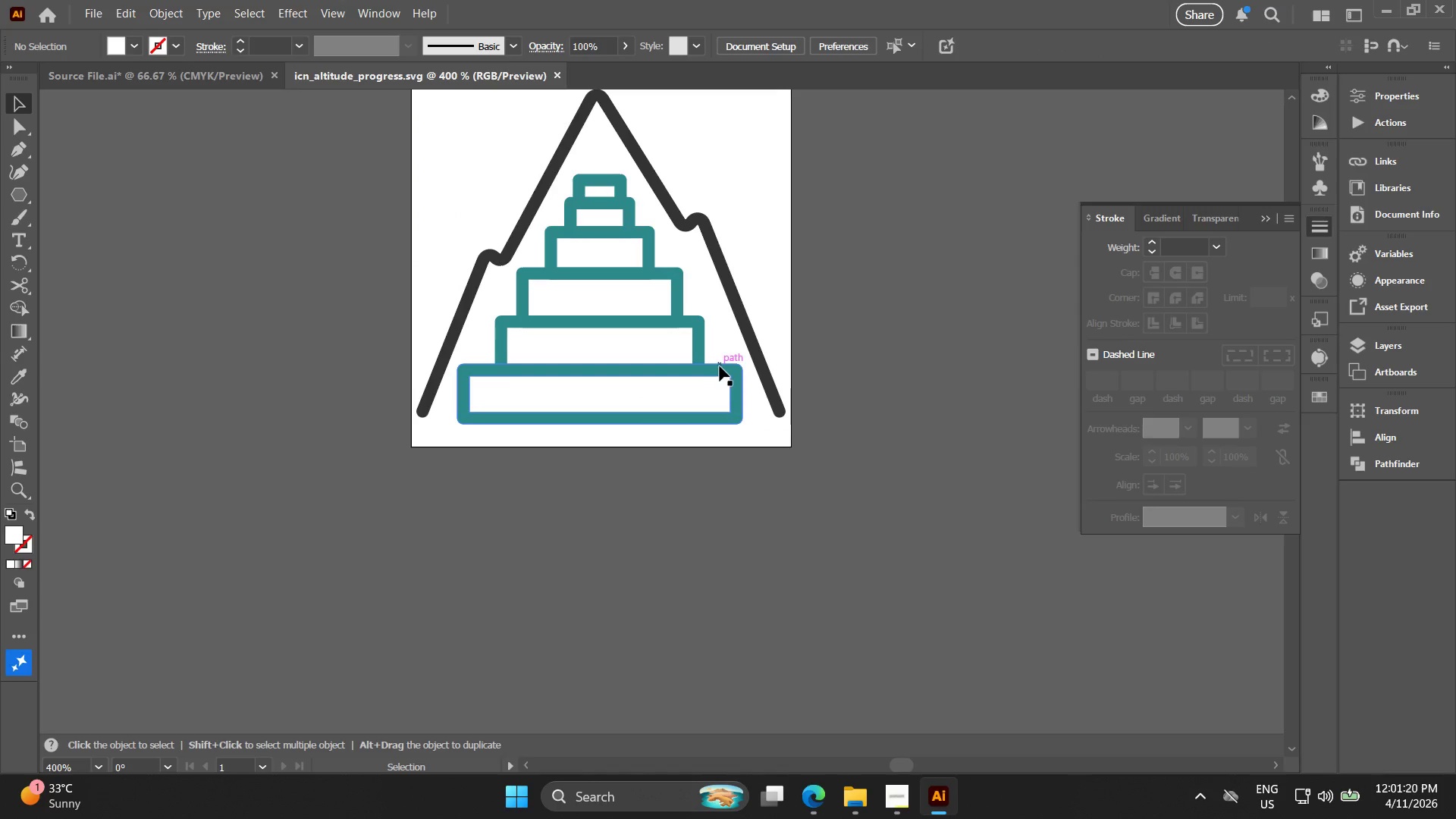 
left_click_drag(start_coordinate=[720, 384], to_coordinate=[716, 423])
 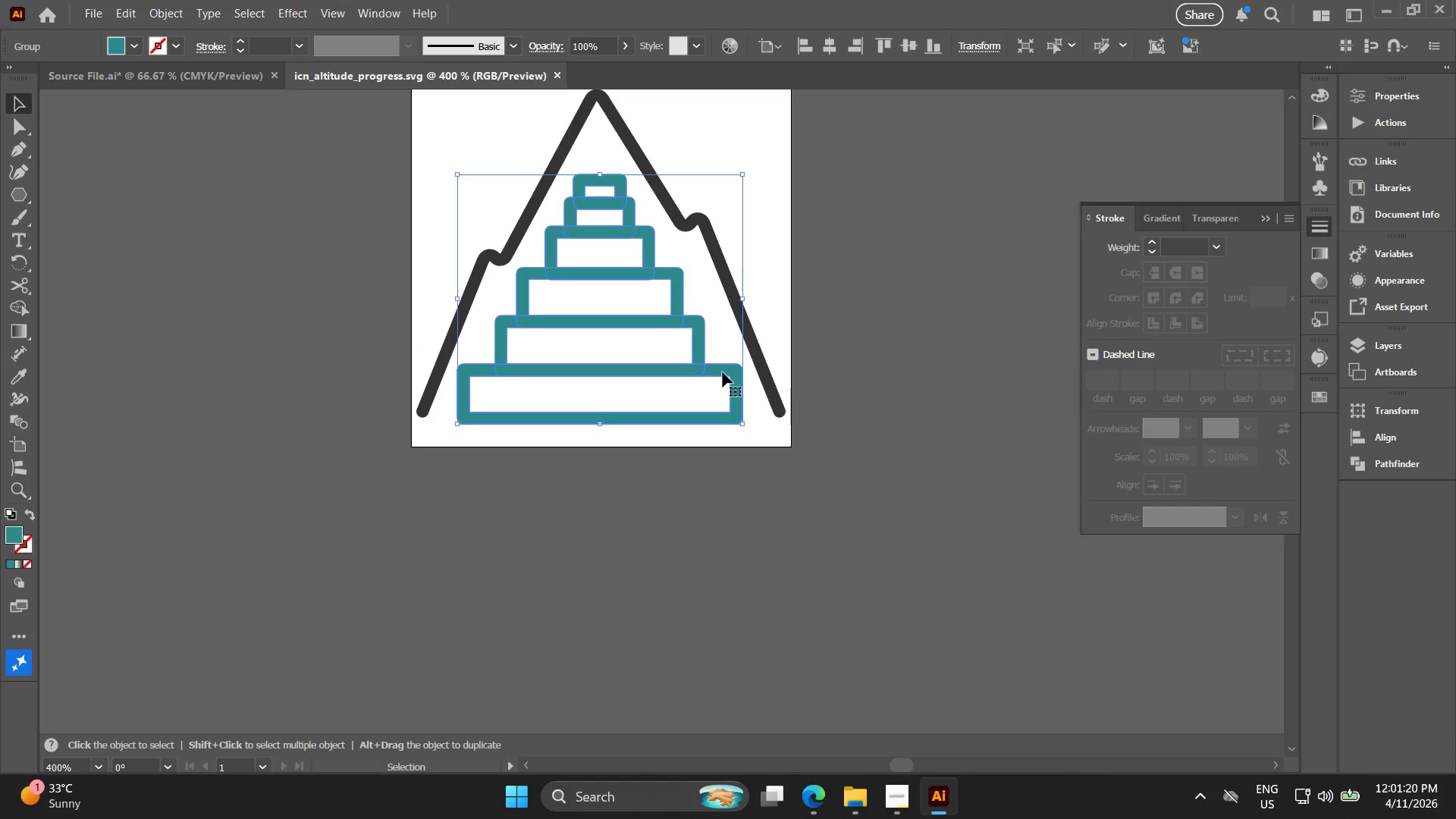 
left_click_drag(start_coordinate=[723, 372], to_coordinate=[659, 432])
 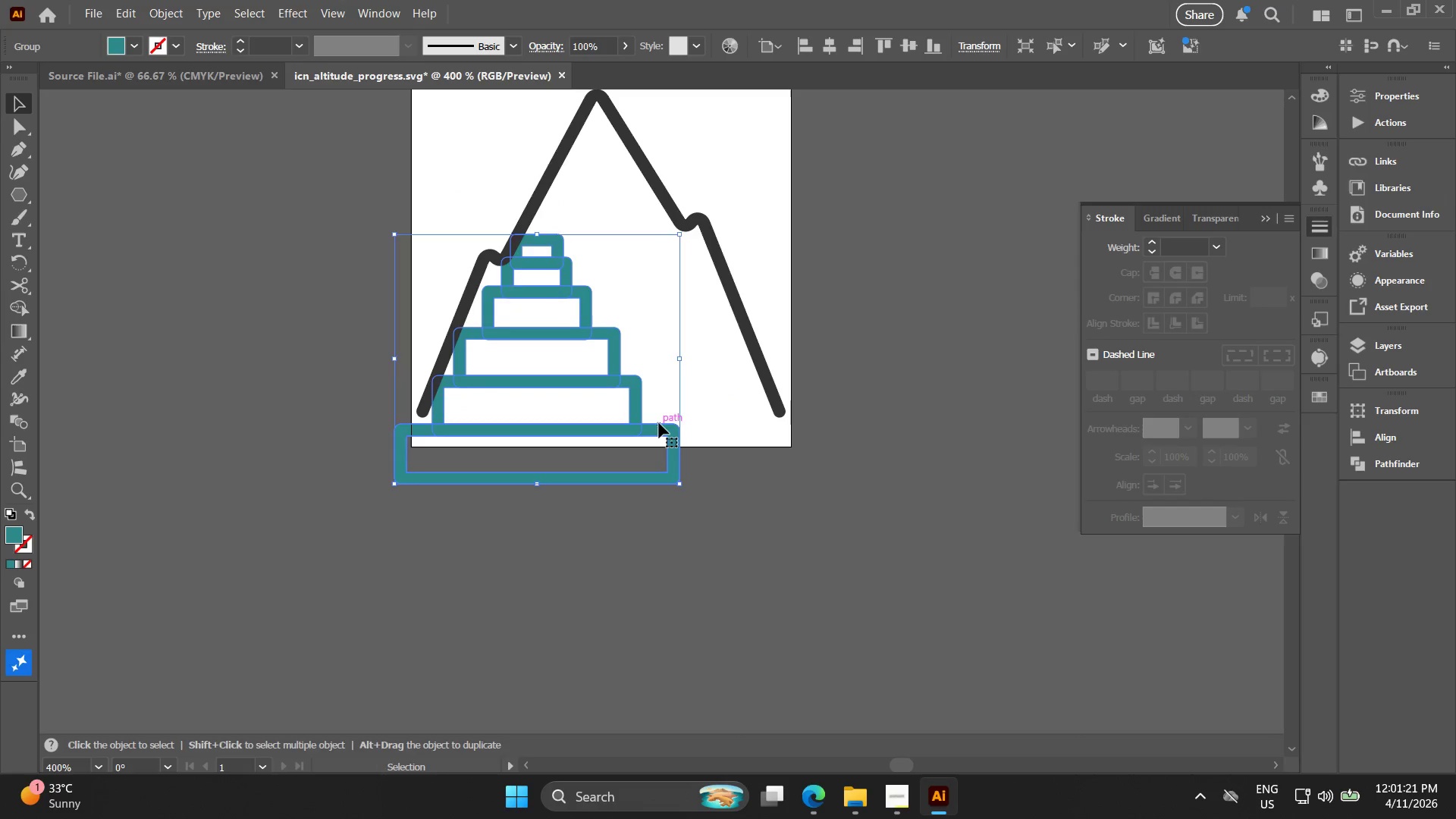 
key(Control+ControlLeft)
 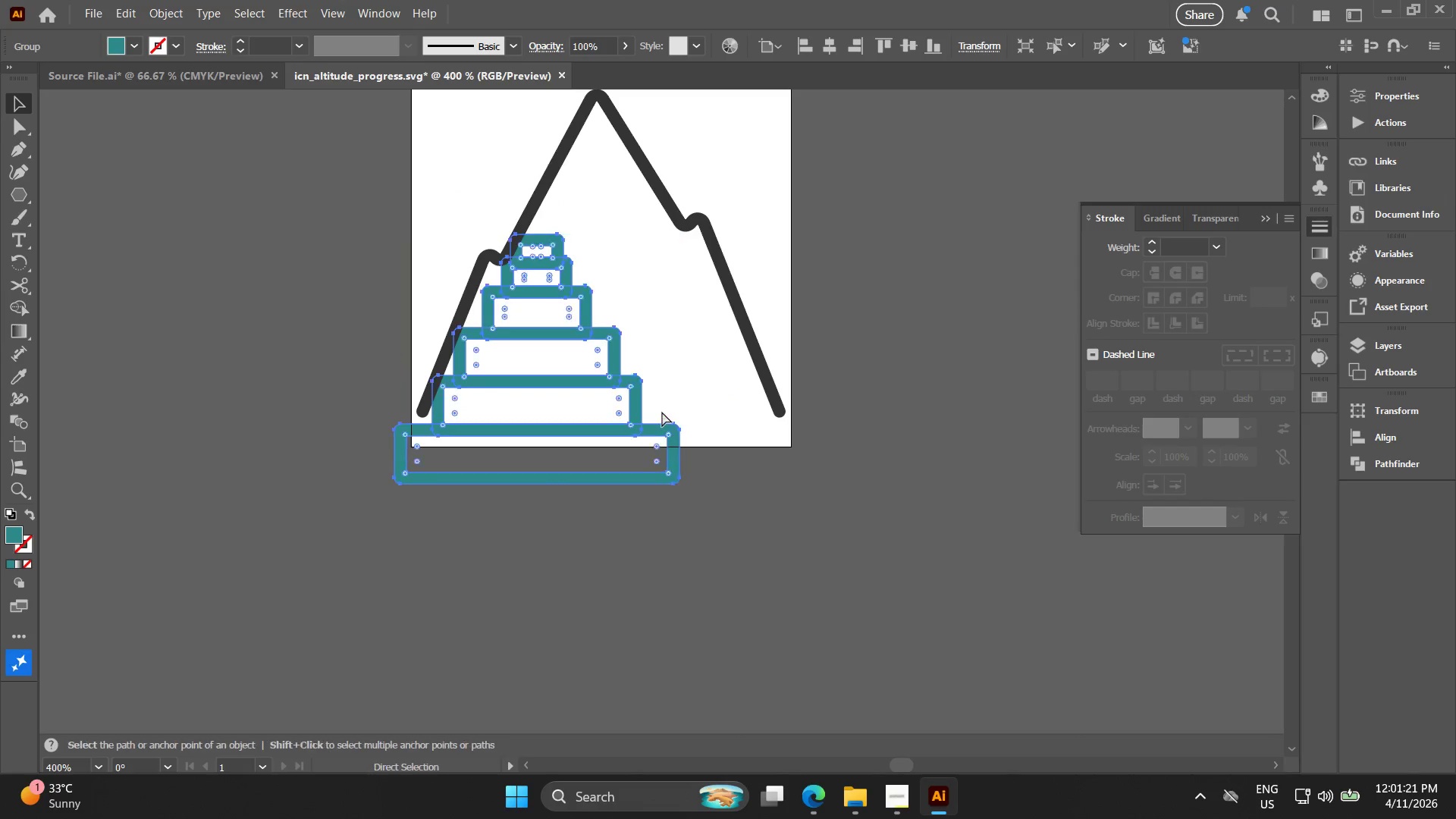 
key(Control+Z)
 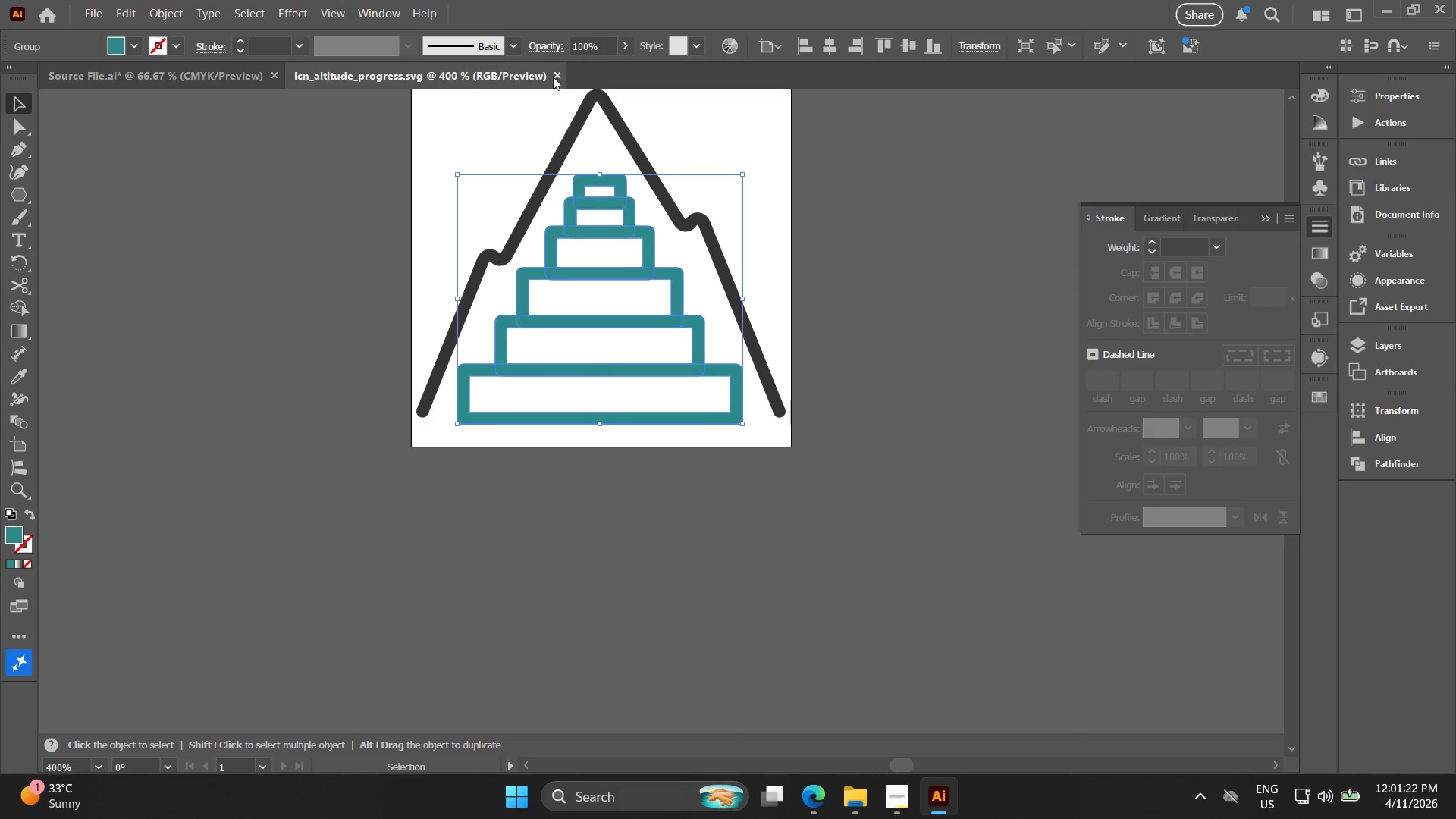 
left_click([549, 74])
 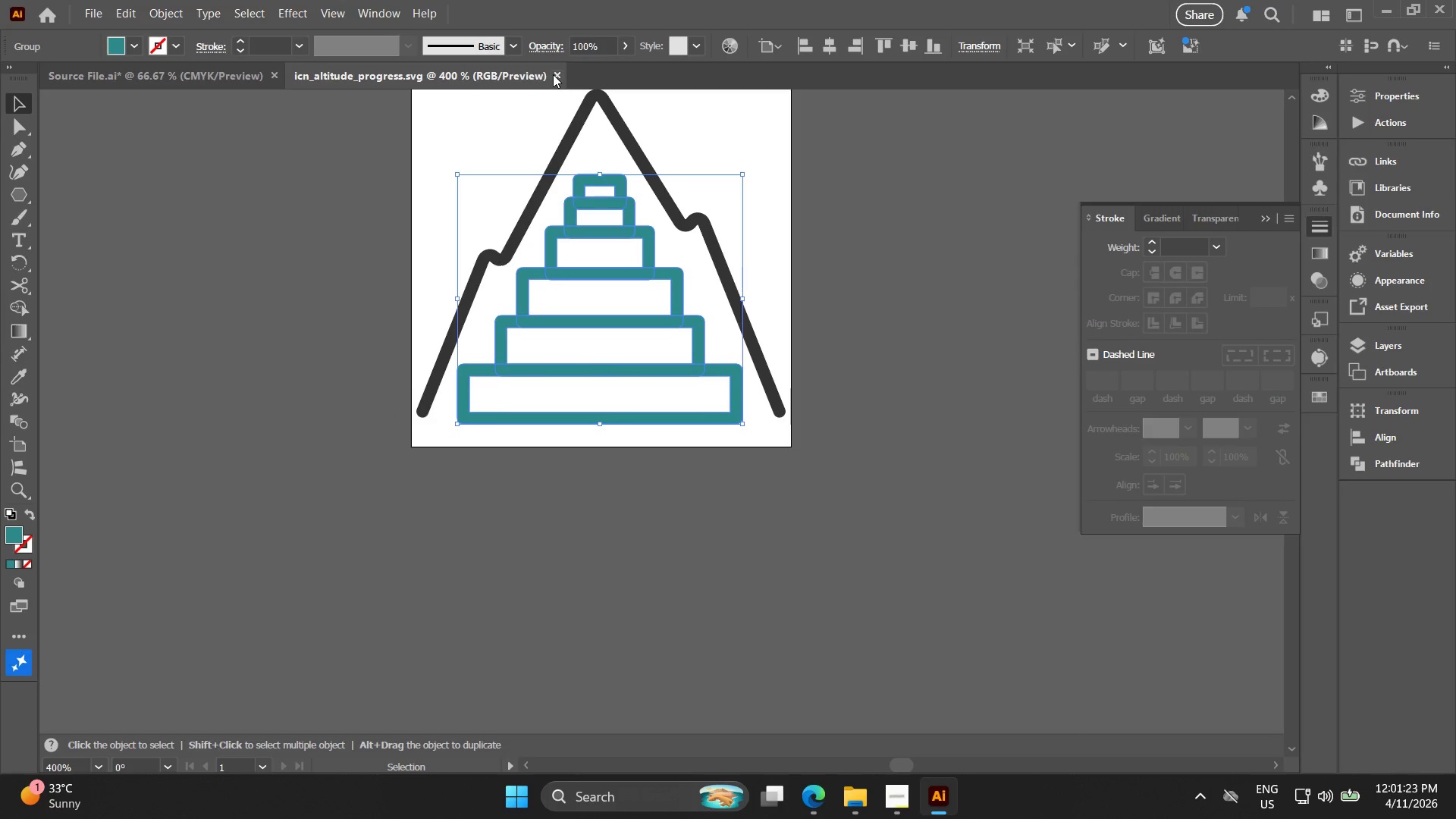 
left_click([557, 74])
 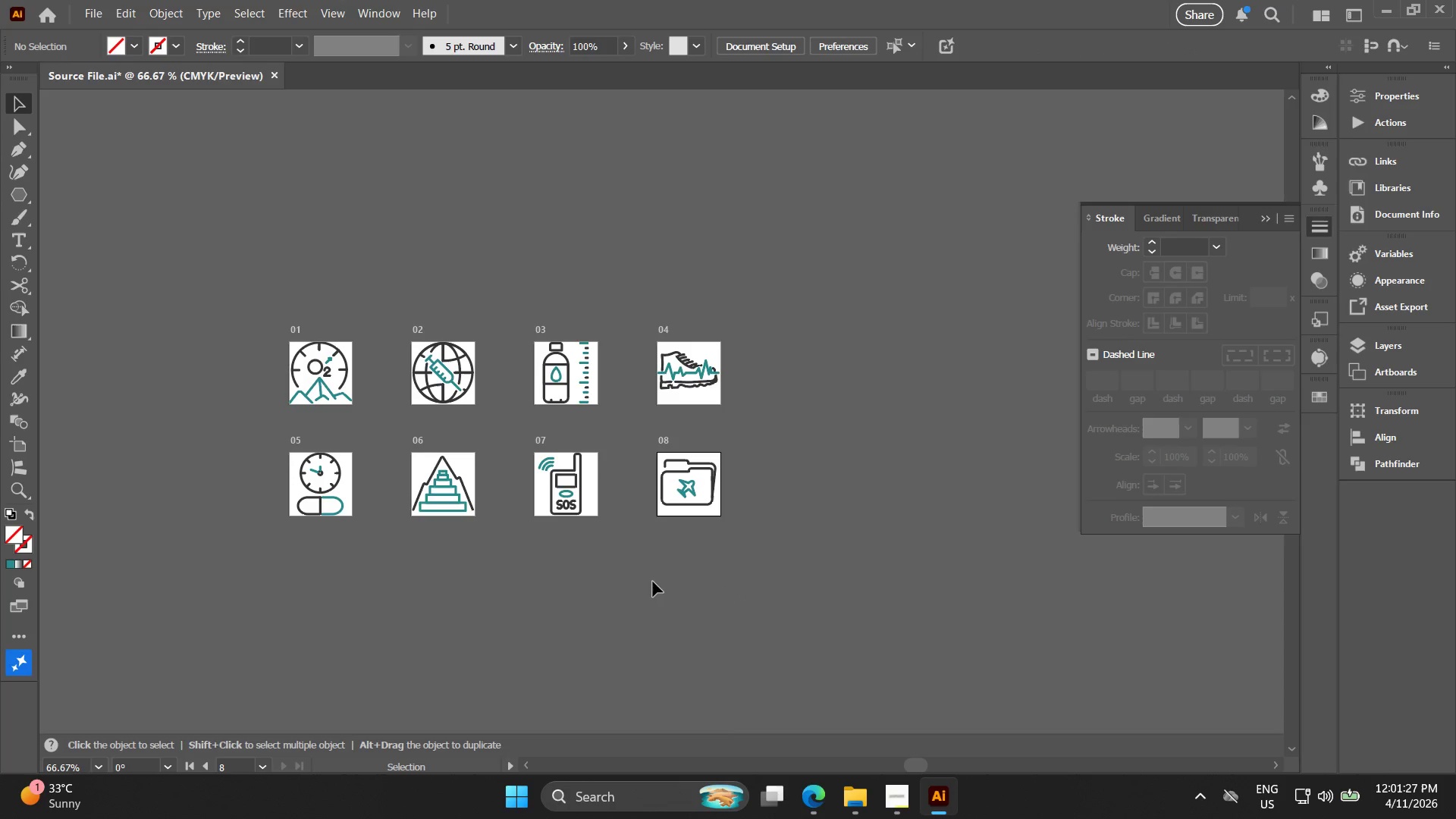 
hold_key(key=Space, duration=0.45)
 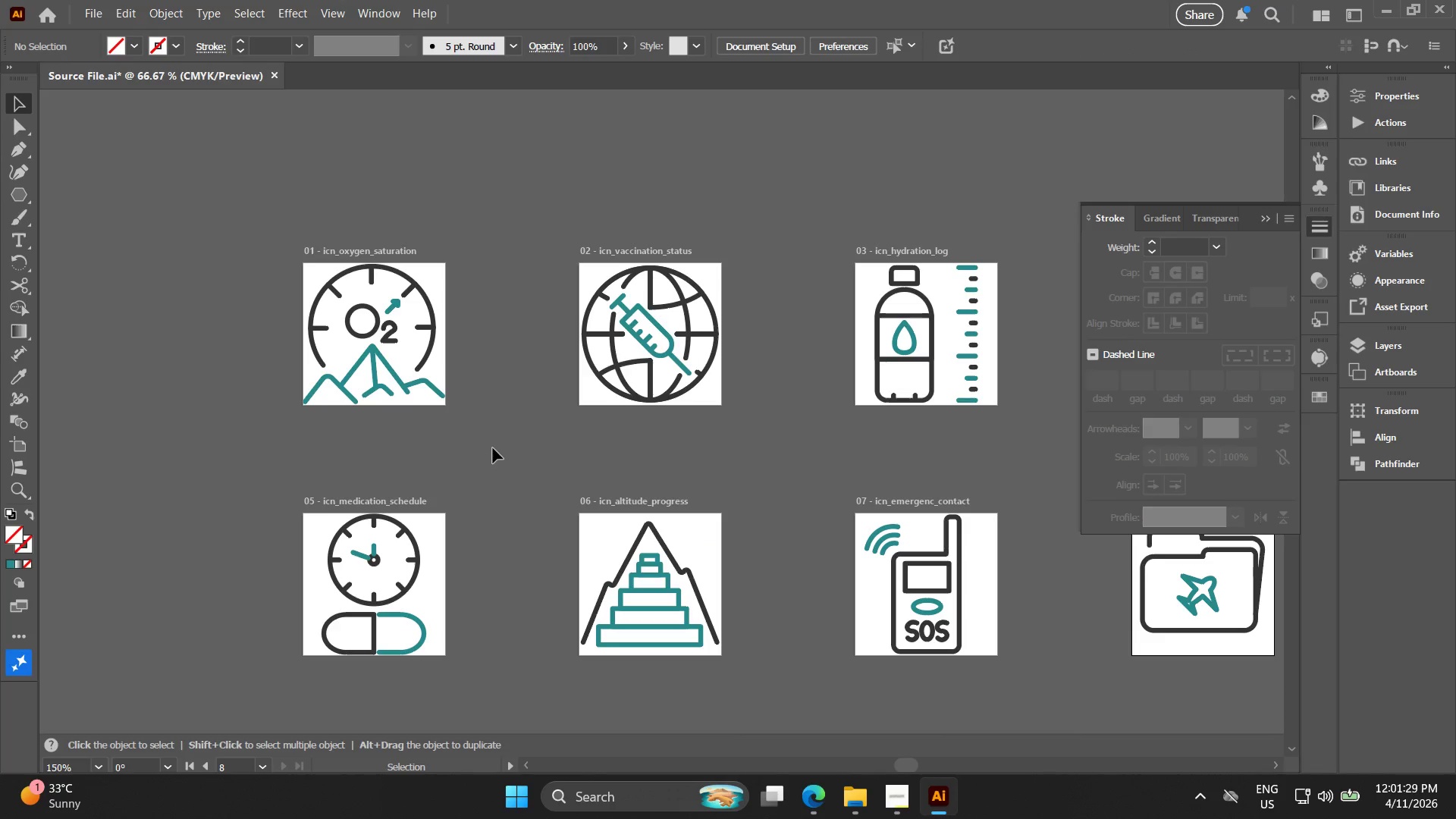 
left_click_drag(start_coordinate=[381, 424], to_coordinate=[502, 448])
 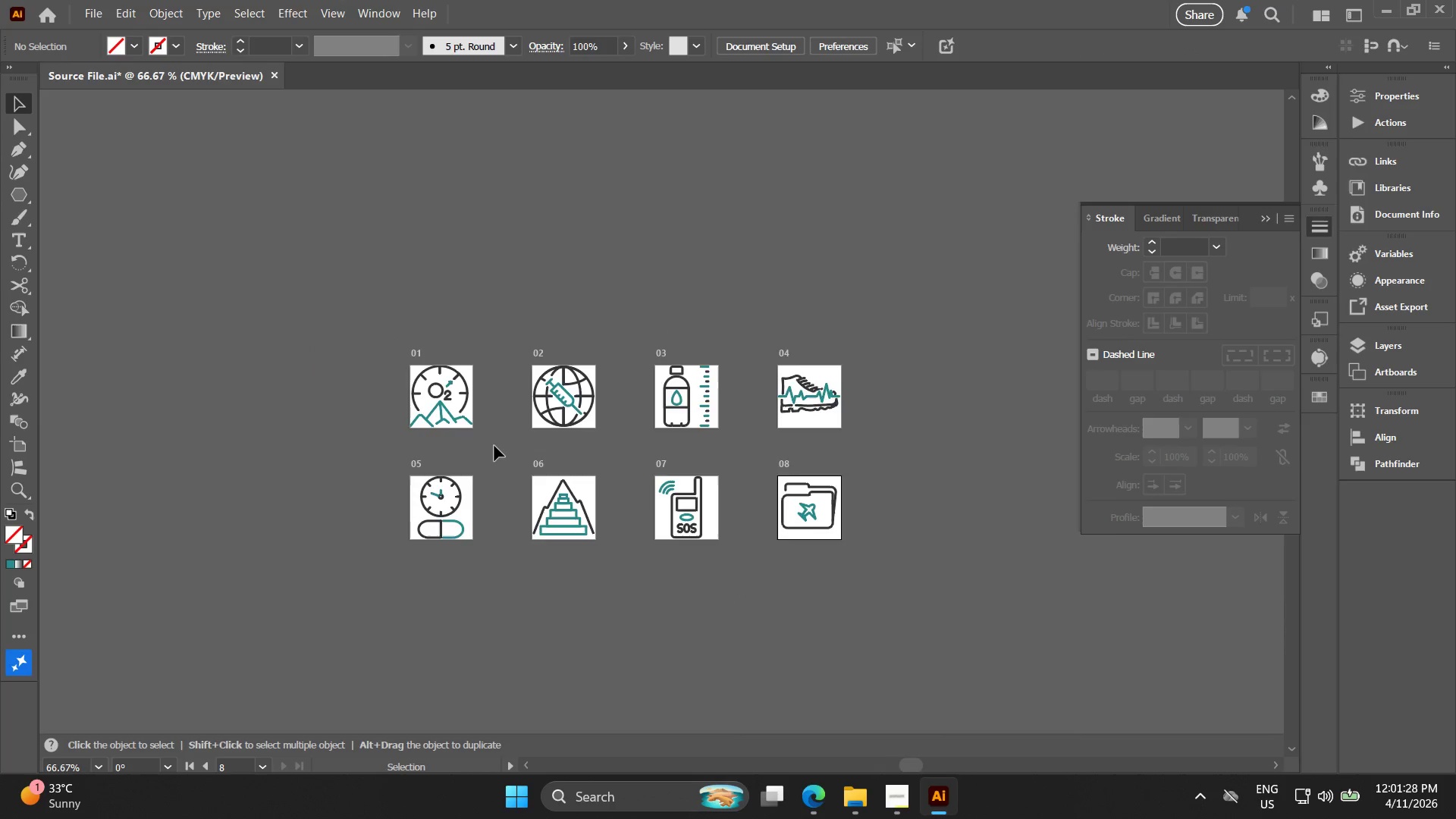 
key(Alt+AltLeft)
 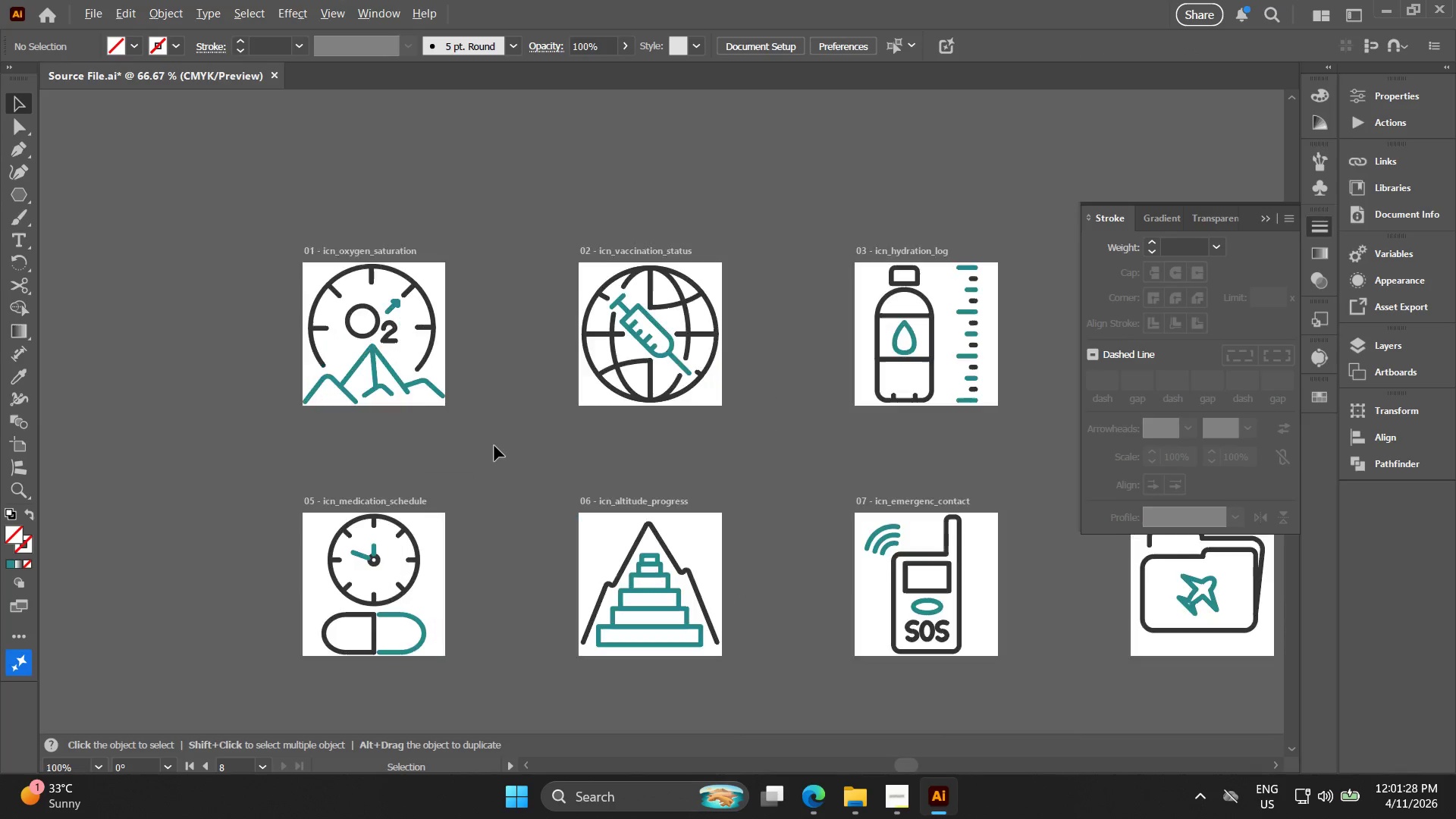 
left_click_drag(start_coordinate=[494, 450], to_coordinate=[259, 233])
 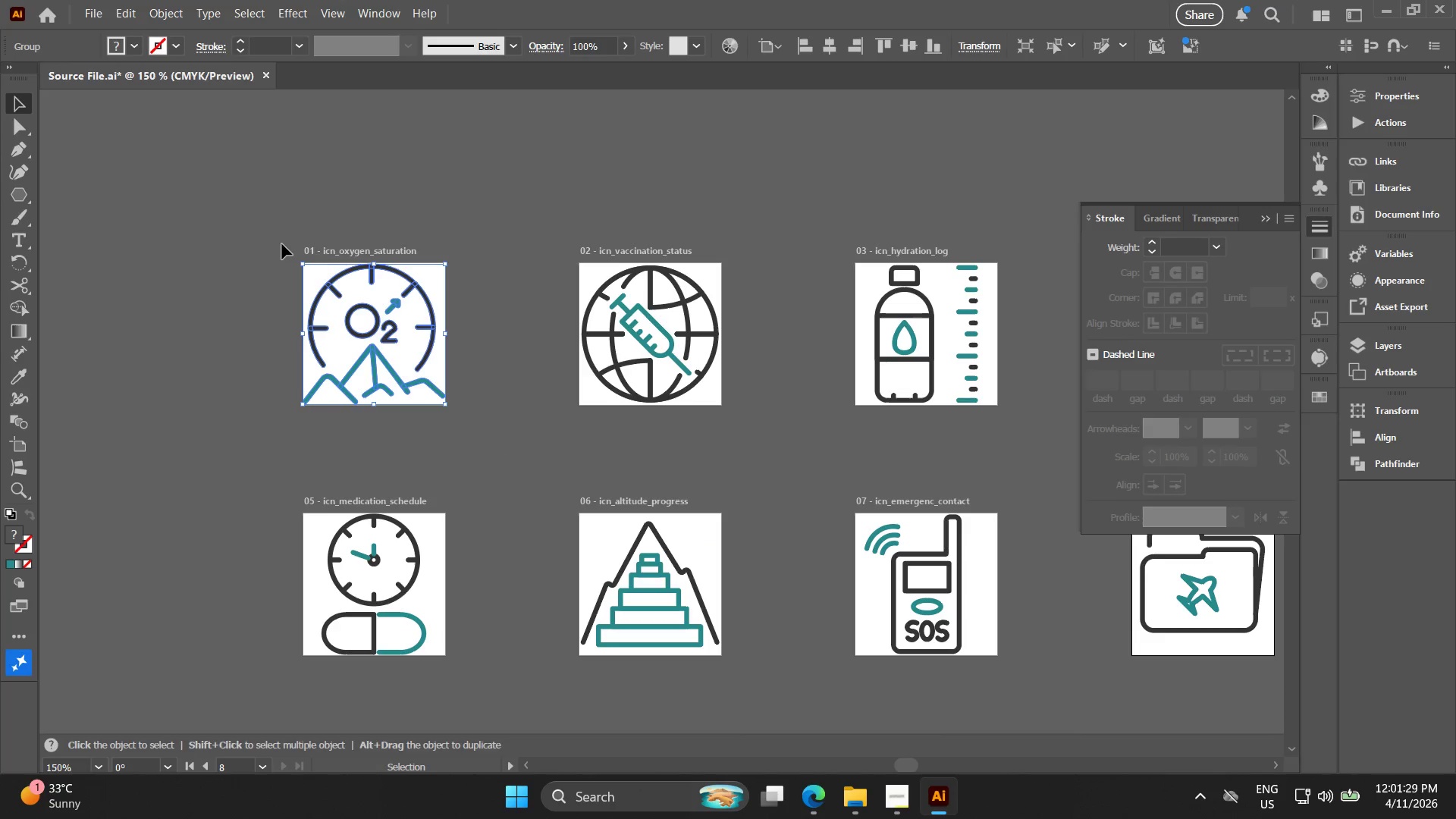 
scroll: coordinate [494, 446], scroll_direction: up, amount: 2.0
 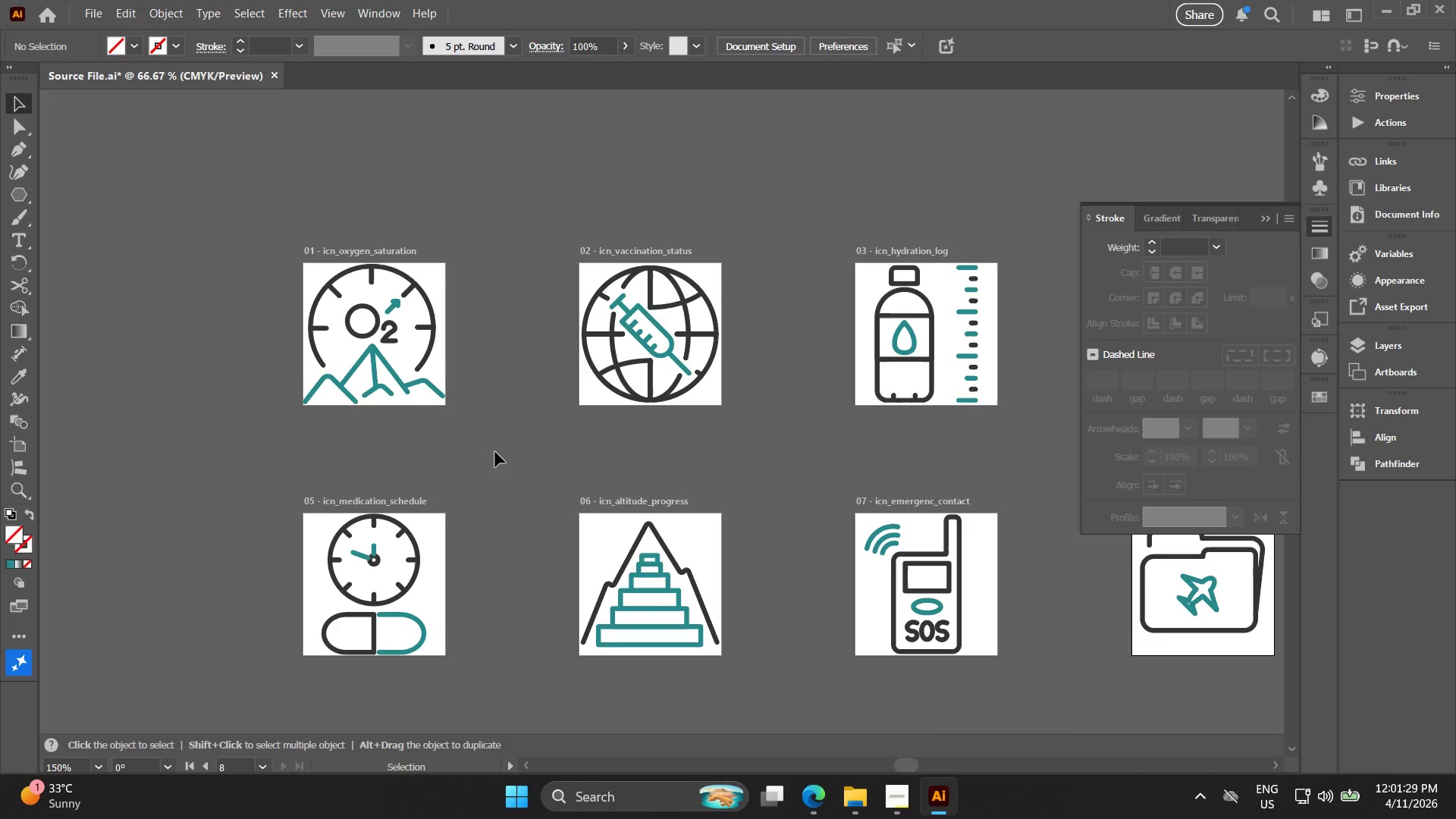 
hold_key(key=Space, duration=0.38)
 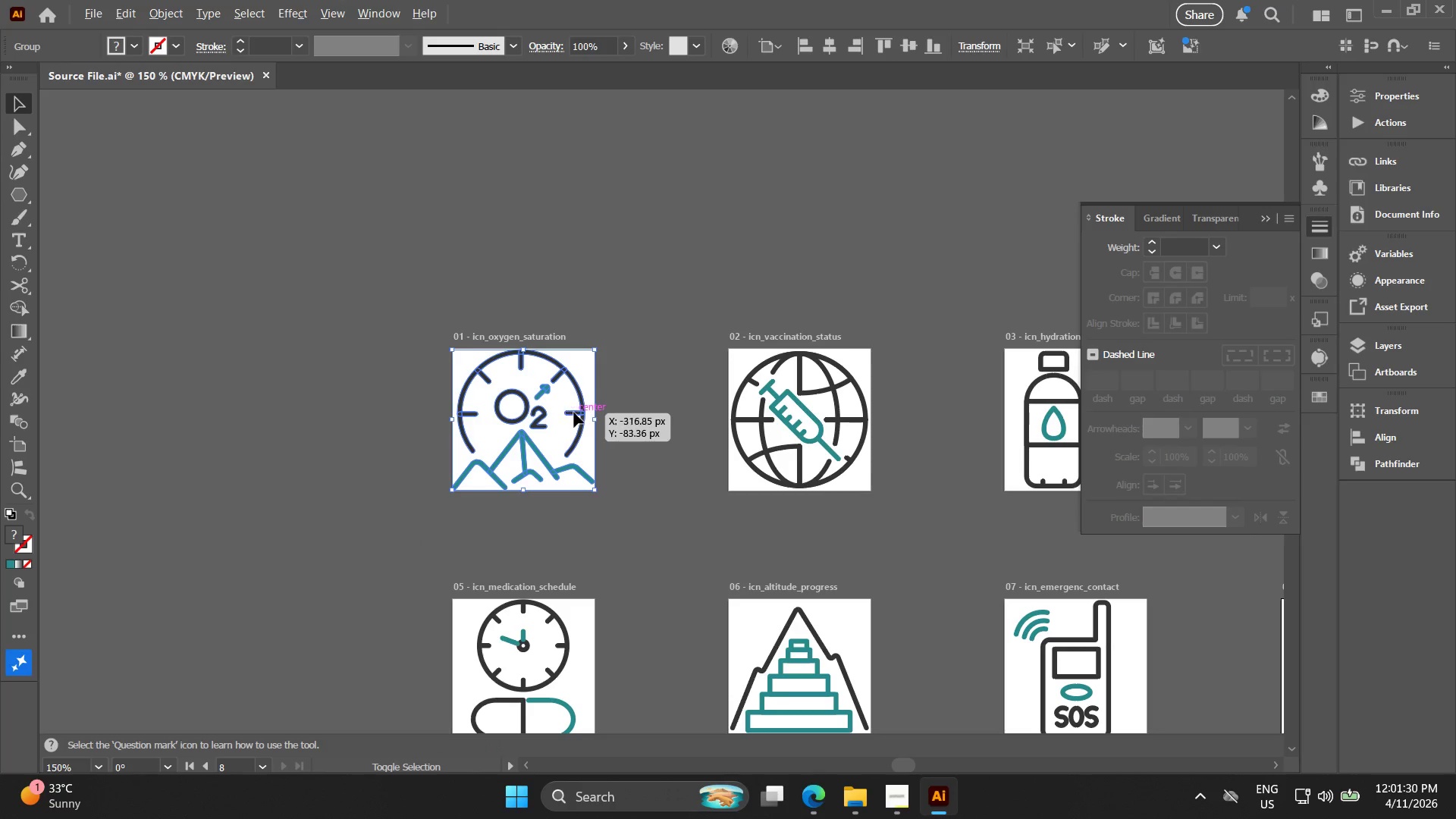 
left_click_drag(start_coordinate=[307, 266], to_coordinate=[457, 353])
 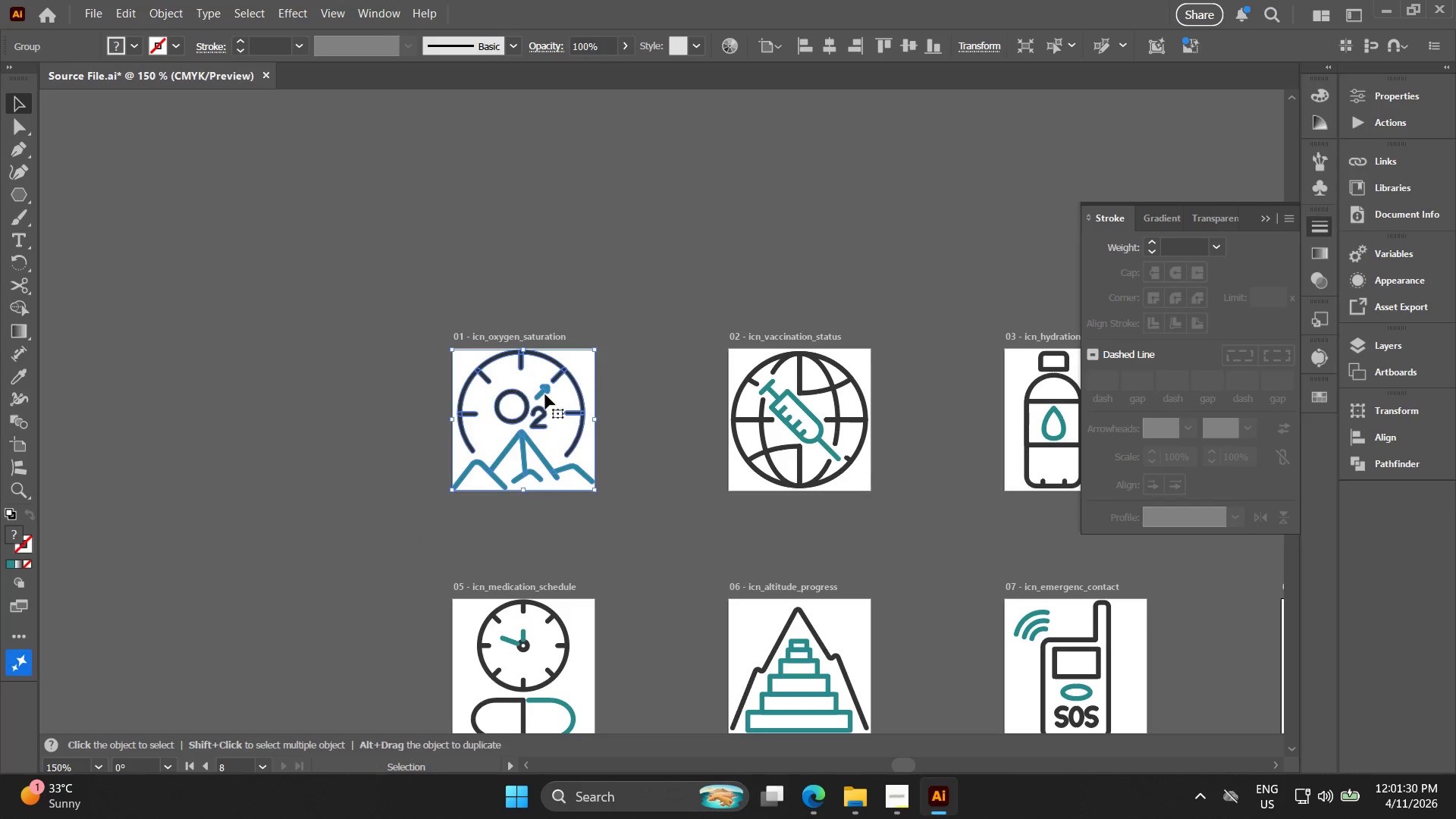 
hold_key(key=AltLeft, duration=1.39)
 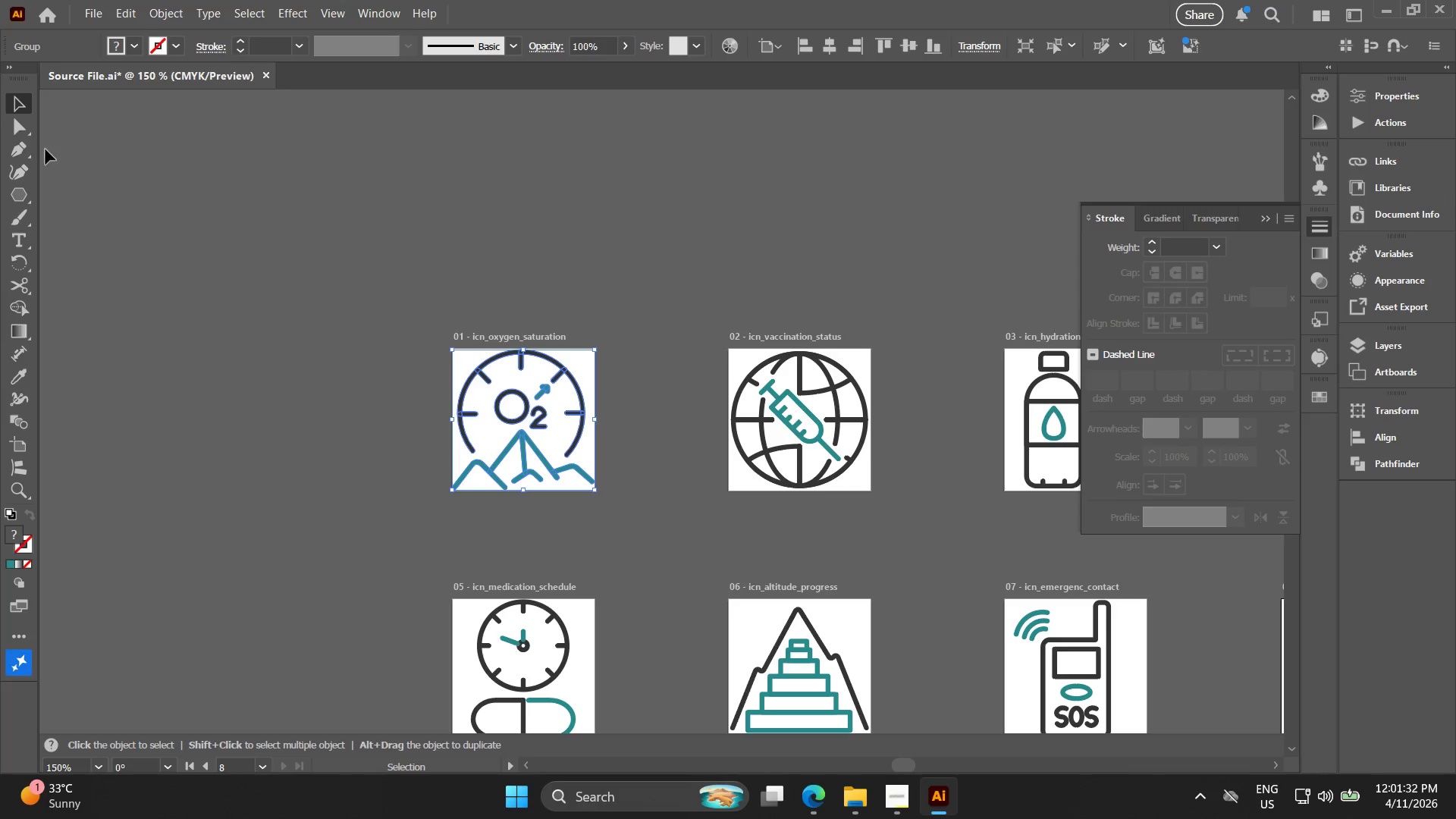 
hold_key(key=ShiftLeft, duration=1.38)
 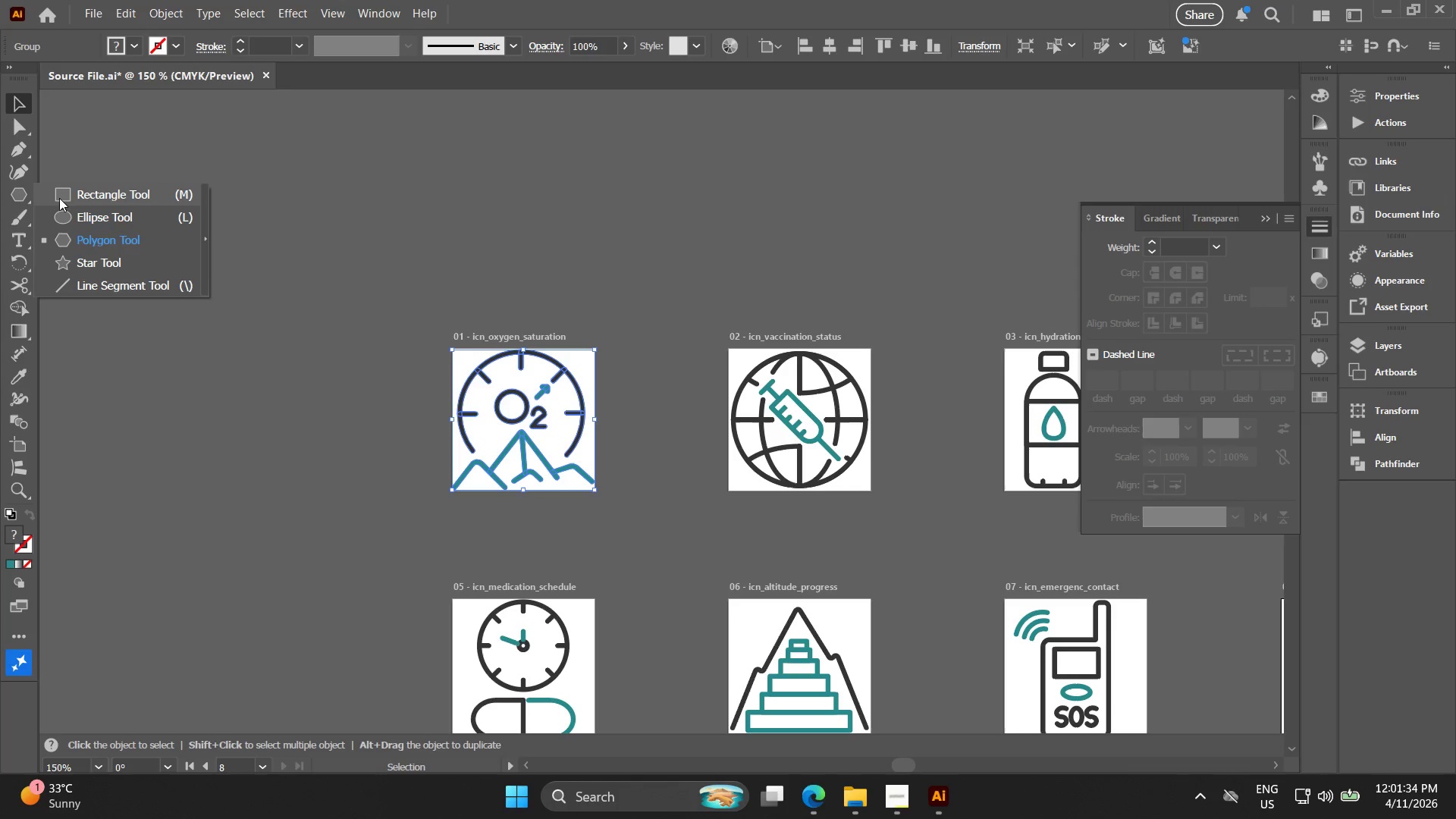 
left_click([59, 198])
 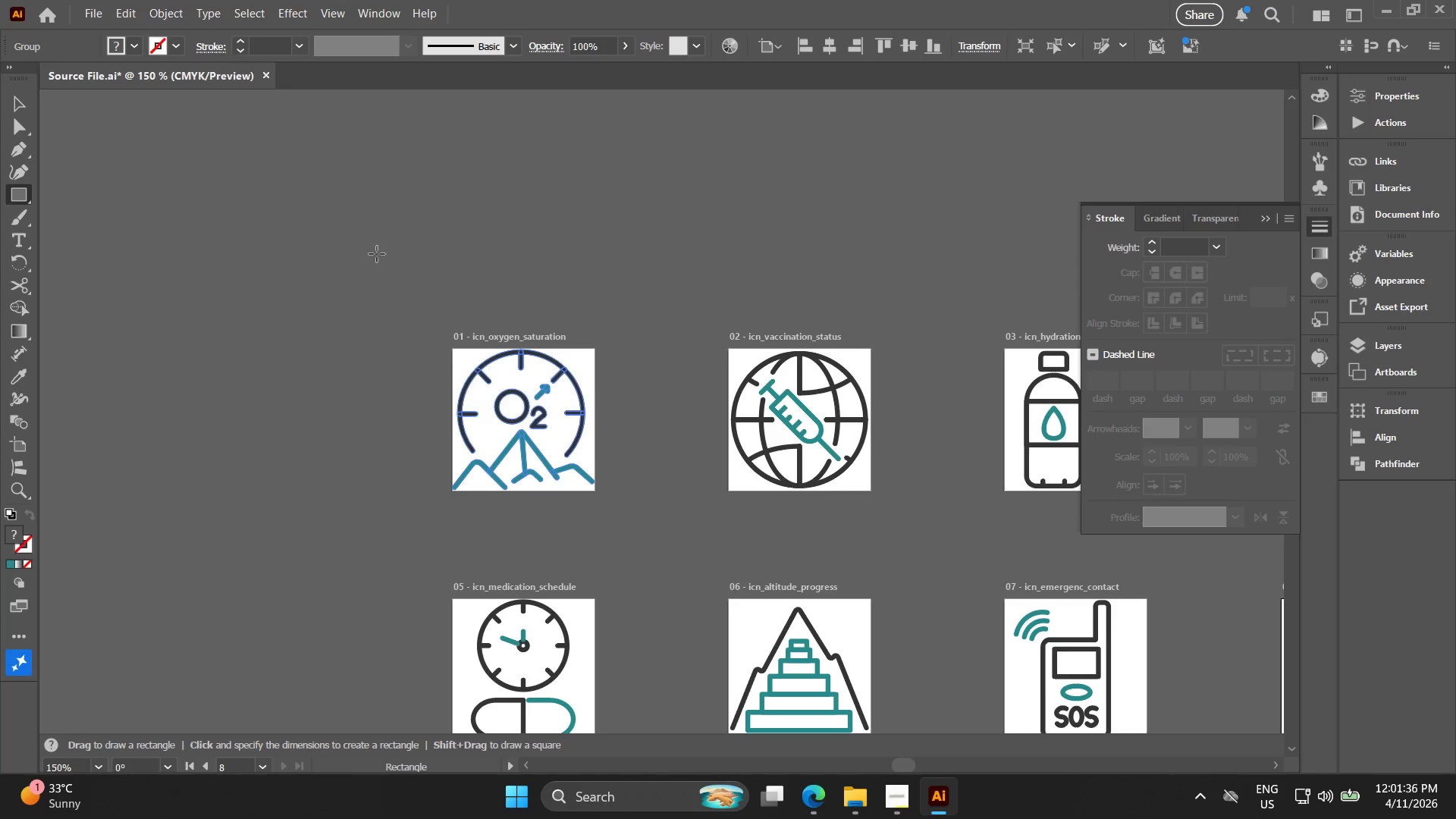 
key(Alt+AltLeft)
 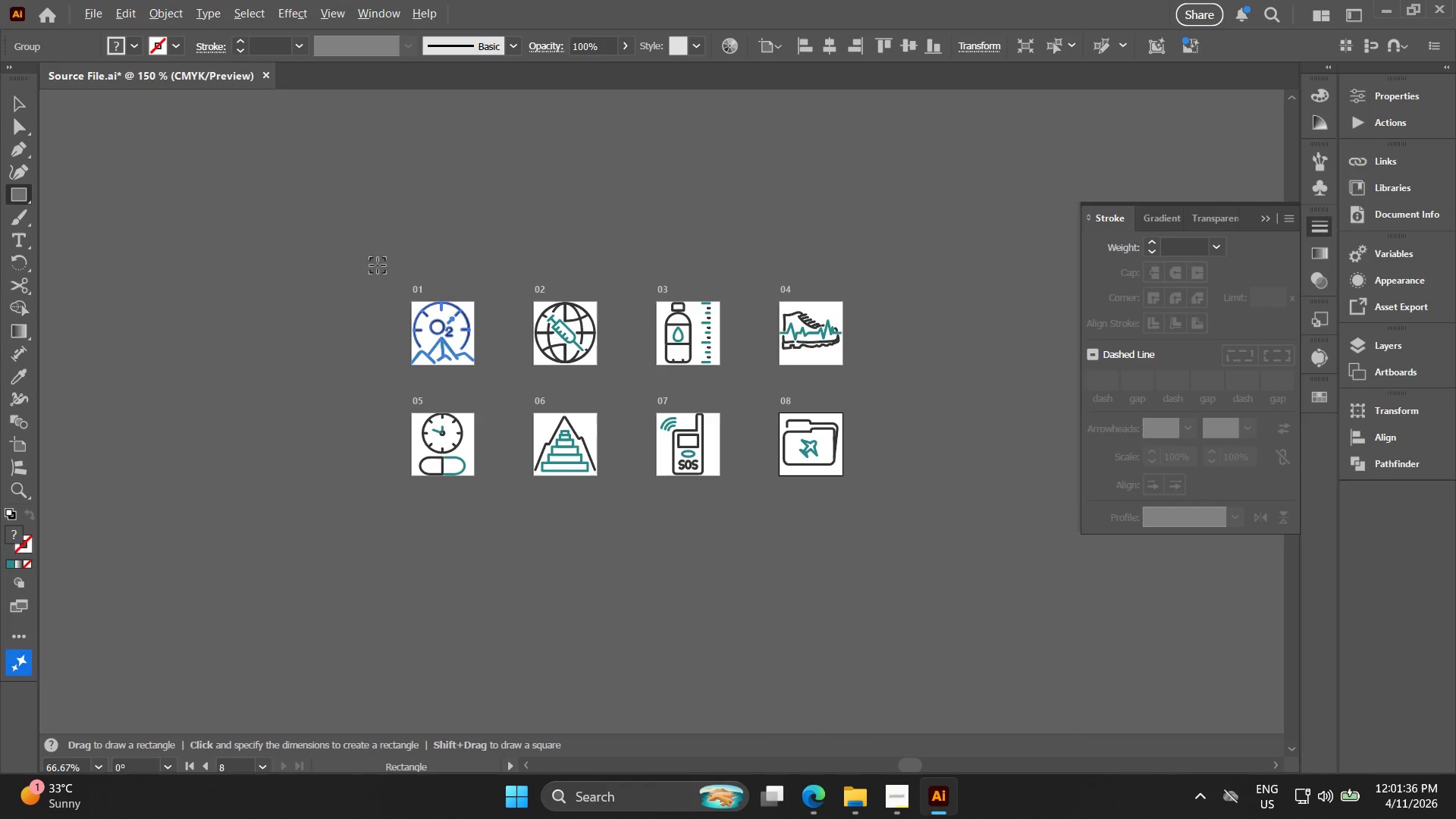 
hold_key(key=Space, duration=0.47)
 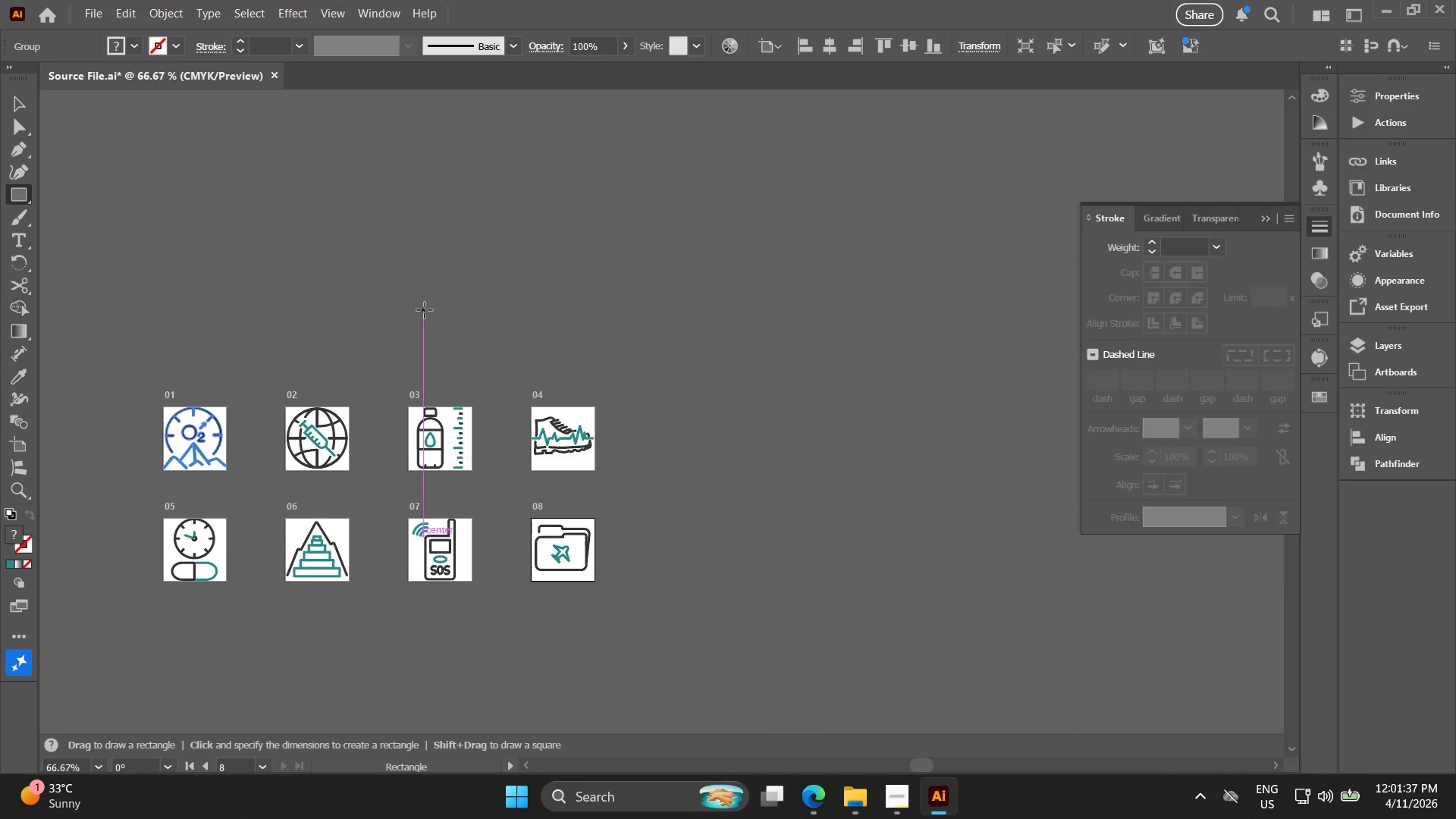 
left_click_drag(start_coordinate=[433, 282], to_coordinate=[185, 388])
 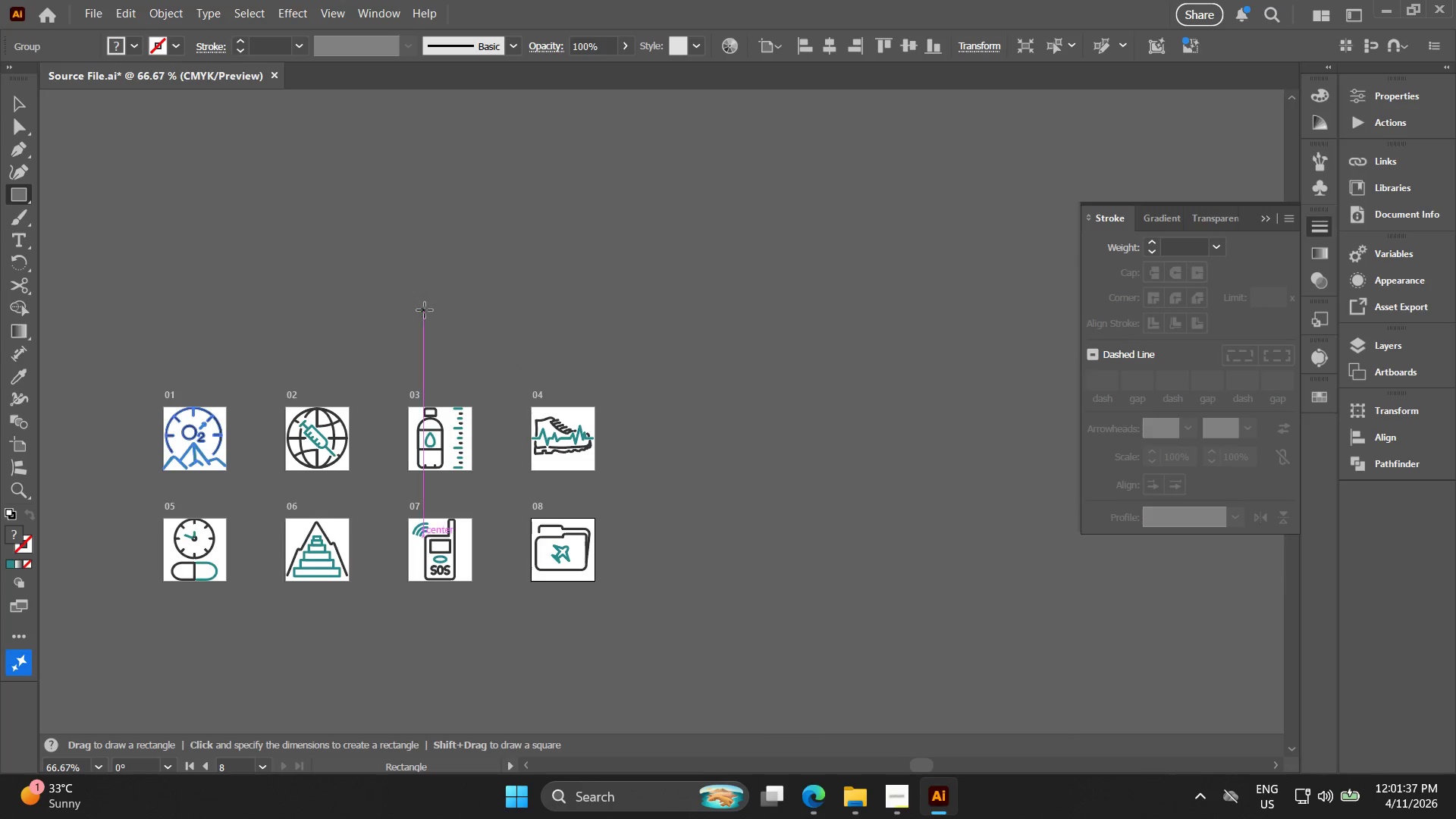 
scroll: coordinate [378, 263], scroll_direction: down, amount: 2.0
 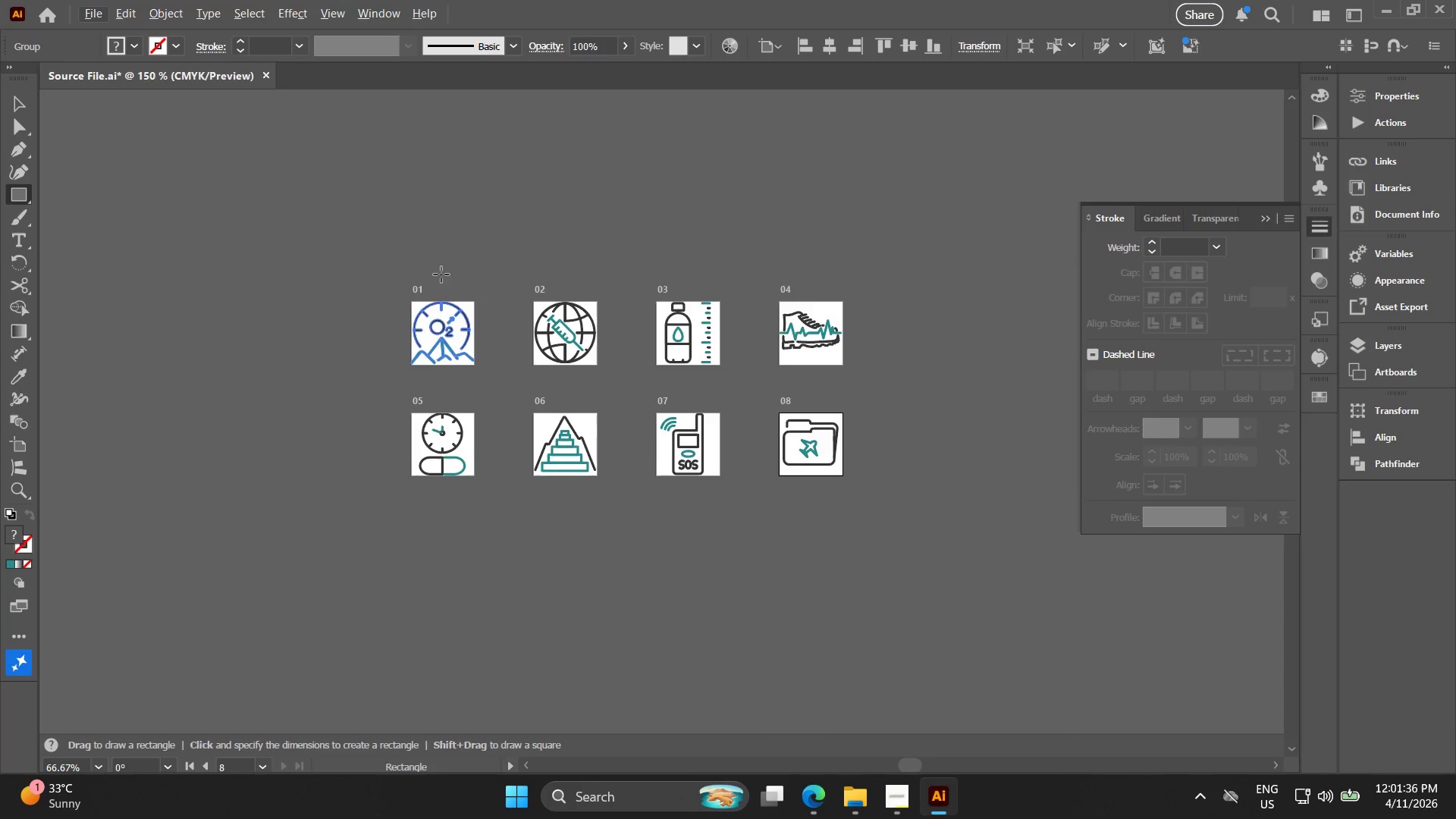 
hold_key(key=Space, duration=0.5)
 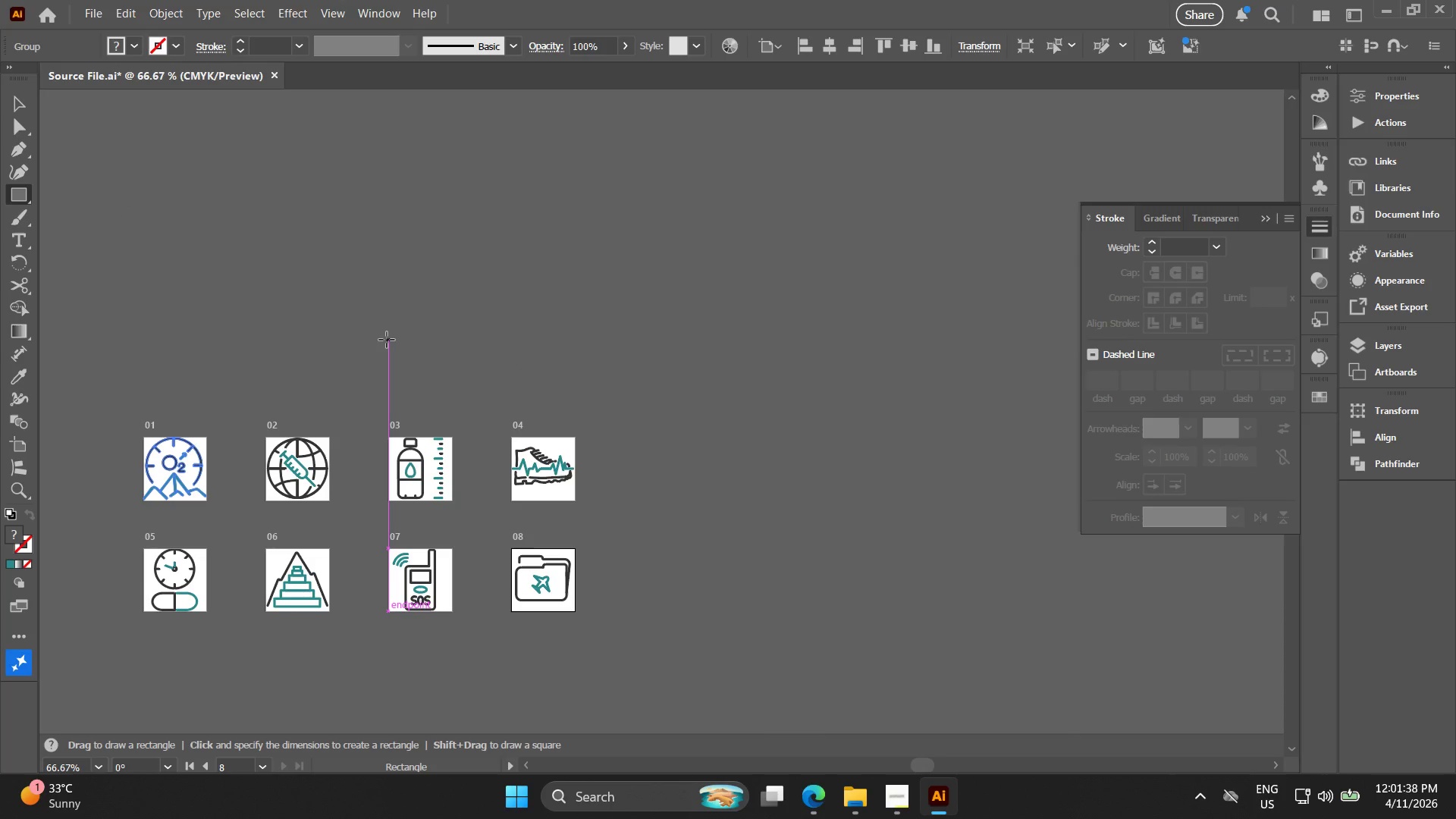 
left_click_drag(start_coordinate=[425, 312], to_coordinate=[405, 343])
 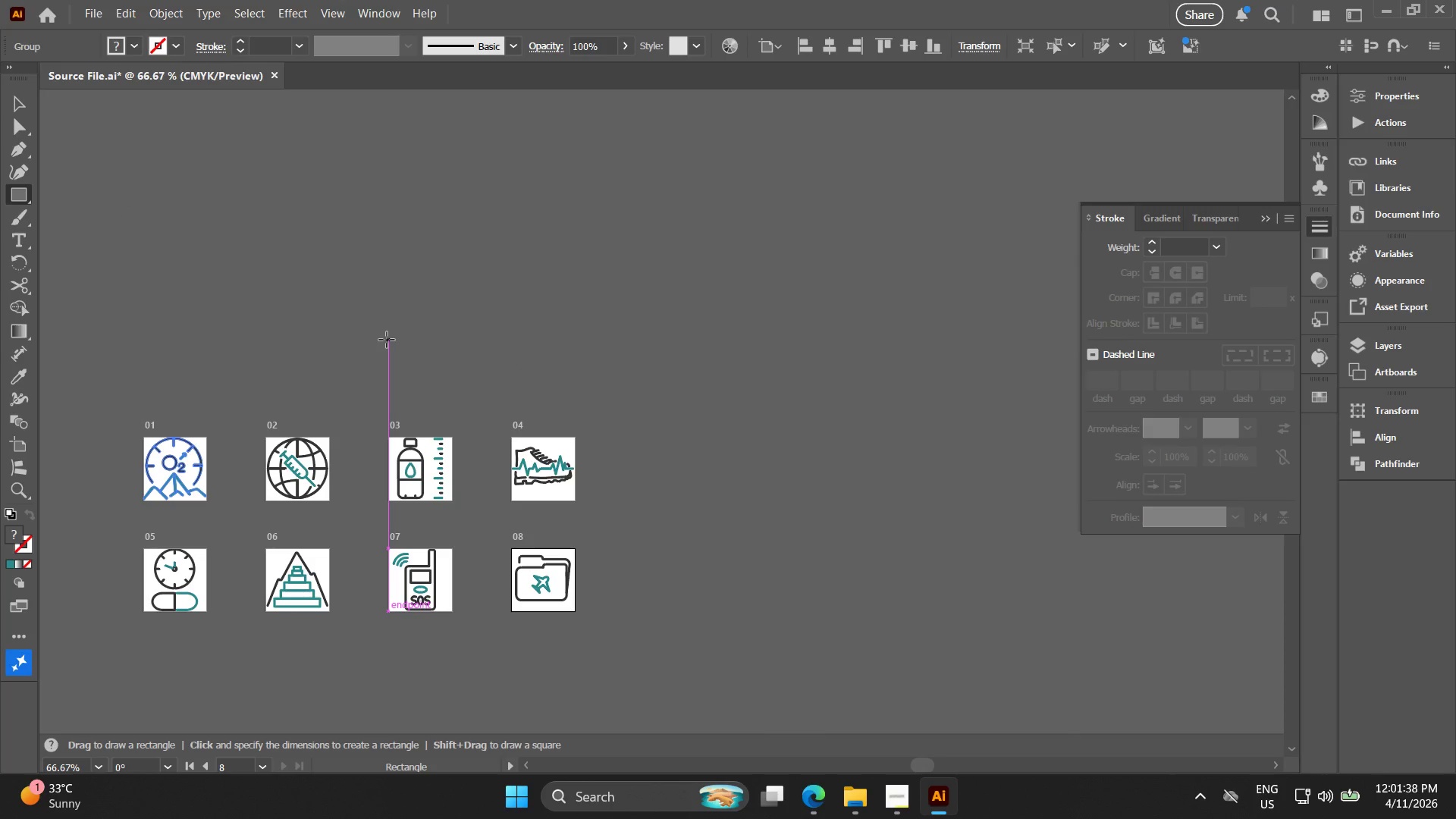 
key(V)
 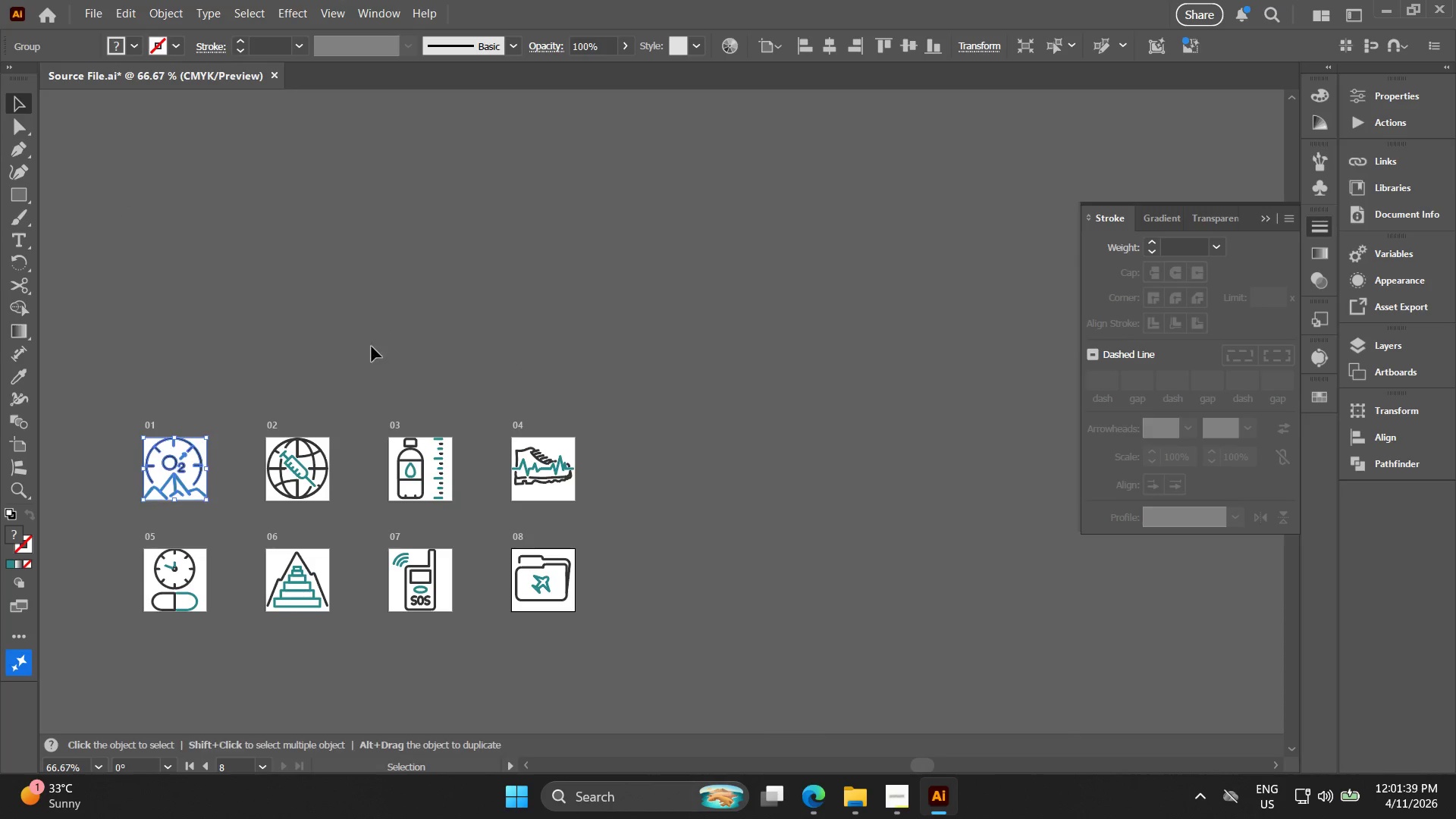 
hold_key(key=Space, duration=0.33)
 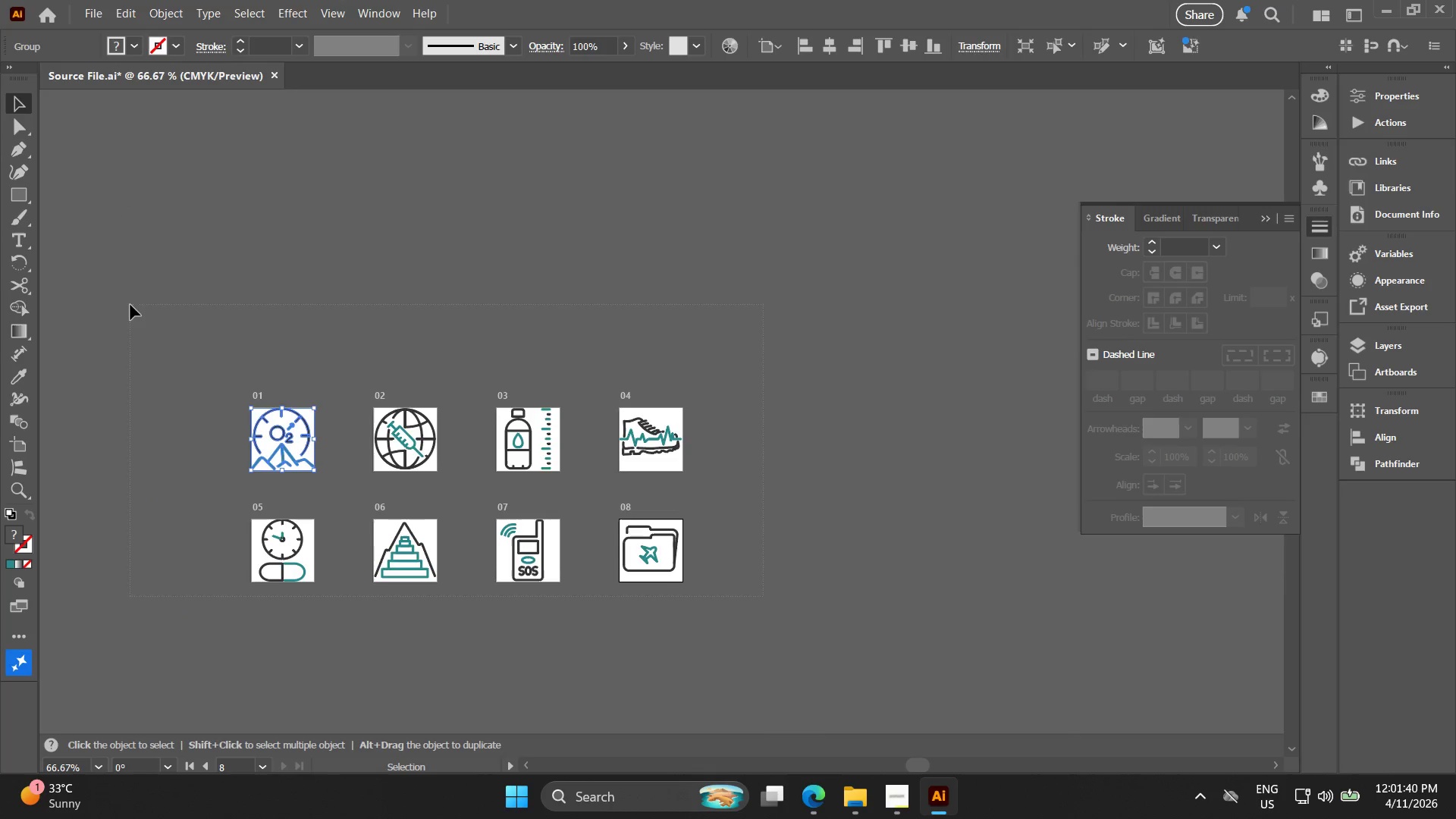 
left_click_drag(start_coordinate=[421, 349], to_coordinate=[529, 318])
 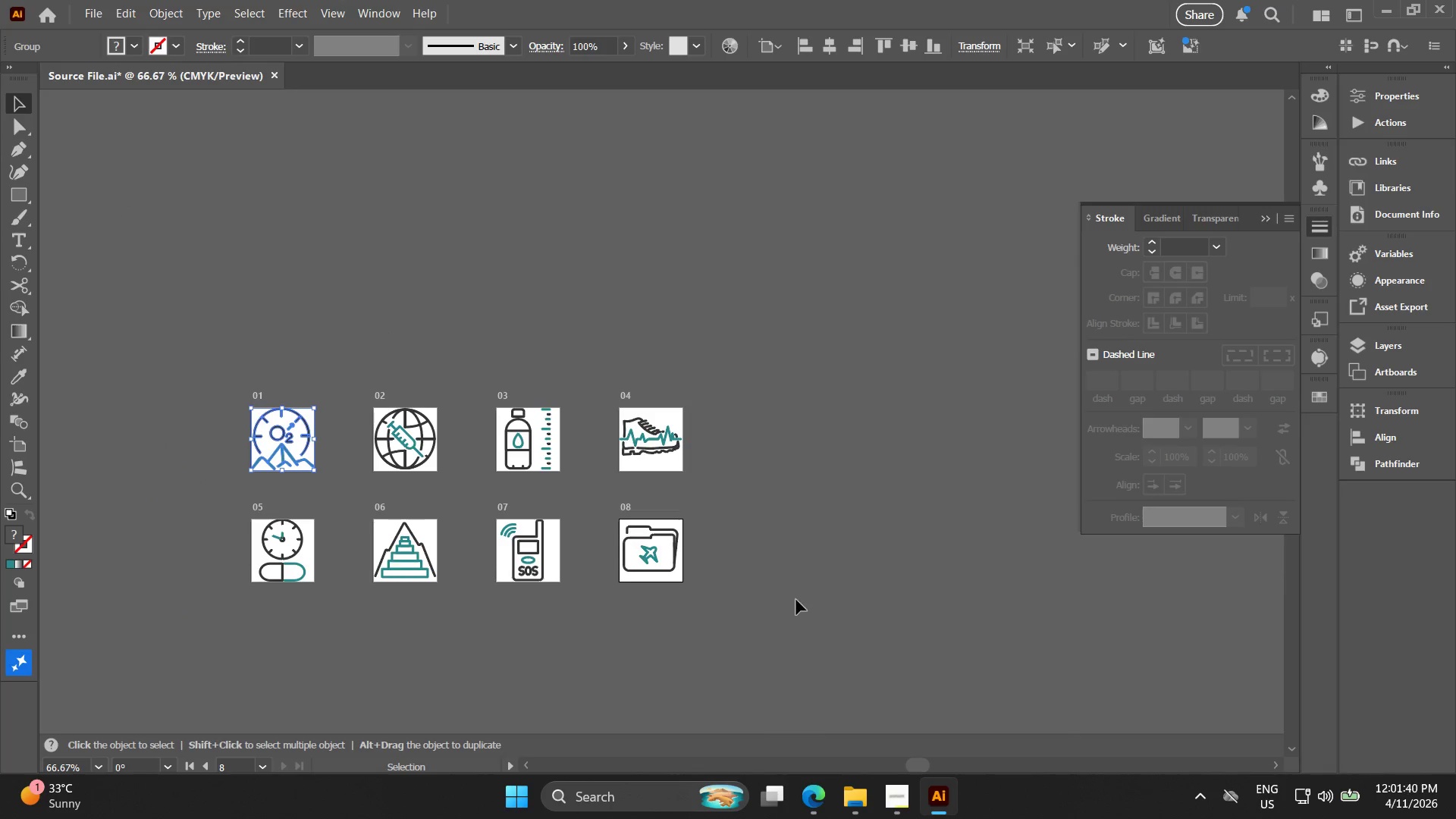 
left_click_drag(start_coordinate=[764, 596], to_coordinate=[130, 305])
 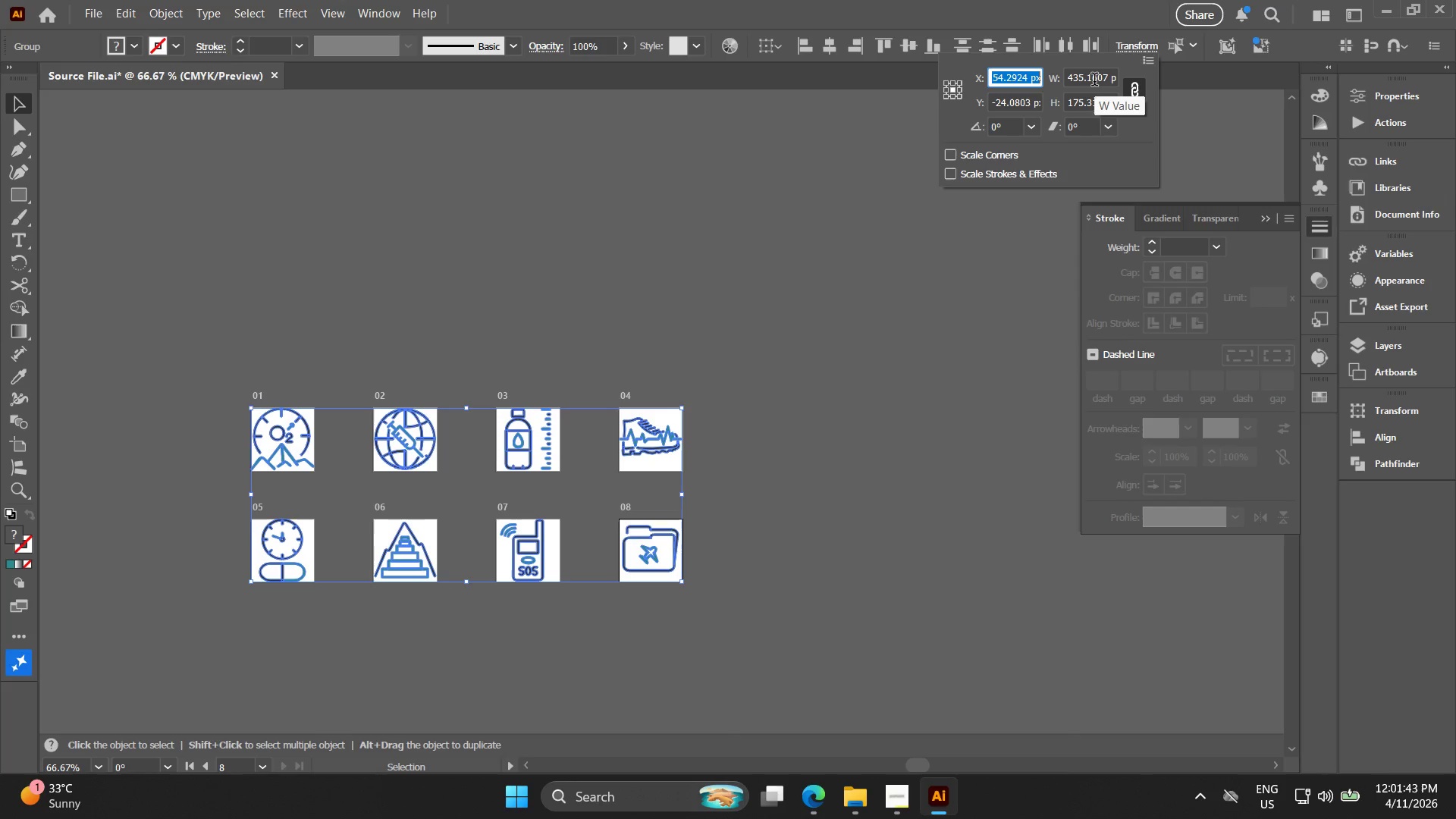 
double_click([1094, 81])
 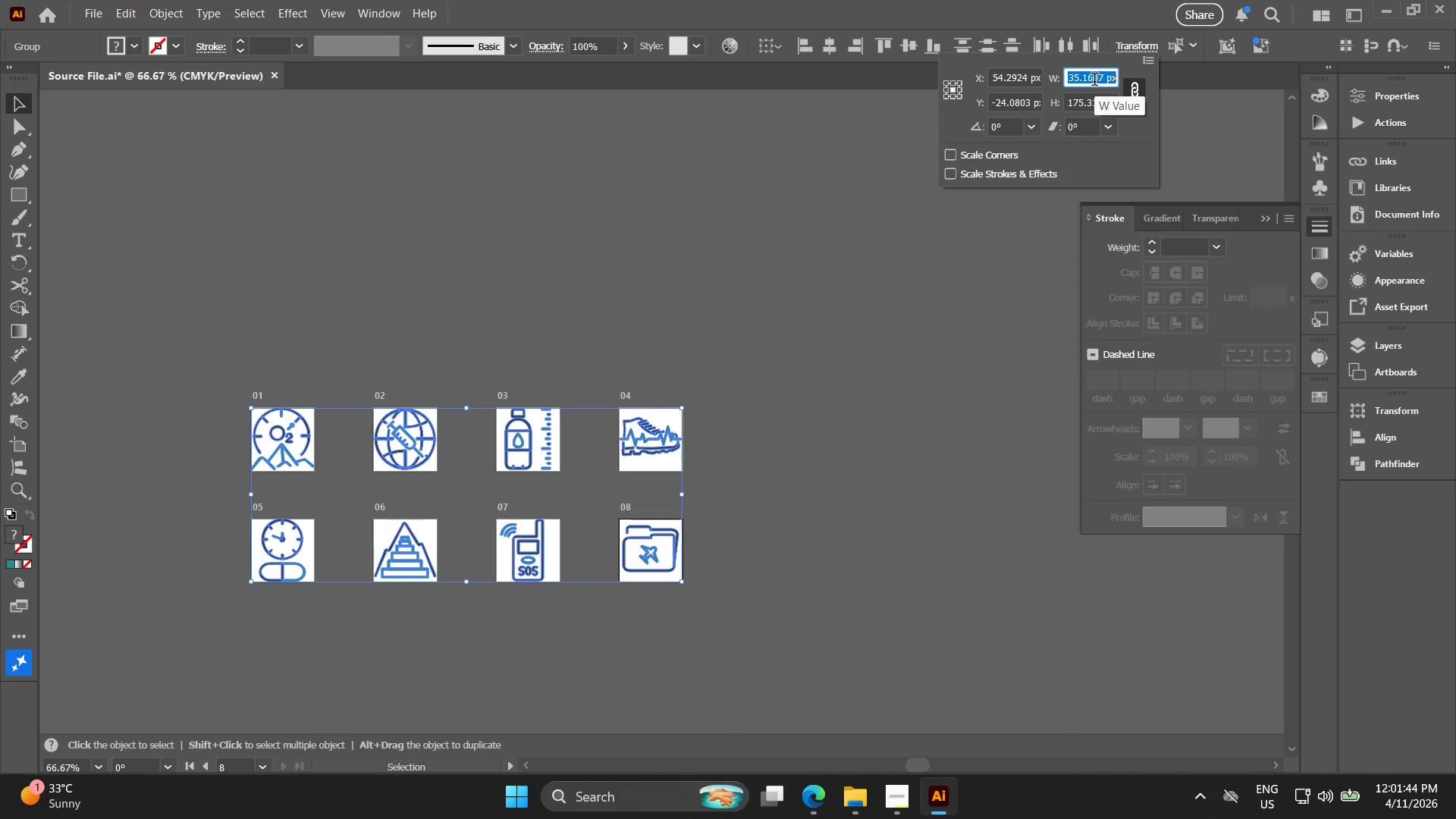 
triple_click([1094, 81])
 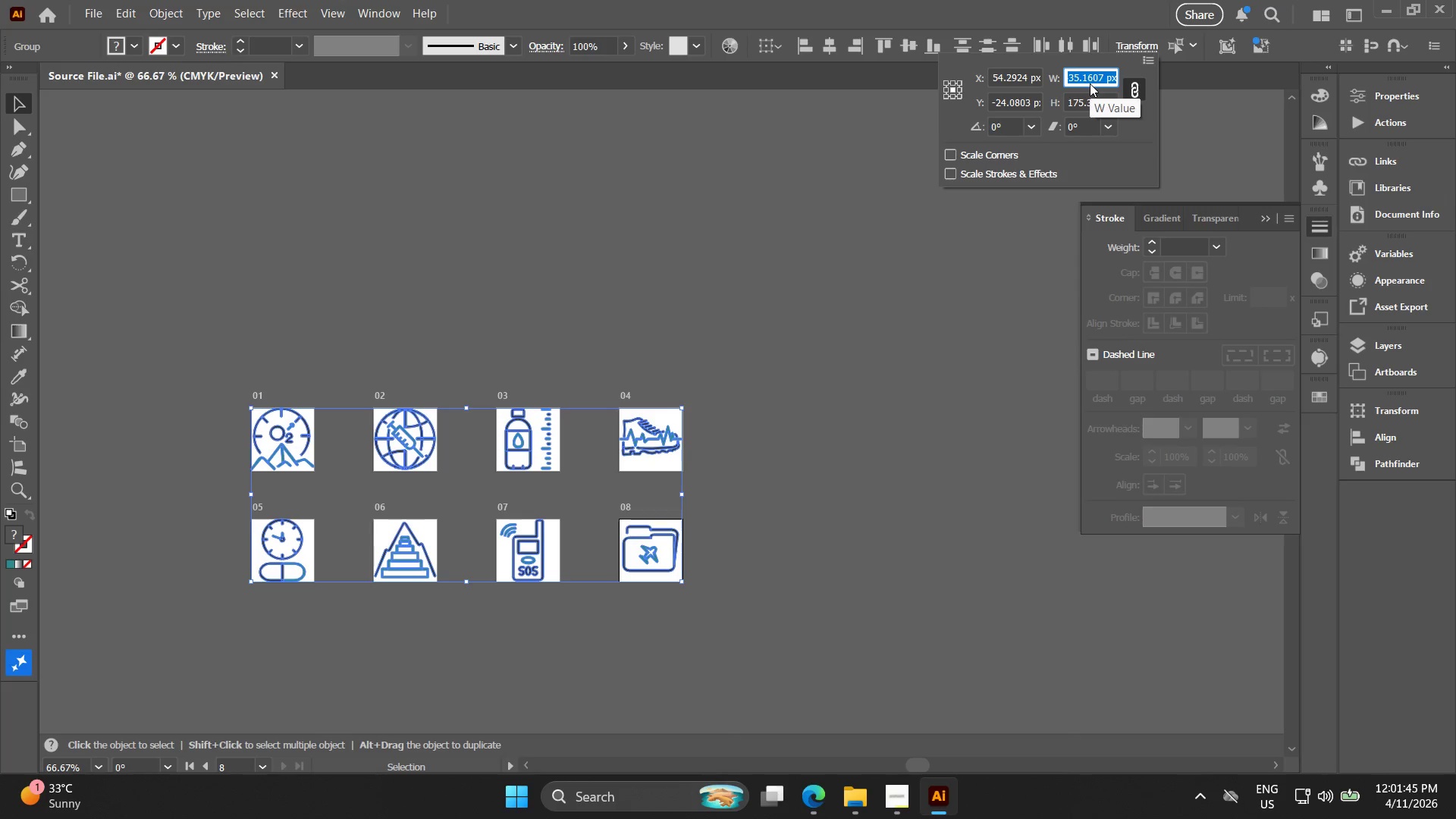 
type(2000)
key(Backspace)
type( %)
 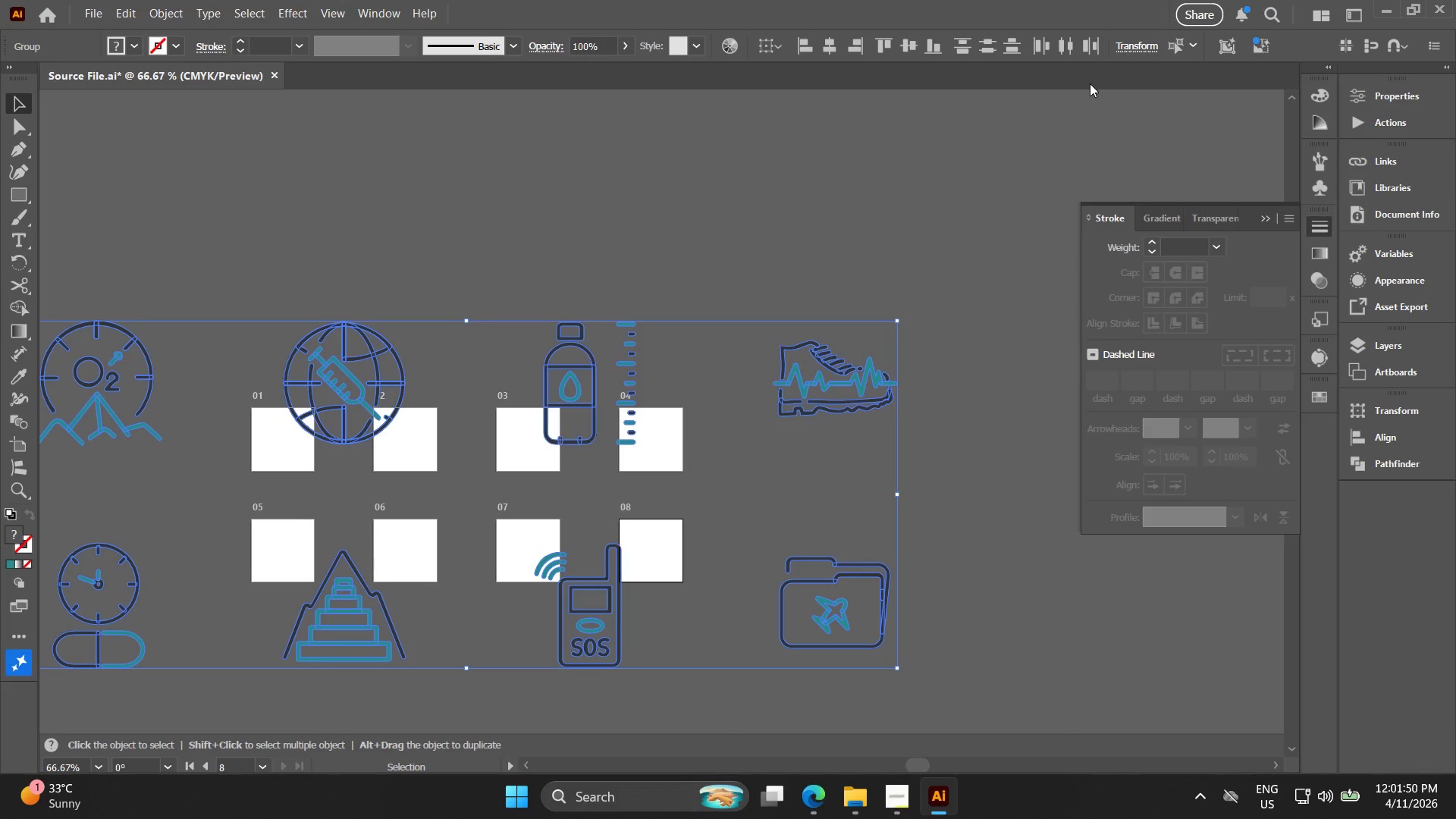 
 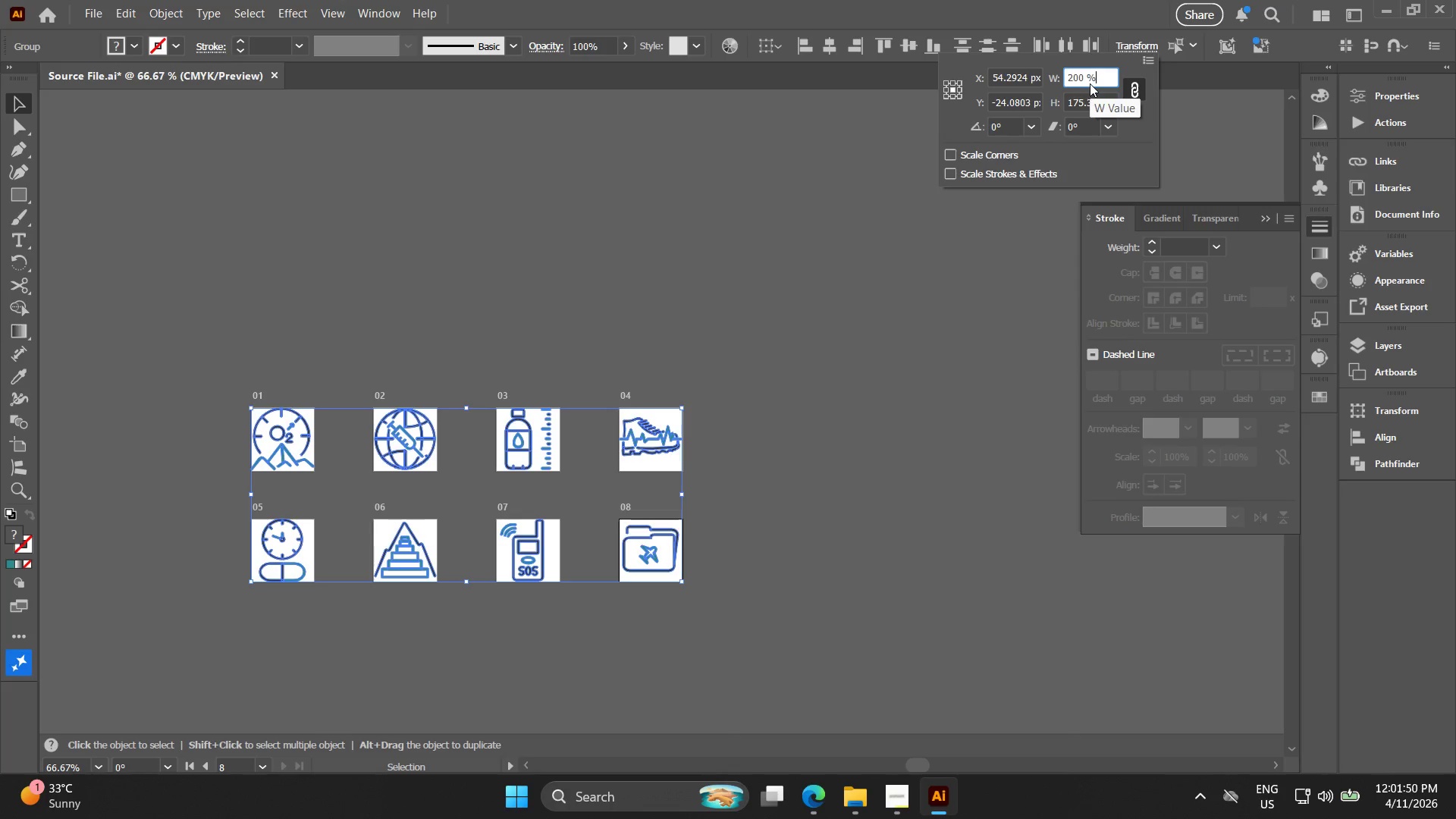 
key(Enter)
 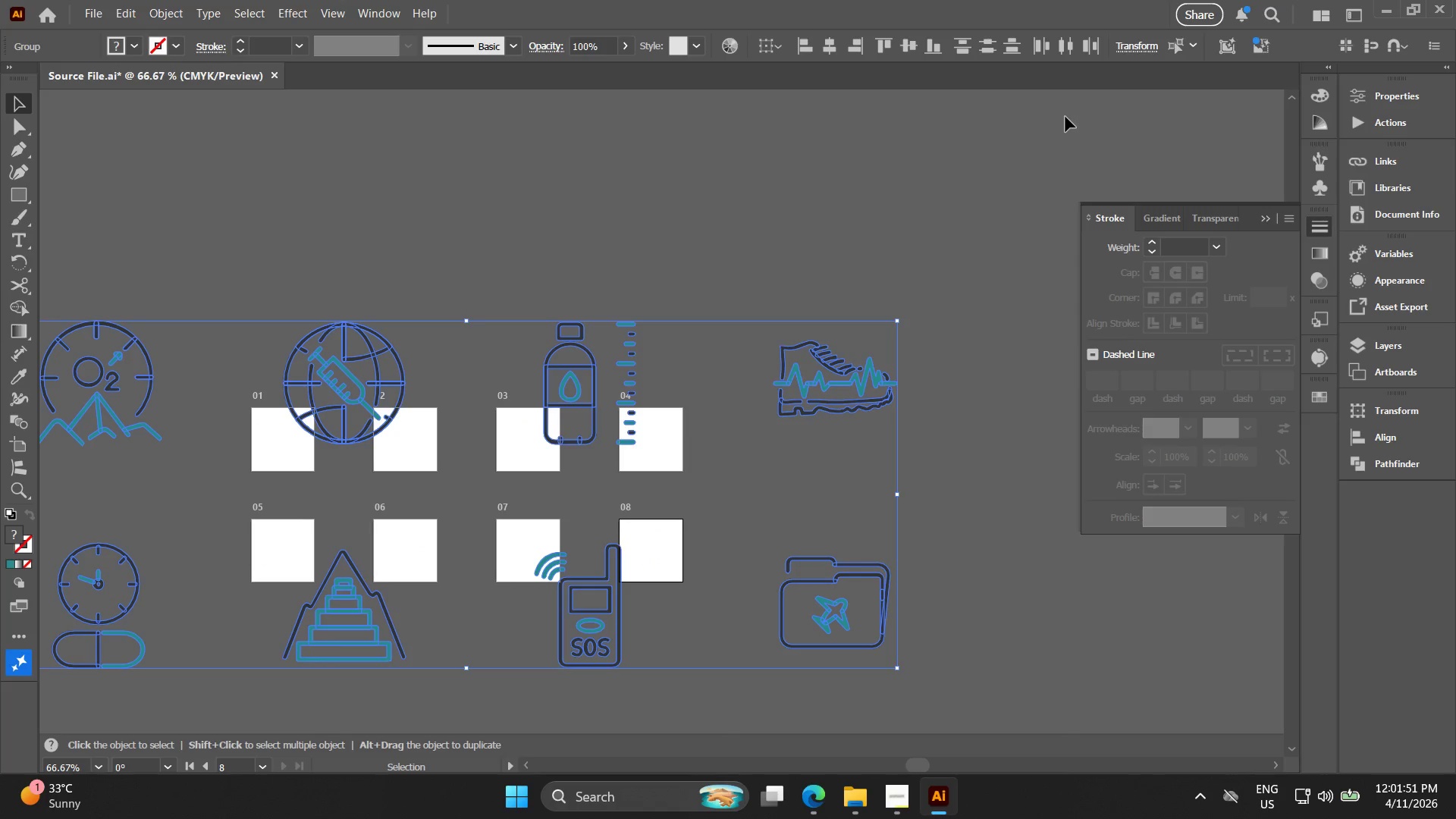 
key(Control+Z)
 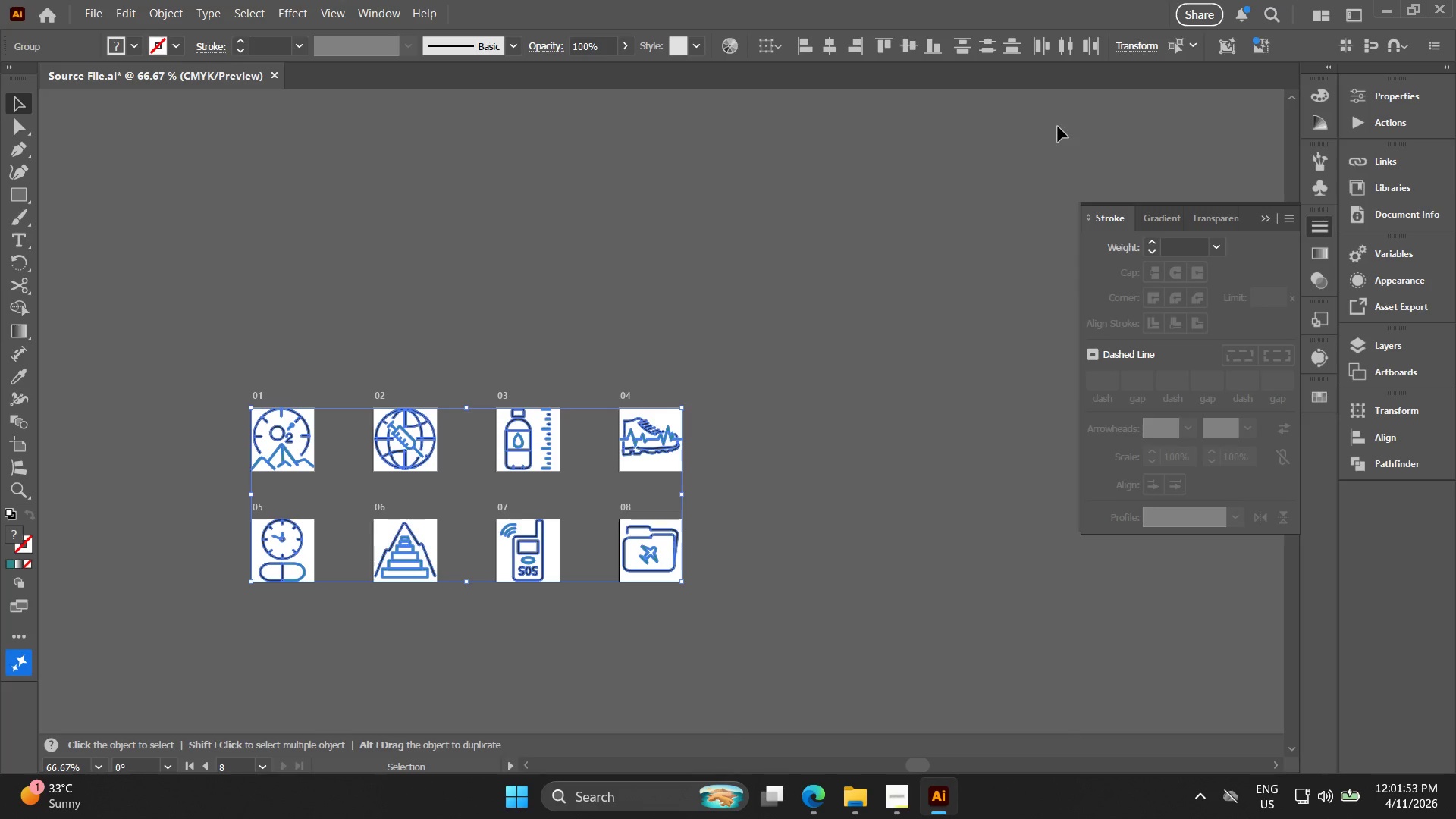 
key(Shift+O)
 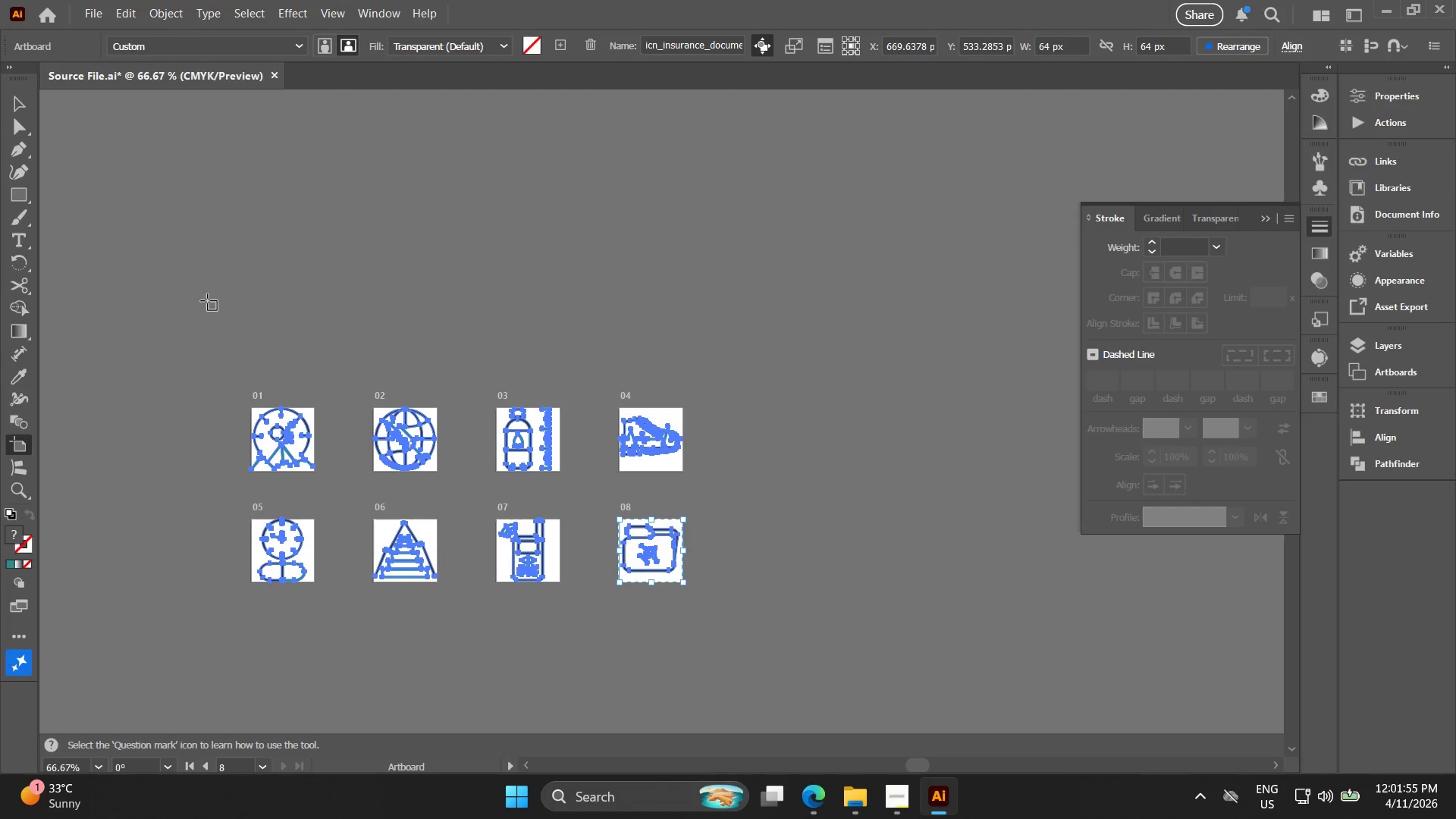 
left_click_drag(start_coordinate=[186, 348], to_coordinate=[741, 612])
 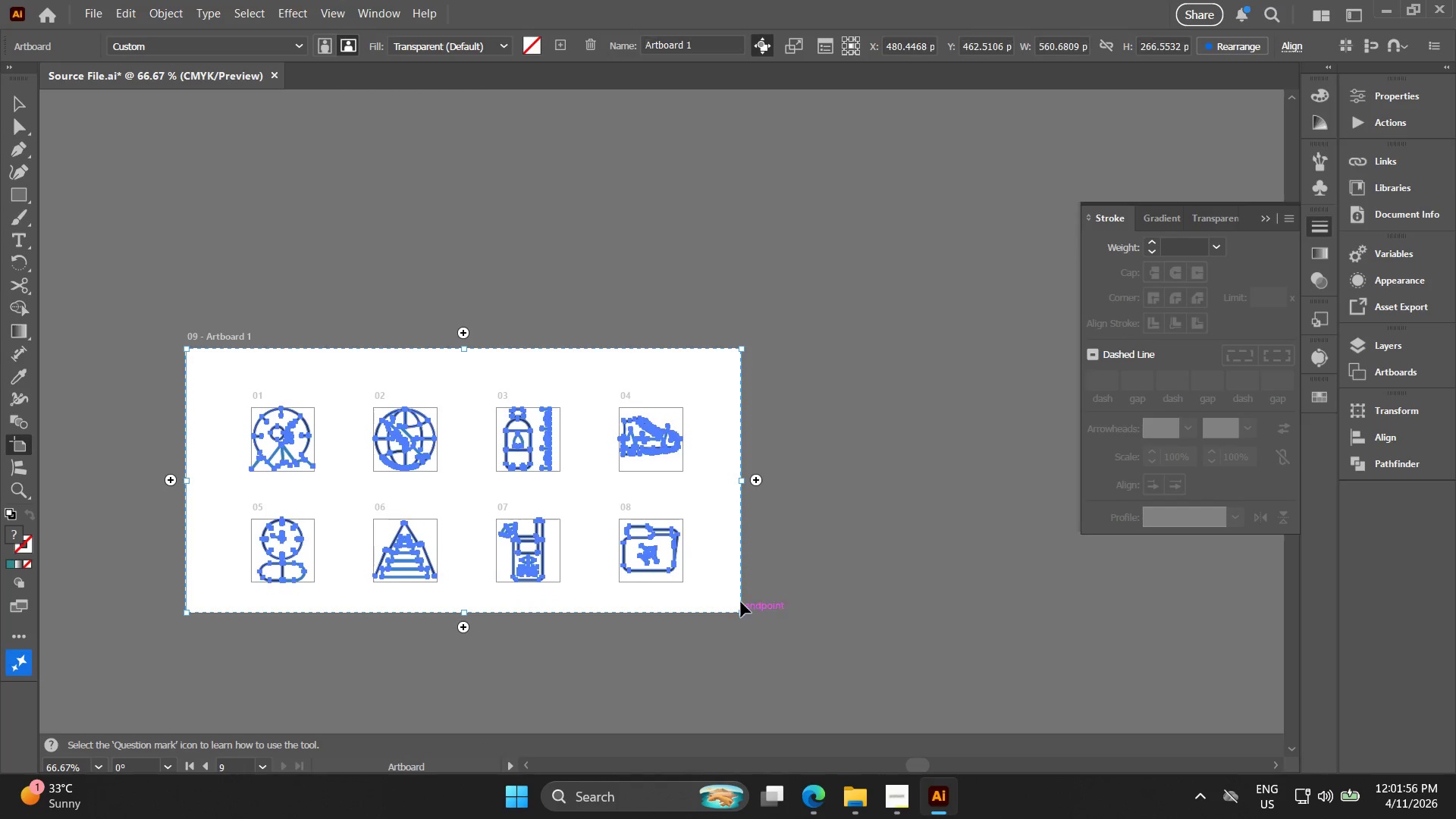 
key(Control+ControlLeft)
 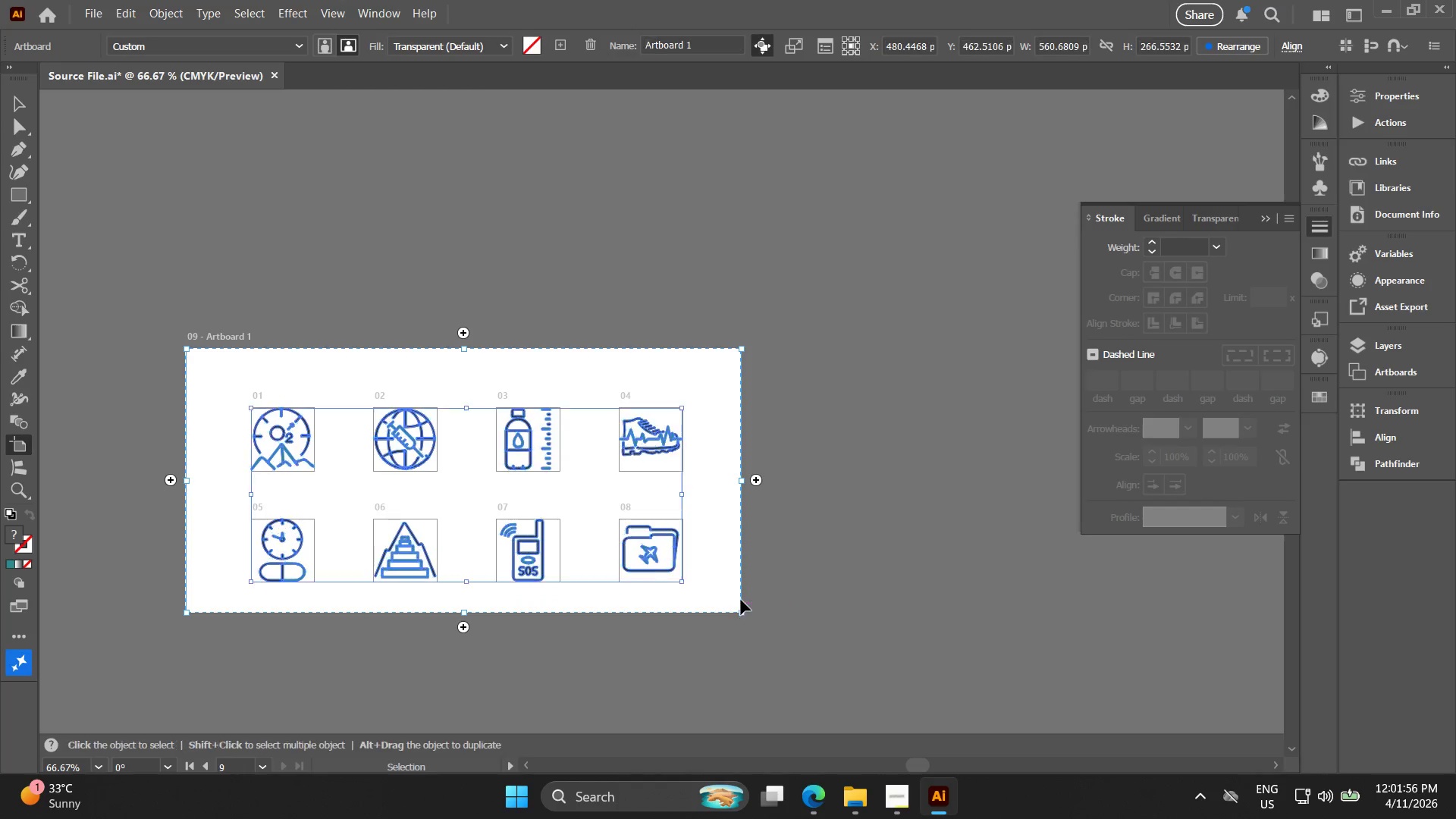 
key(Control+Z)
 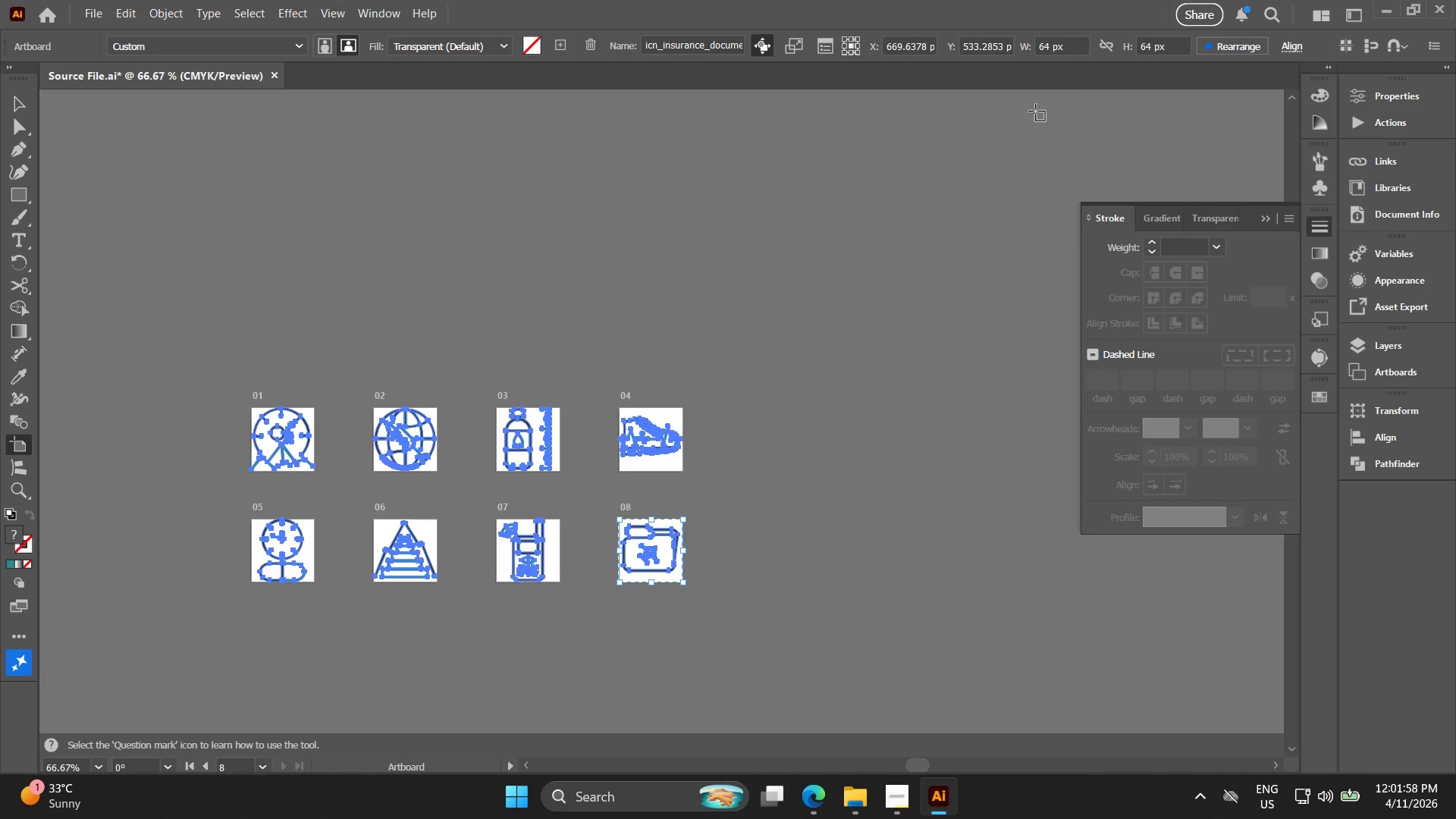 
left_click([1104, 46])
 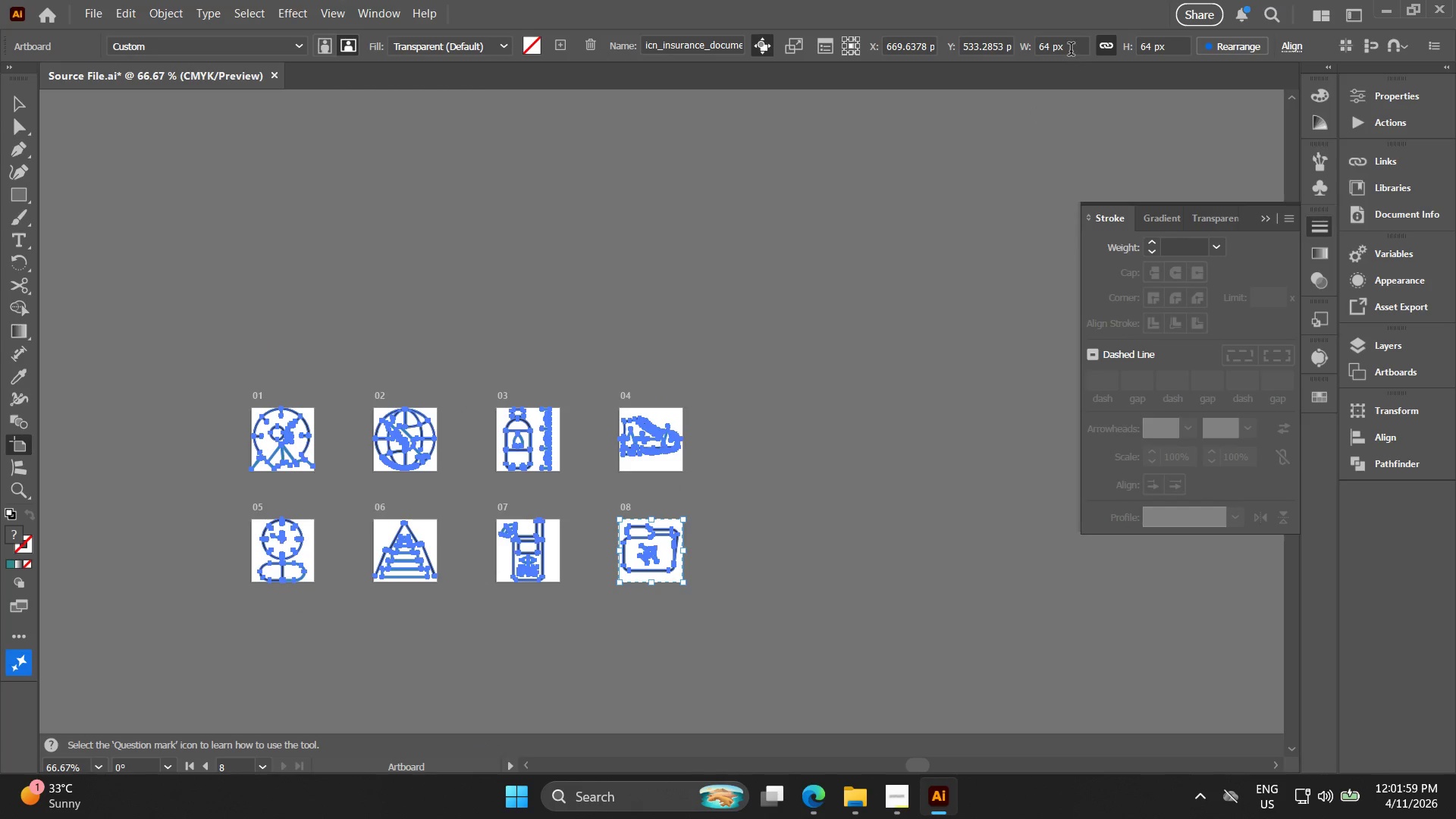 
left_click([1075, 39])
 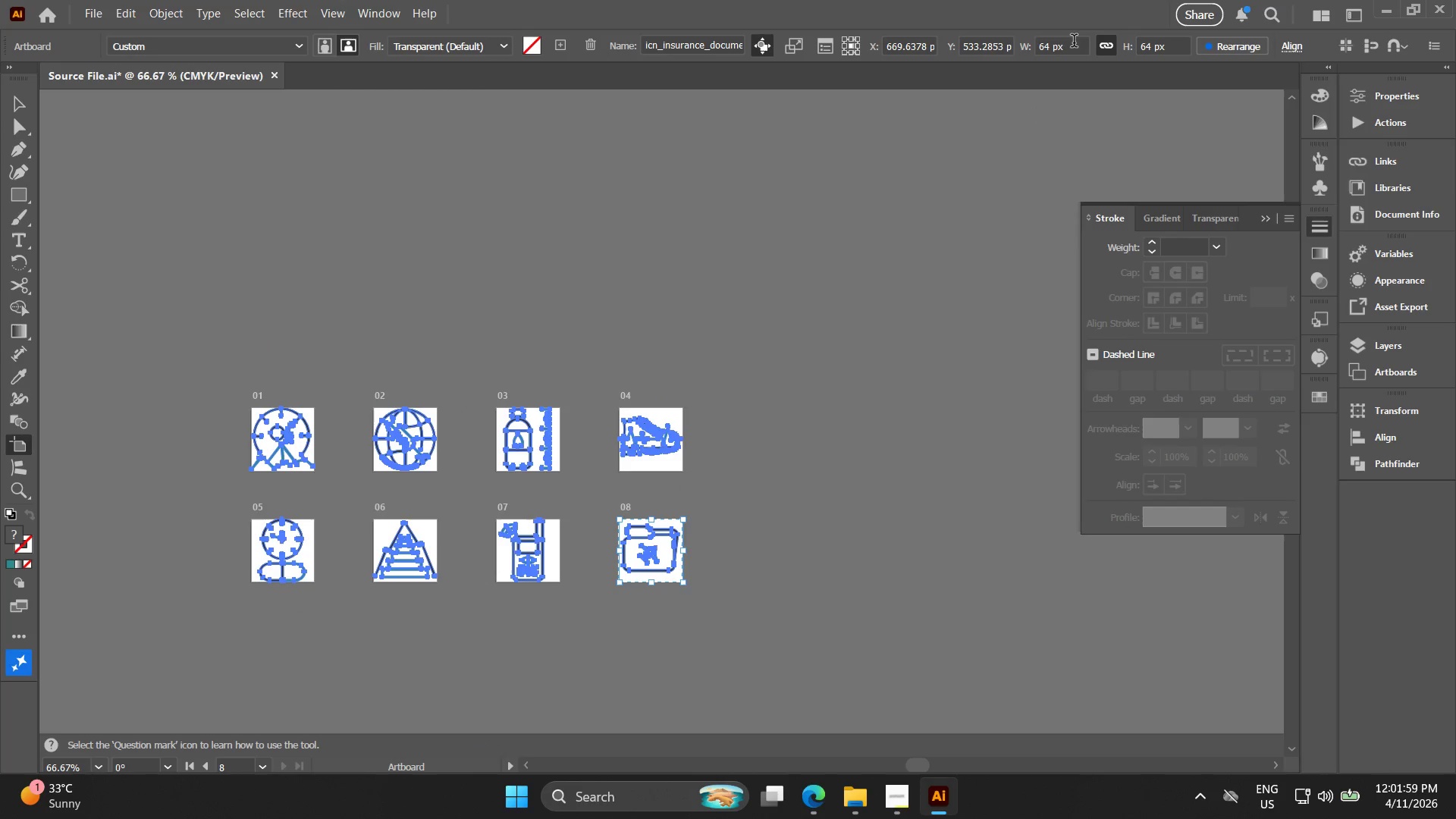 
triple_click([1074, 42])
 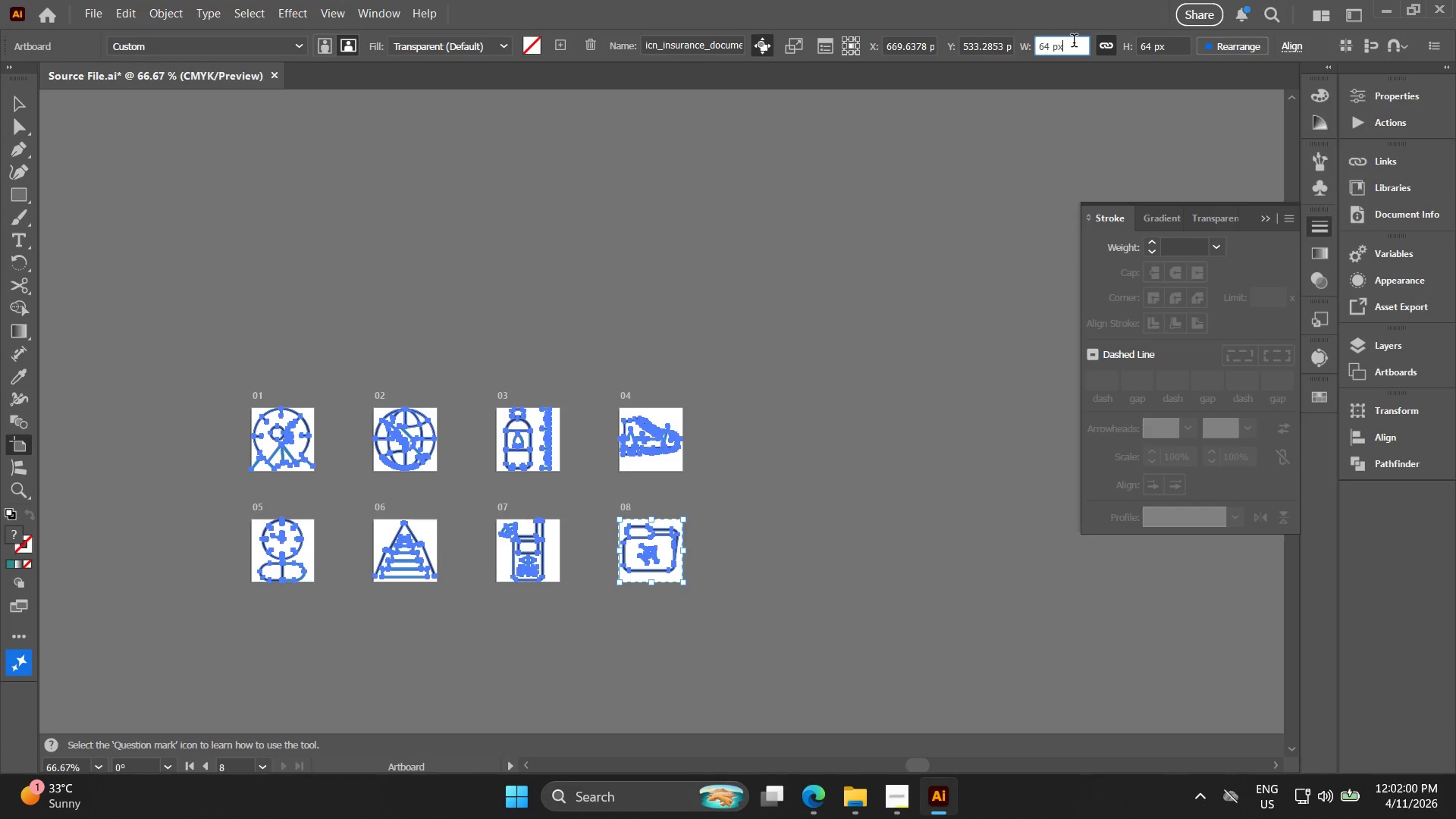 
triple_click([1074, 42])
 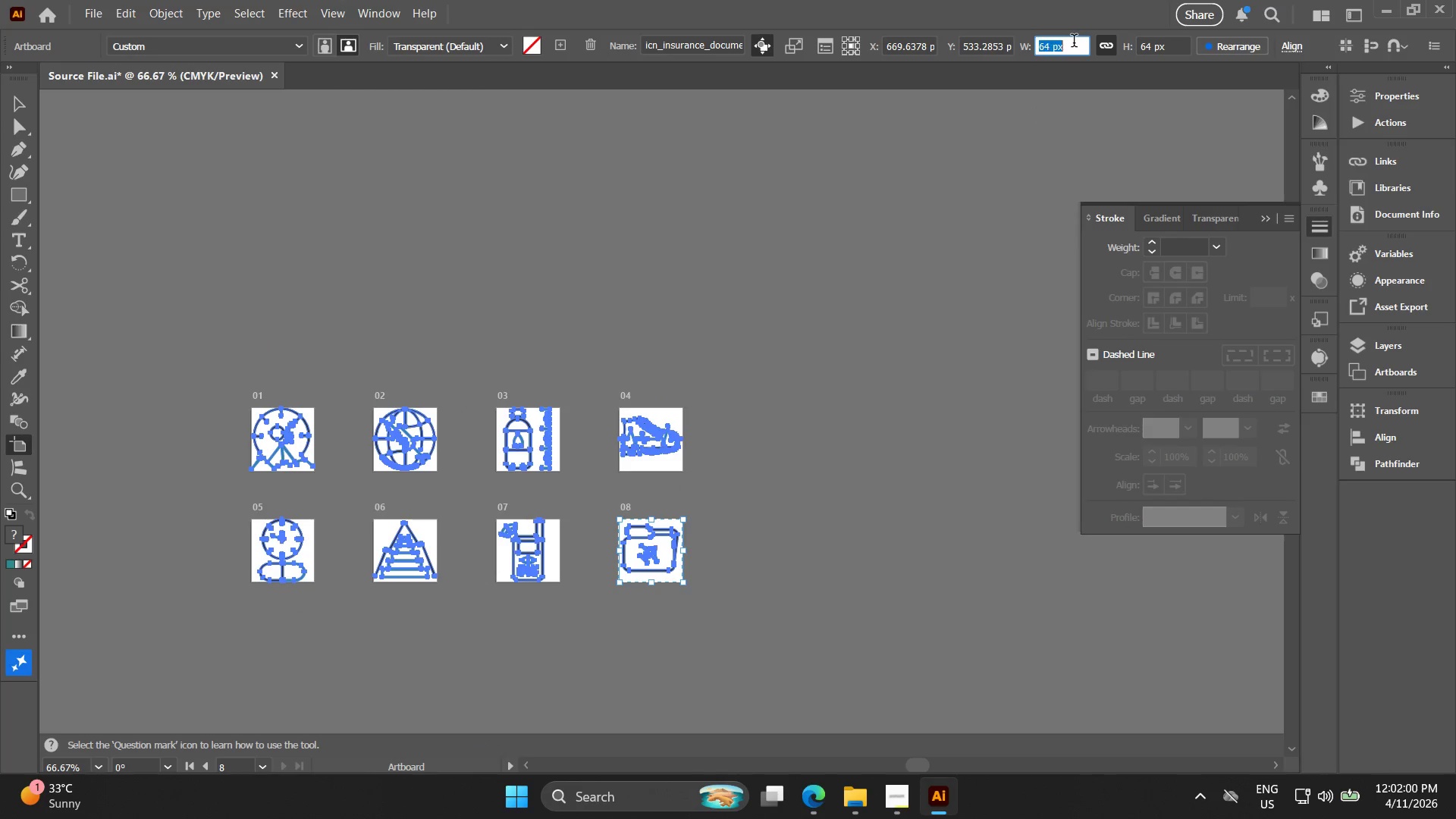 
triple_click([1074, 42])
 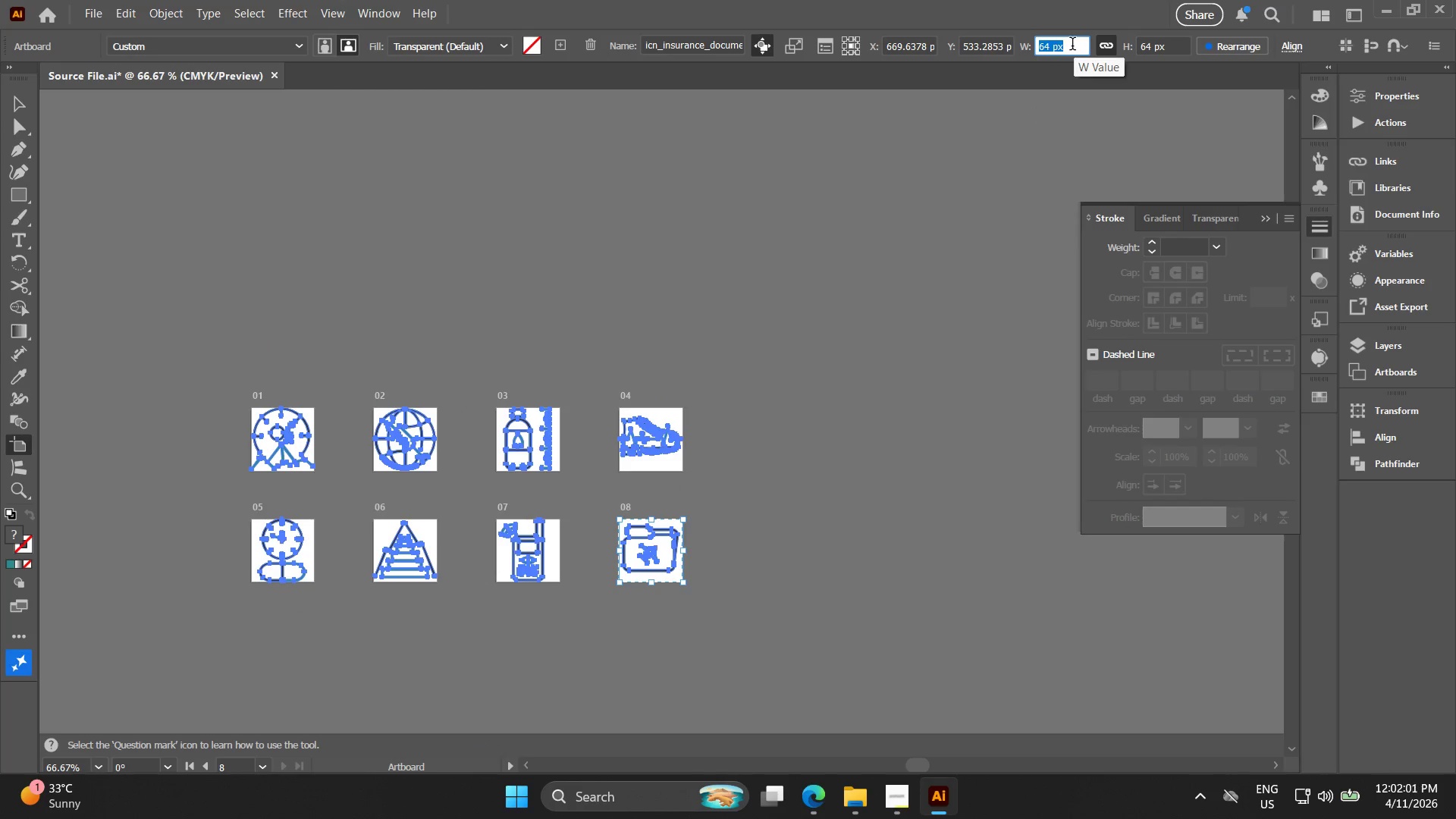 
type(128)
 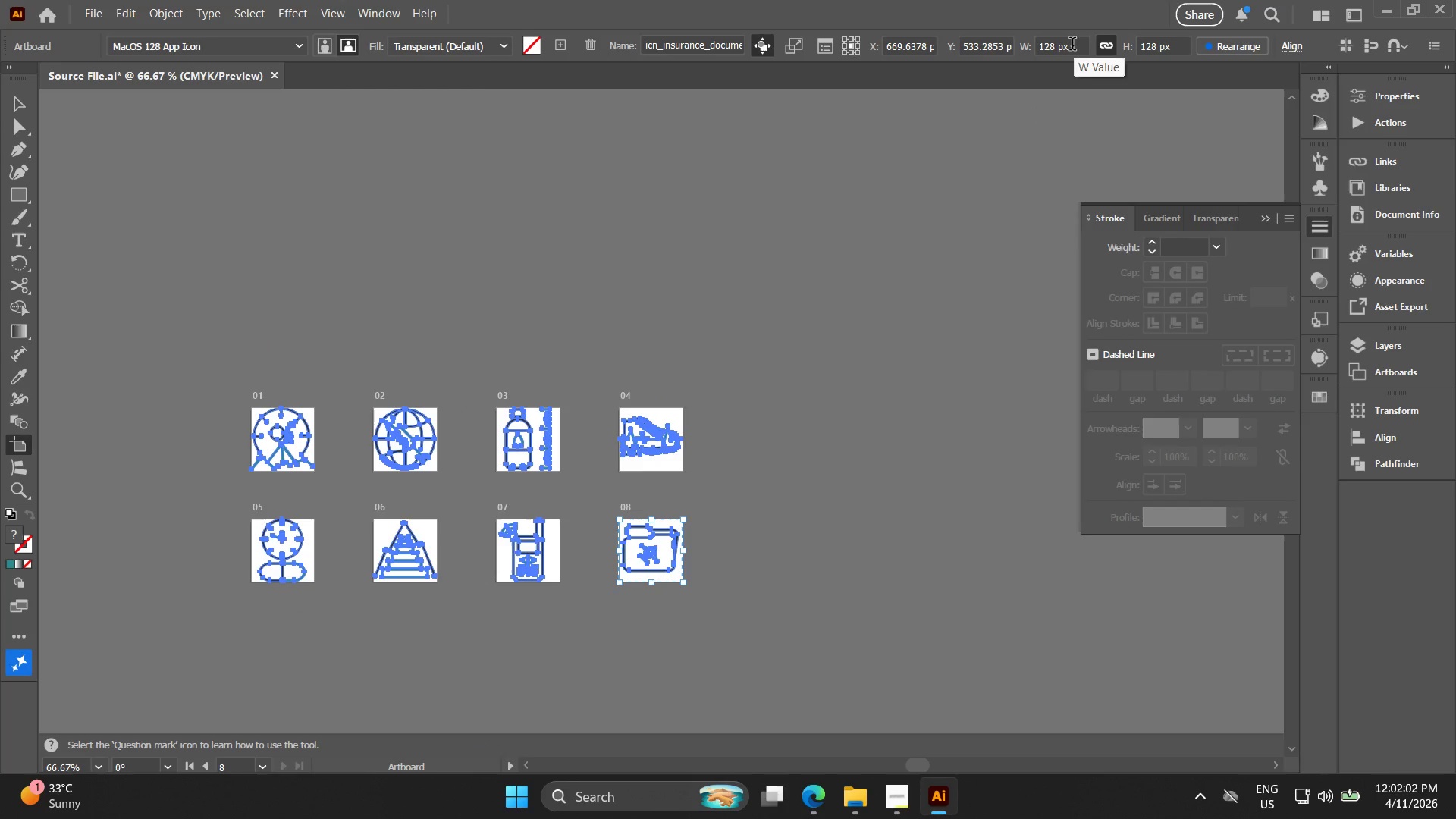 
key(Enter)
 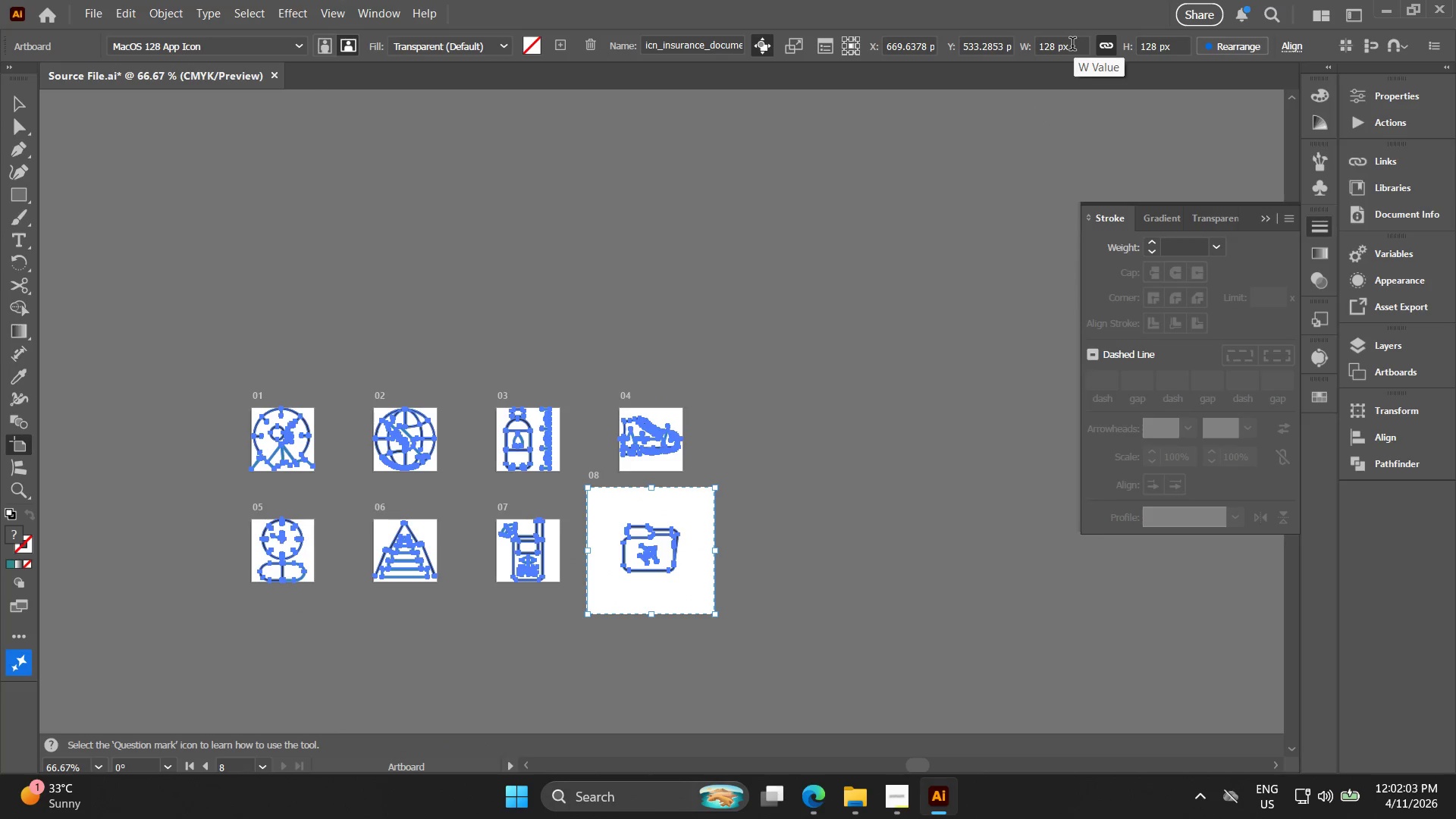 
key(Control+Z)
 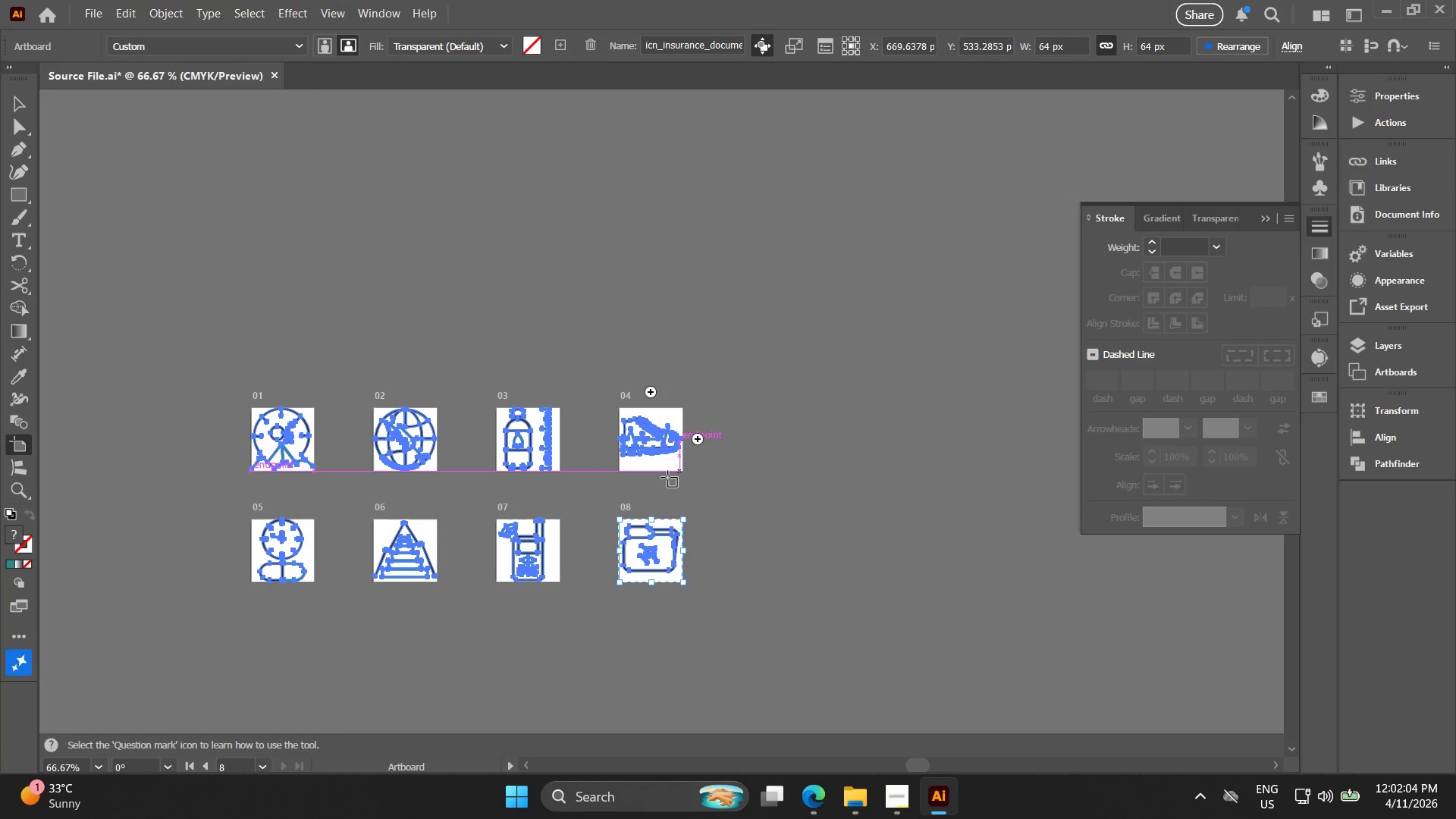 
hold_key(key=ShiftLeft, duration=1.5)
left_click([544, 524])
 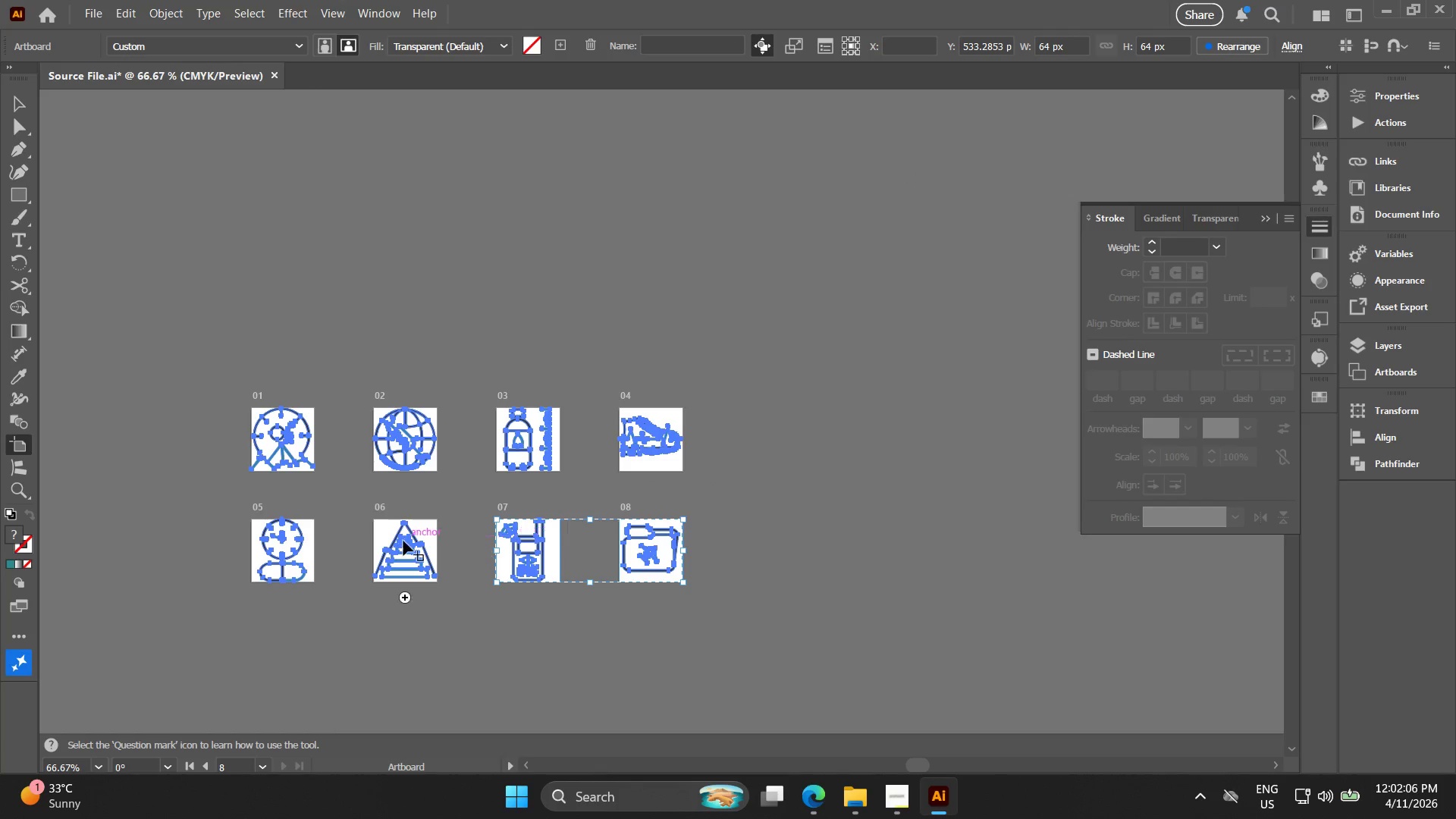 
left_click([402, 539])
 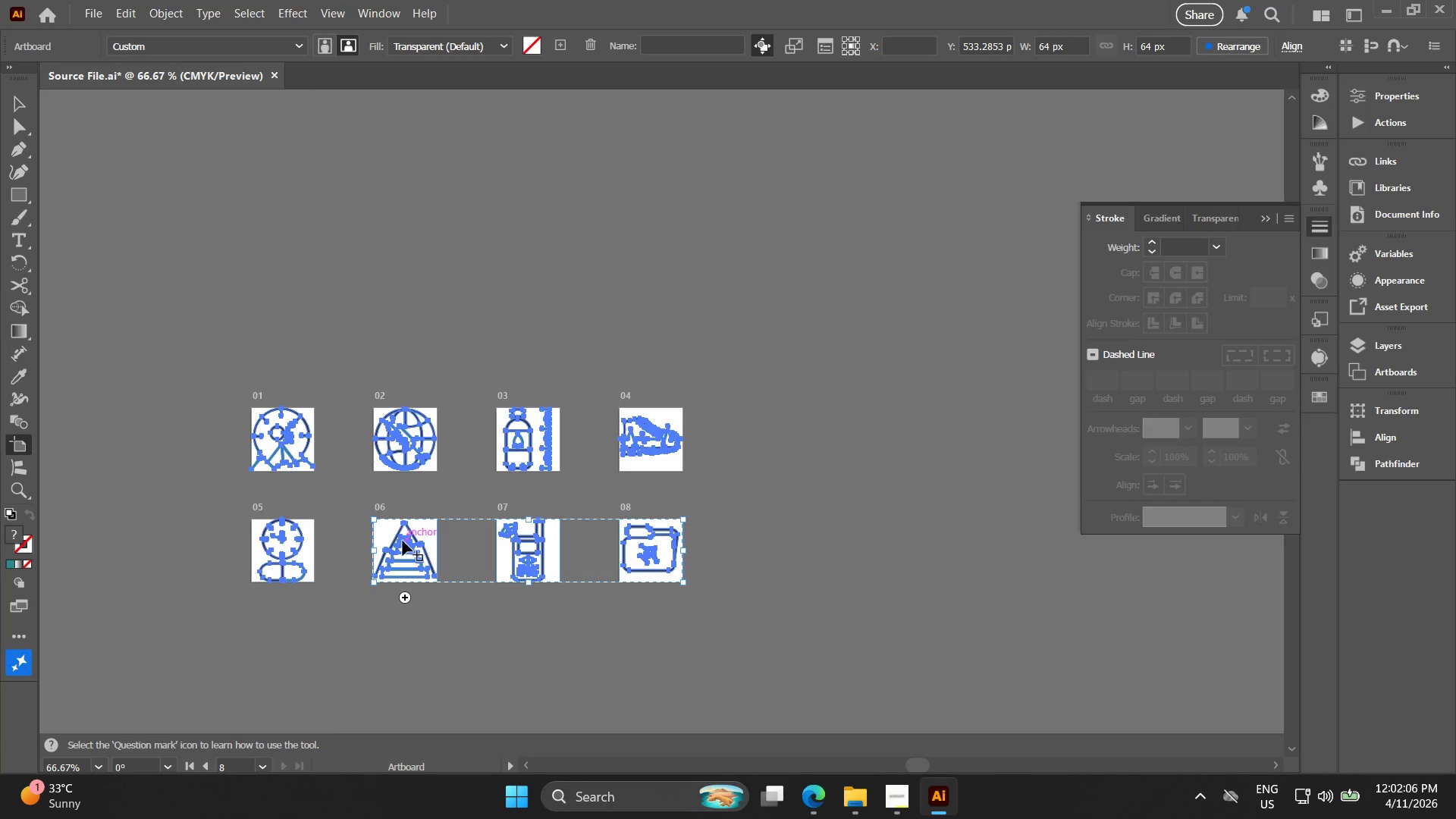 
hold_key(key=ShiftLeft, duration=1.51)
left_click([301, 535])
 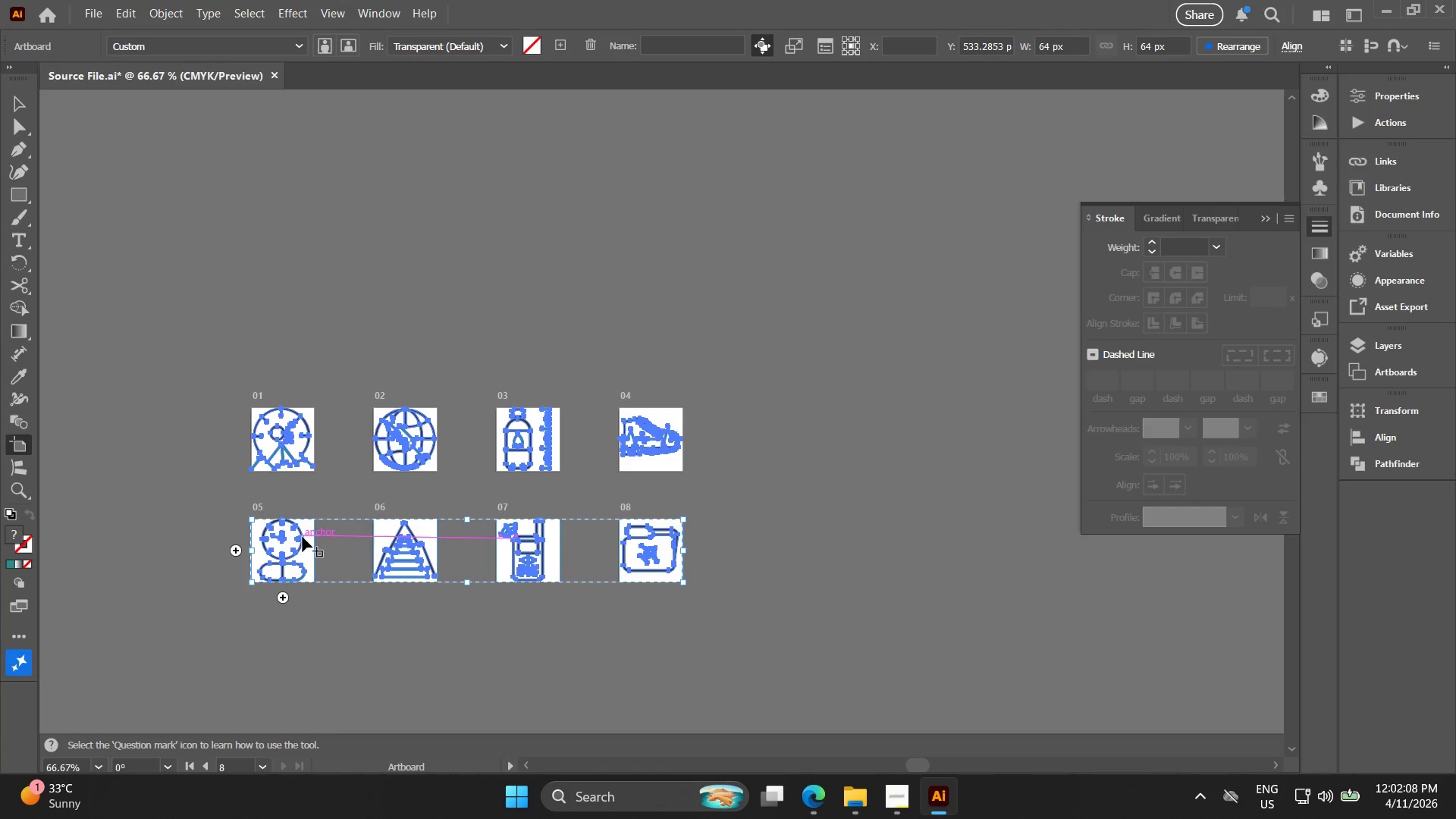 
hold_key(key=ShiftLeft, duration=1.53)
left_click([306, 444])
 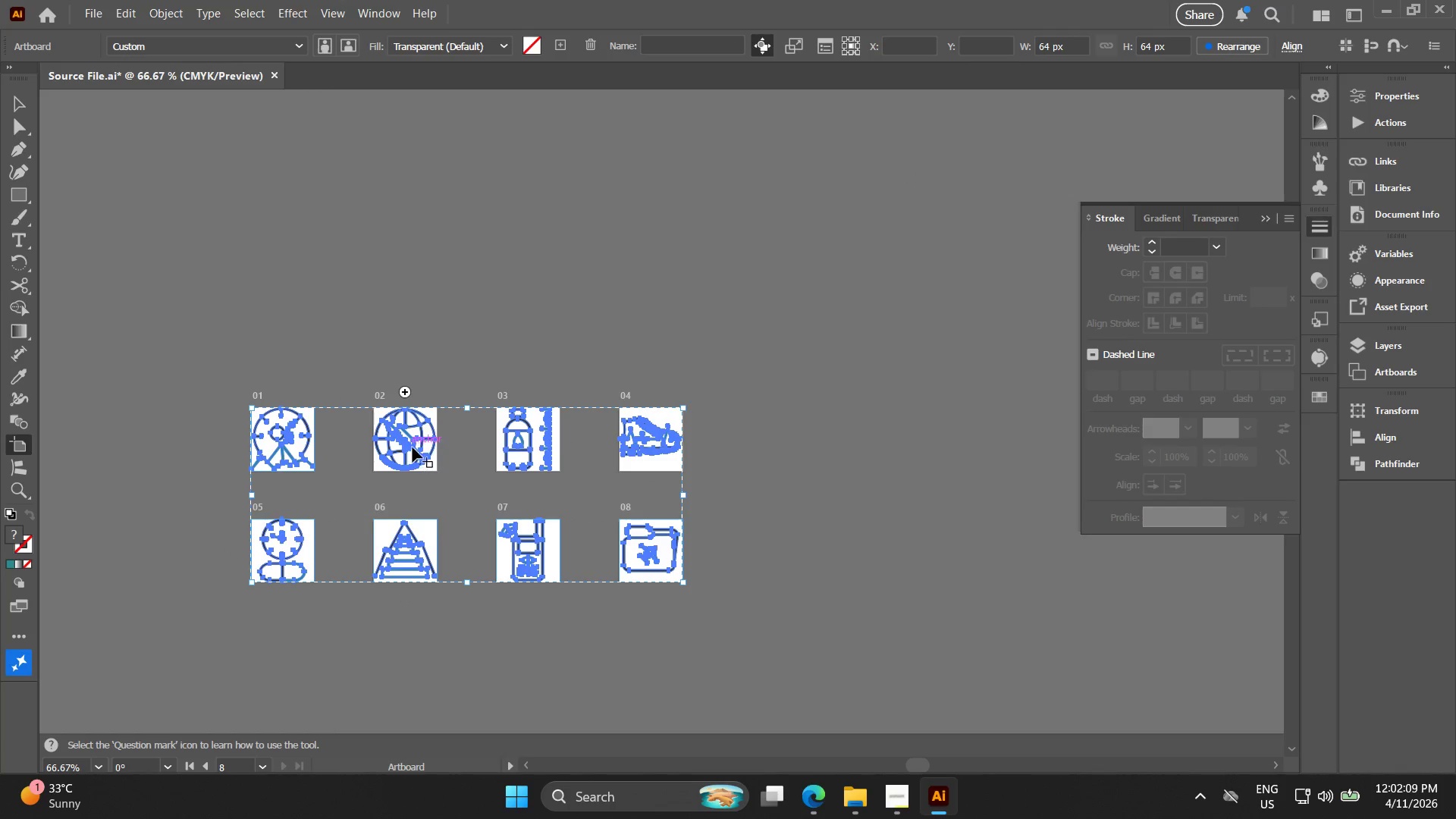 
hold_key(key=ShiftLeft, duration=1.52)
left_click([548, 445])
 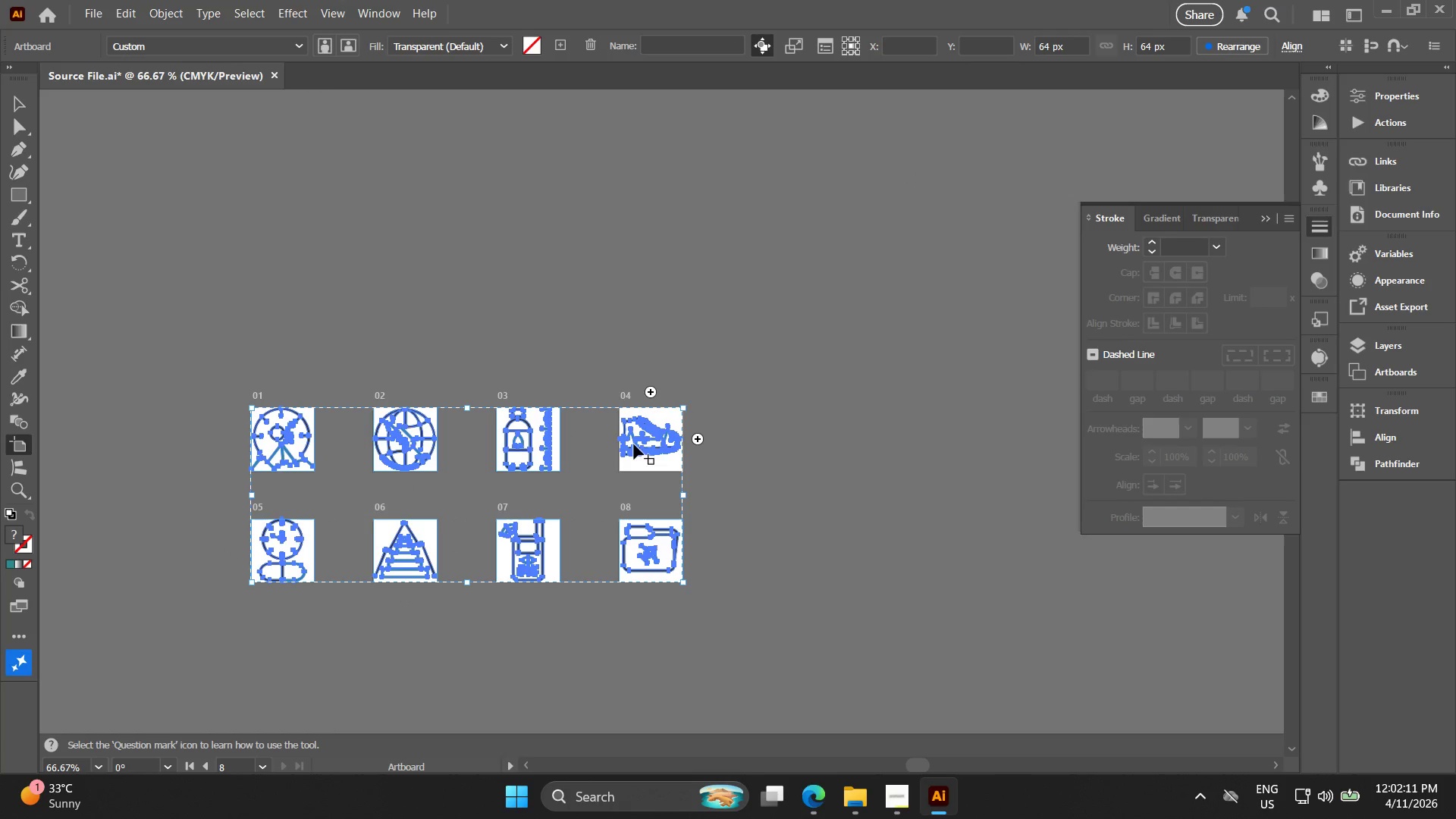 
hold_key(key=ShiftLeft, duration=1.47)
left_click([646, 441])
 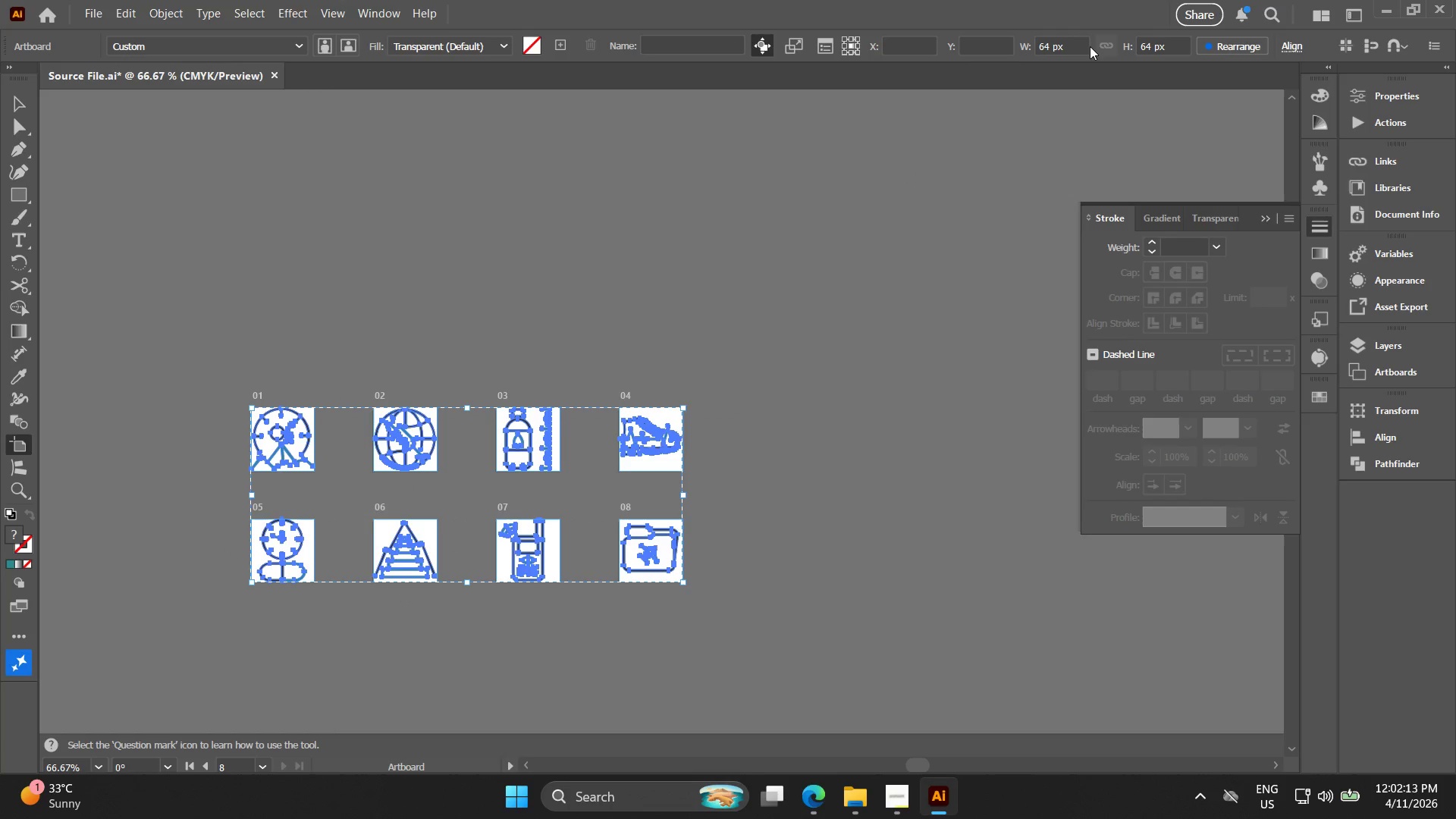 
left_click_drag(start_coordinate=[1087, 43], to_coordinate=[1046, 48])
 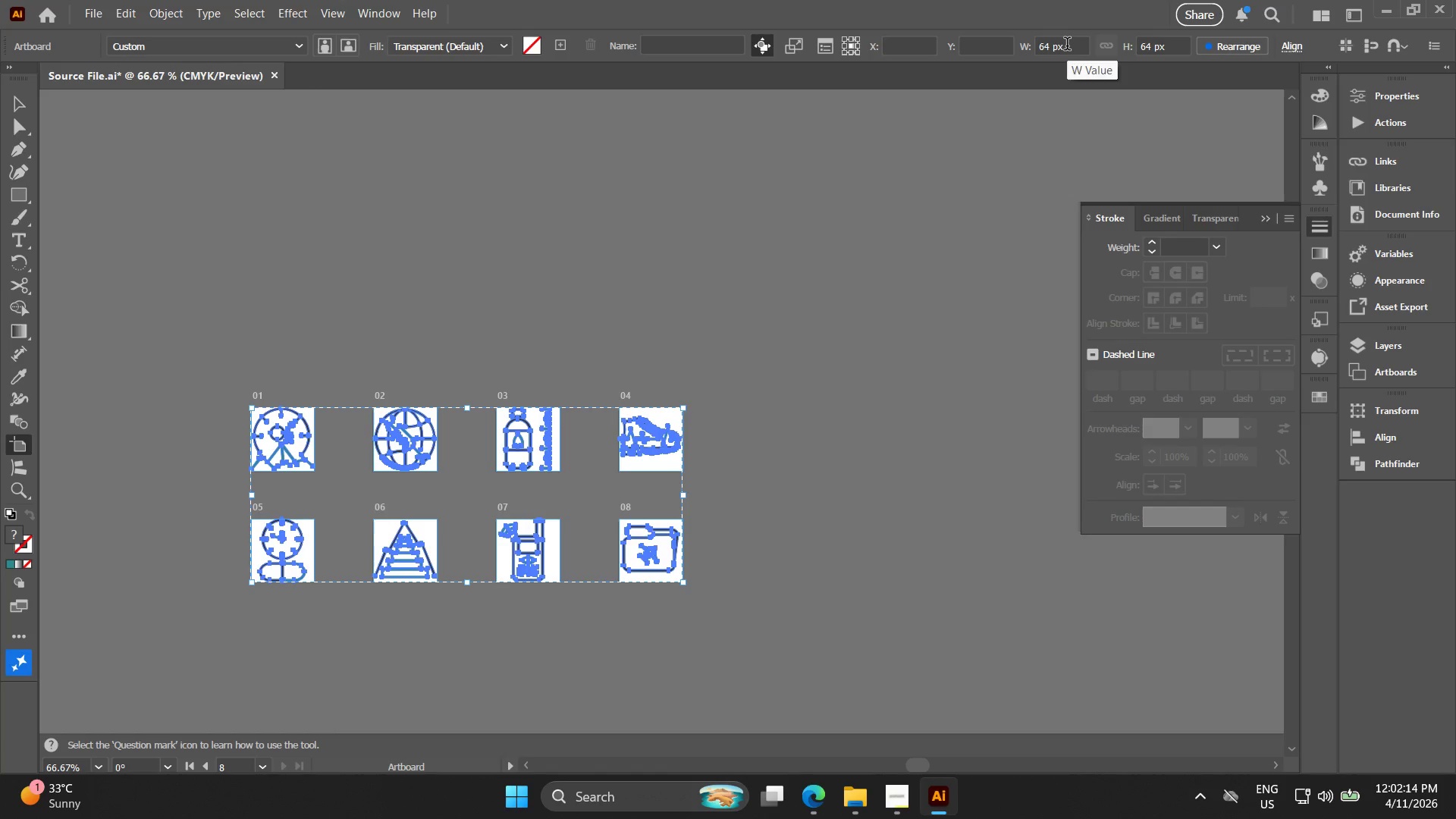 
left_click_drag(start_coordinate=[1068, 46], to_coordinate=[993, 41])
 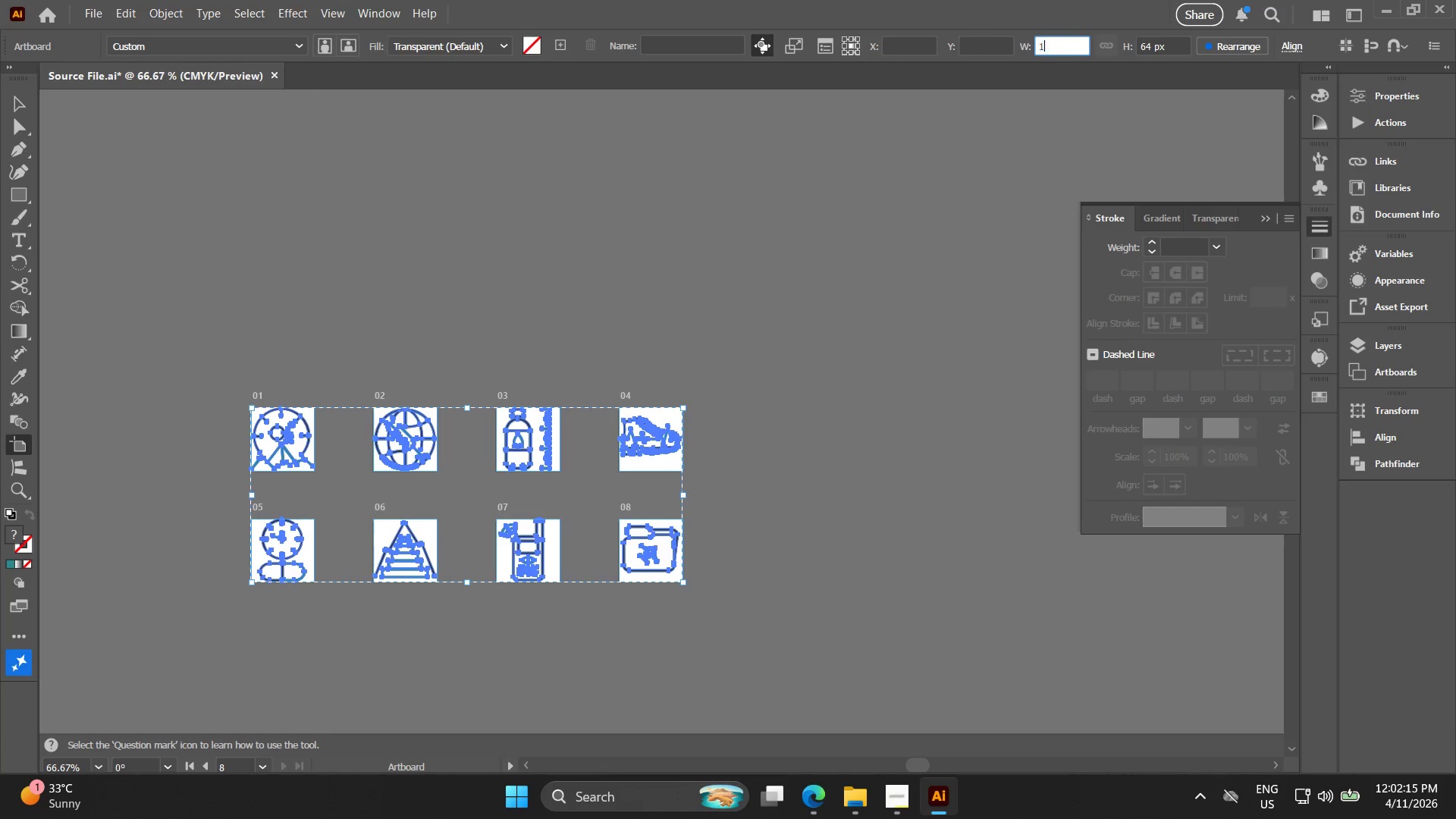 
type(128)
 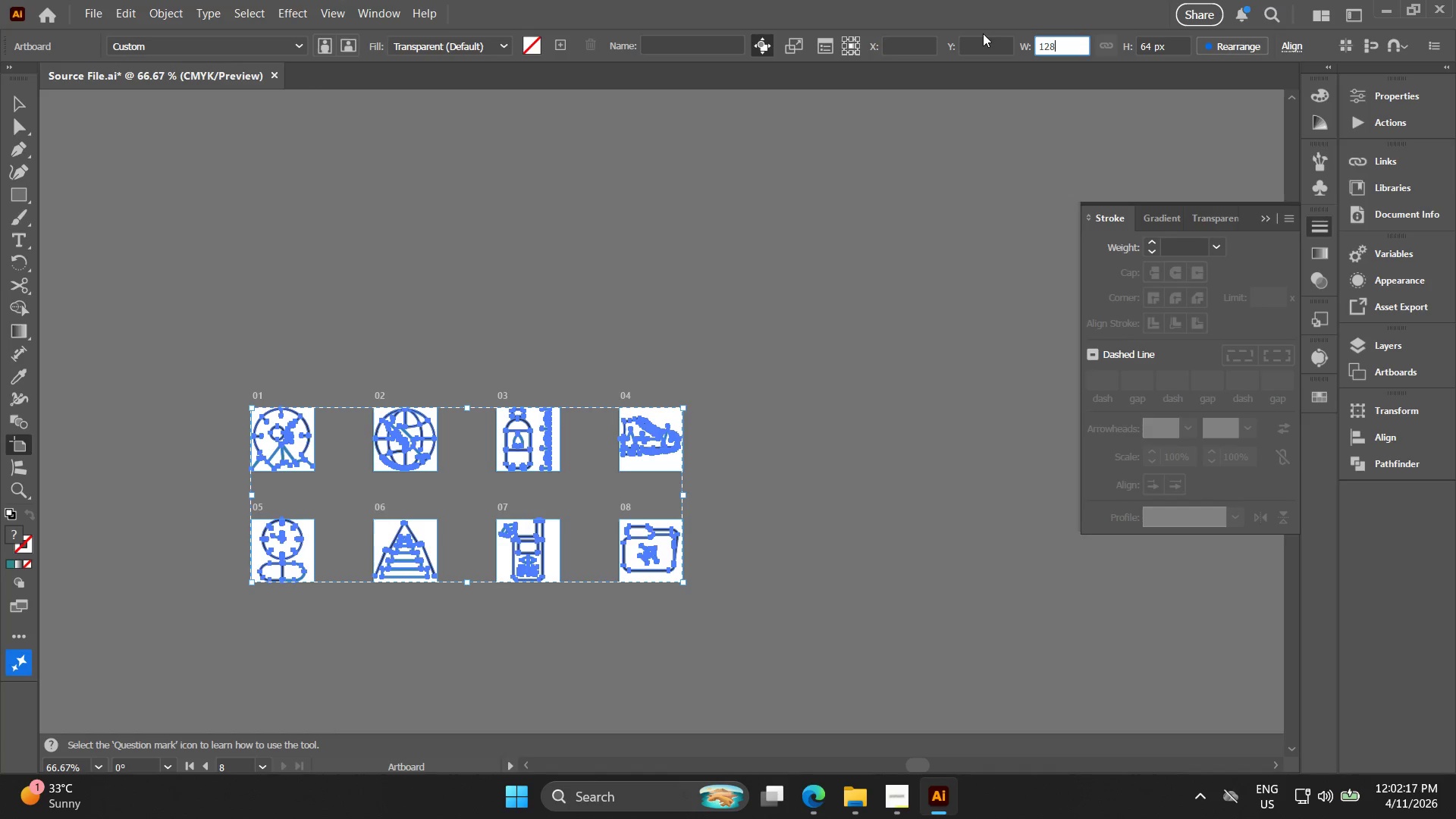 
key(Enter)
 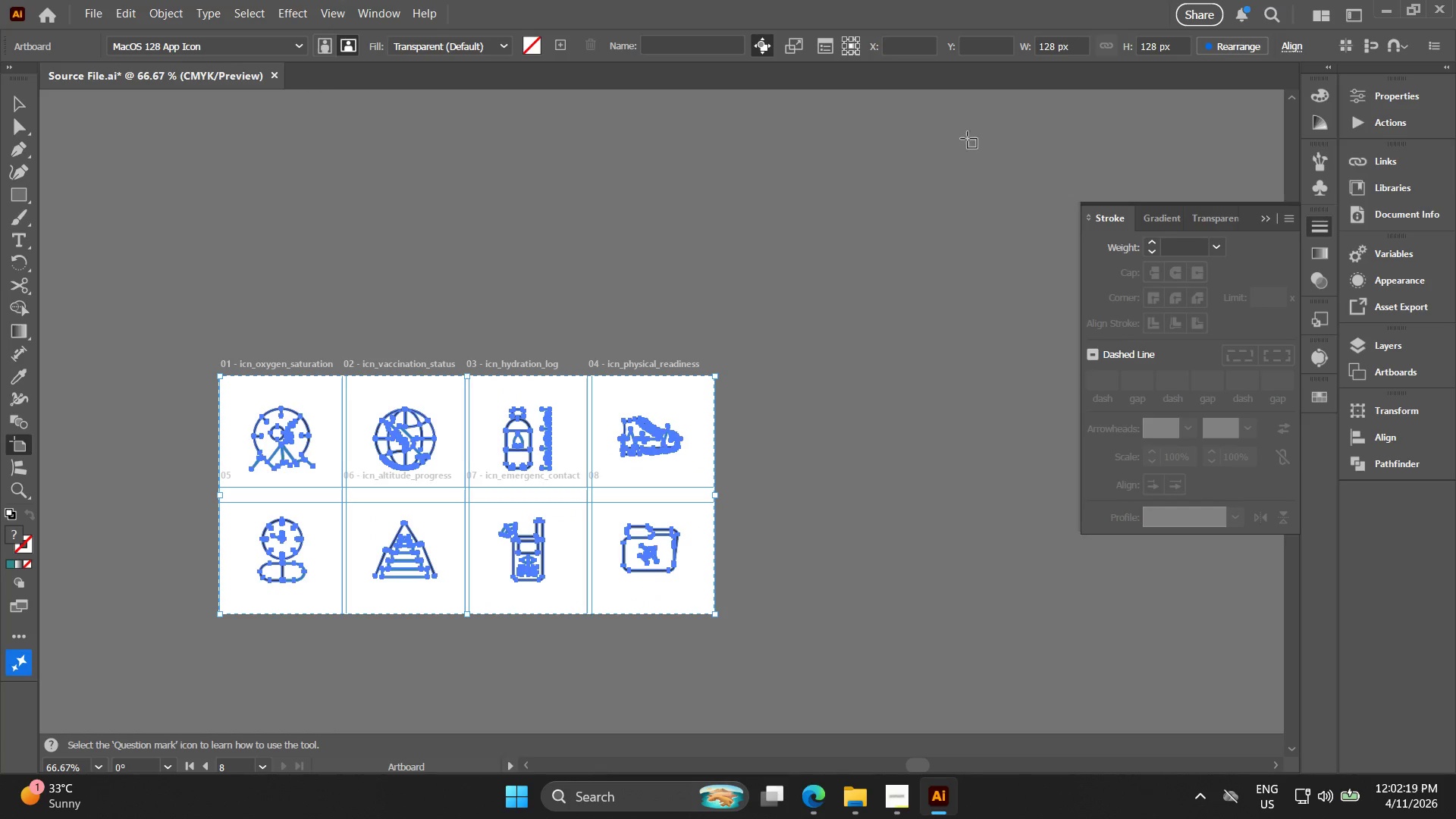 
key(V)
 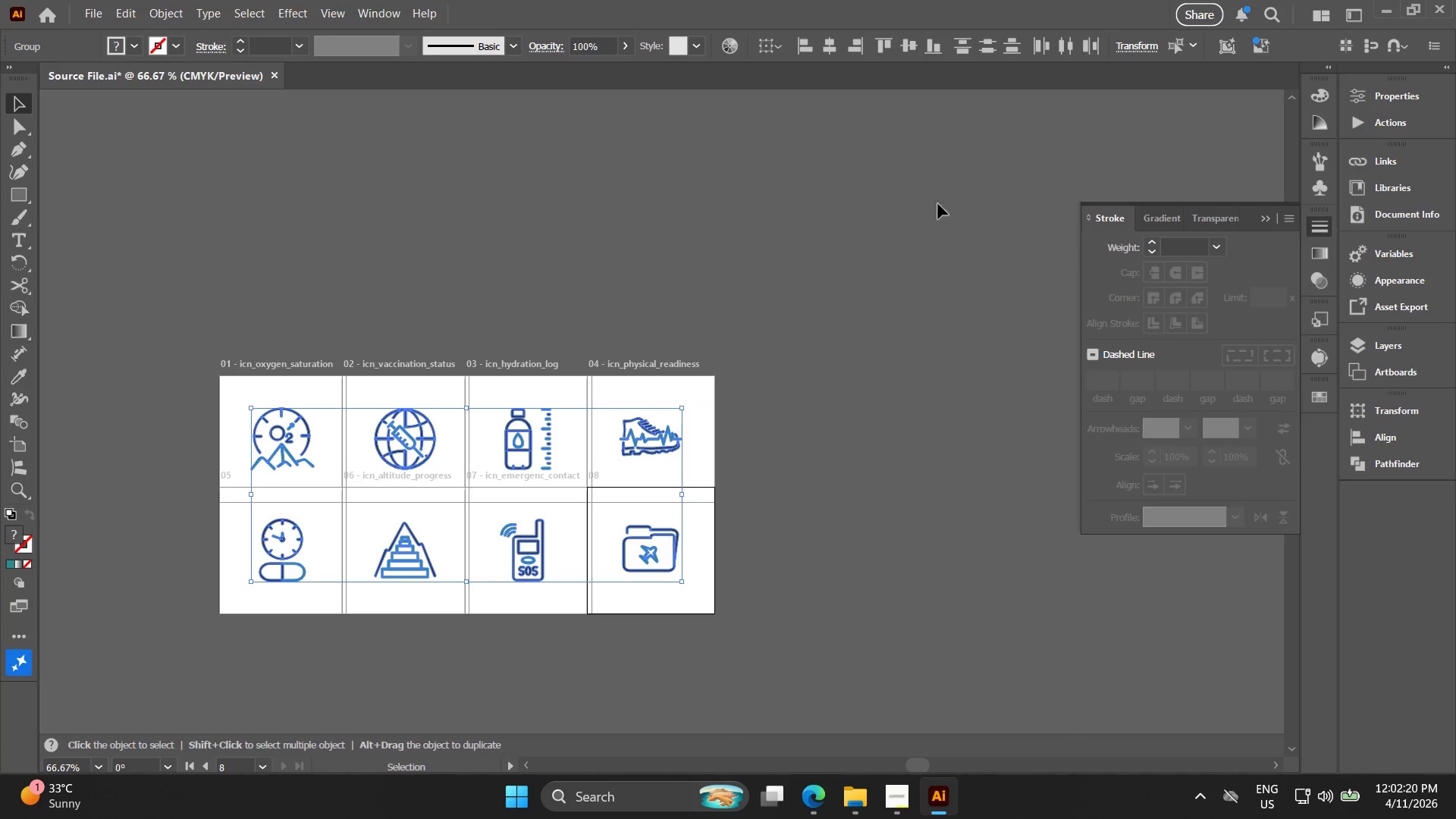 
hold_key(key=Space, duration=0.42)
 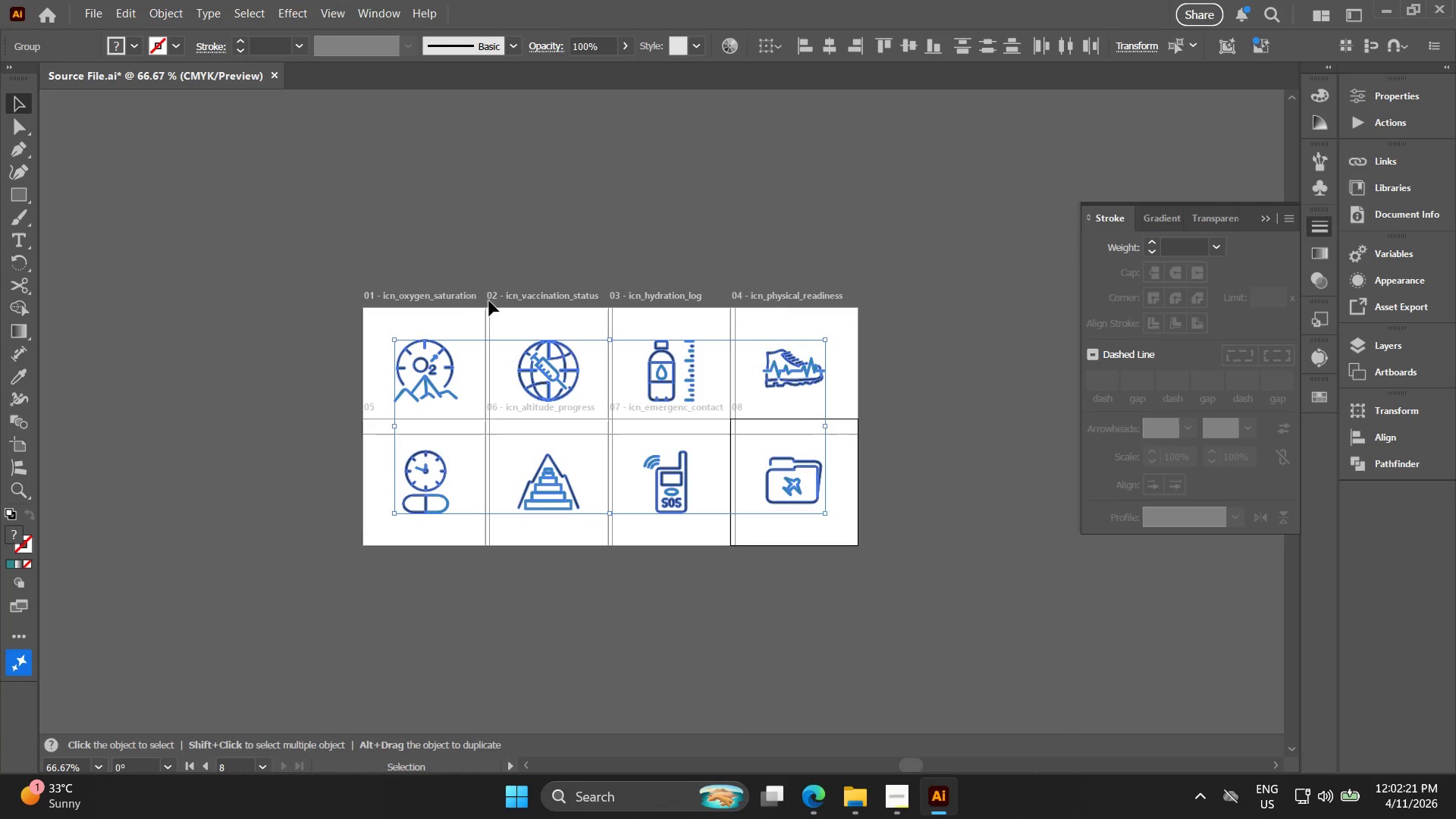 
left_click_drag(start_coordinate=[929, 230], to_coordinate=[1072, 161])
 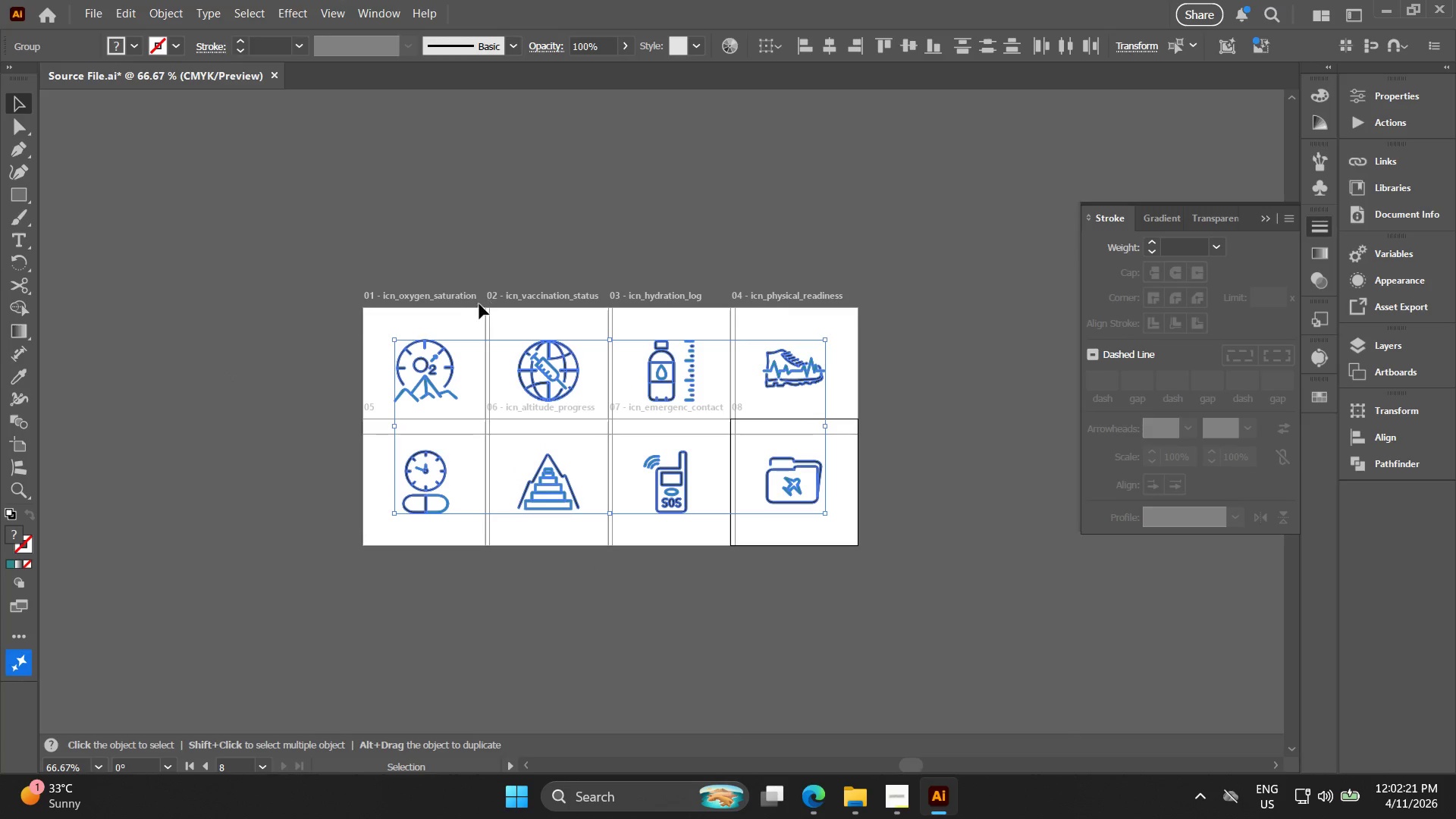 
left_click_drag(start_coordinate=[468, 307], to_coordinate=[450, 314])
 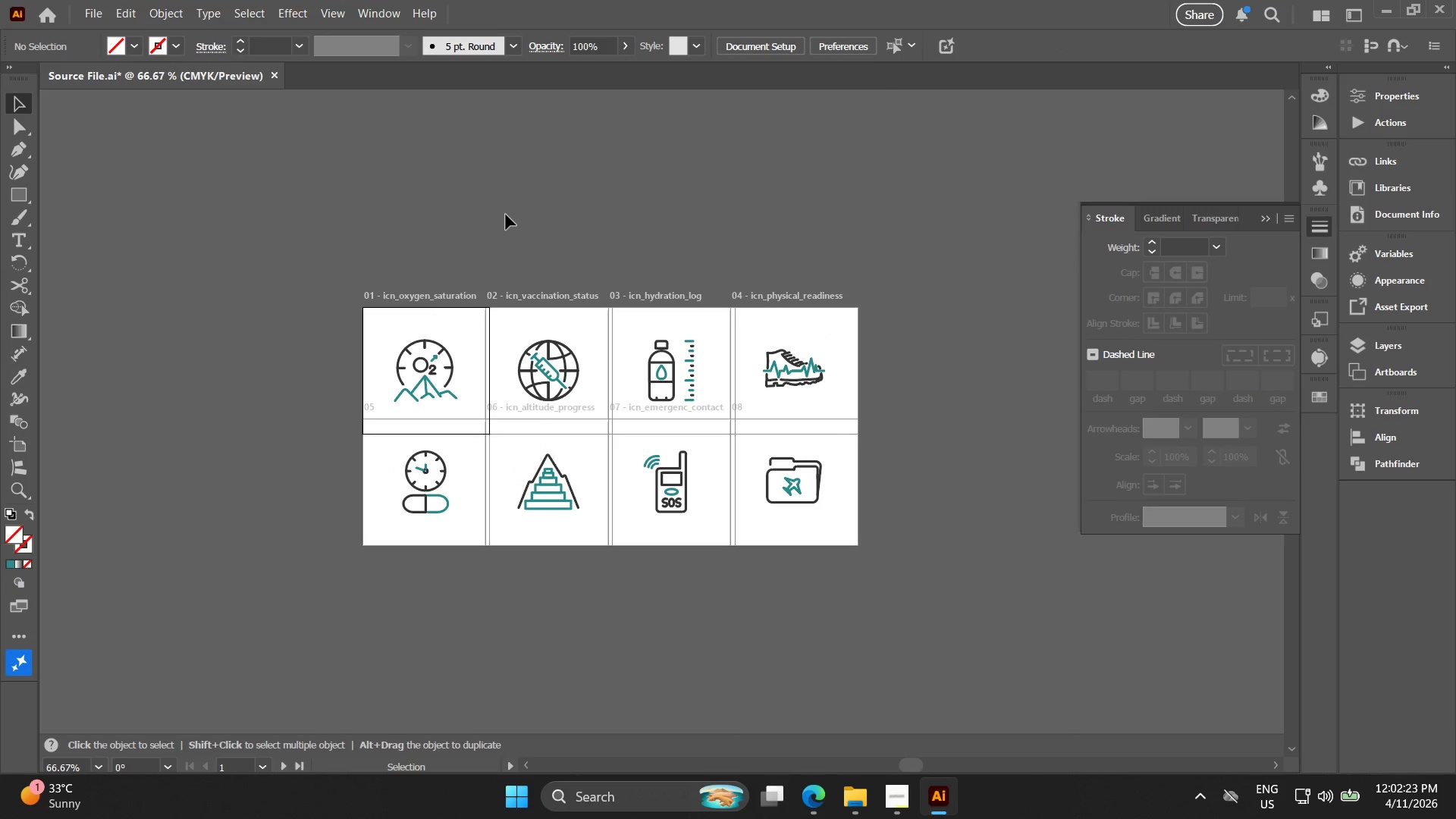 
key(Shift+O)
 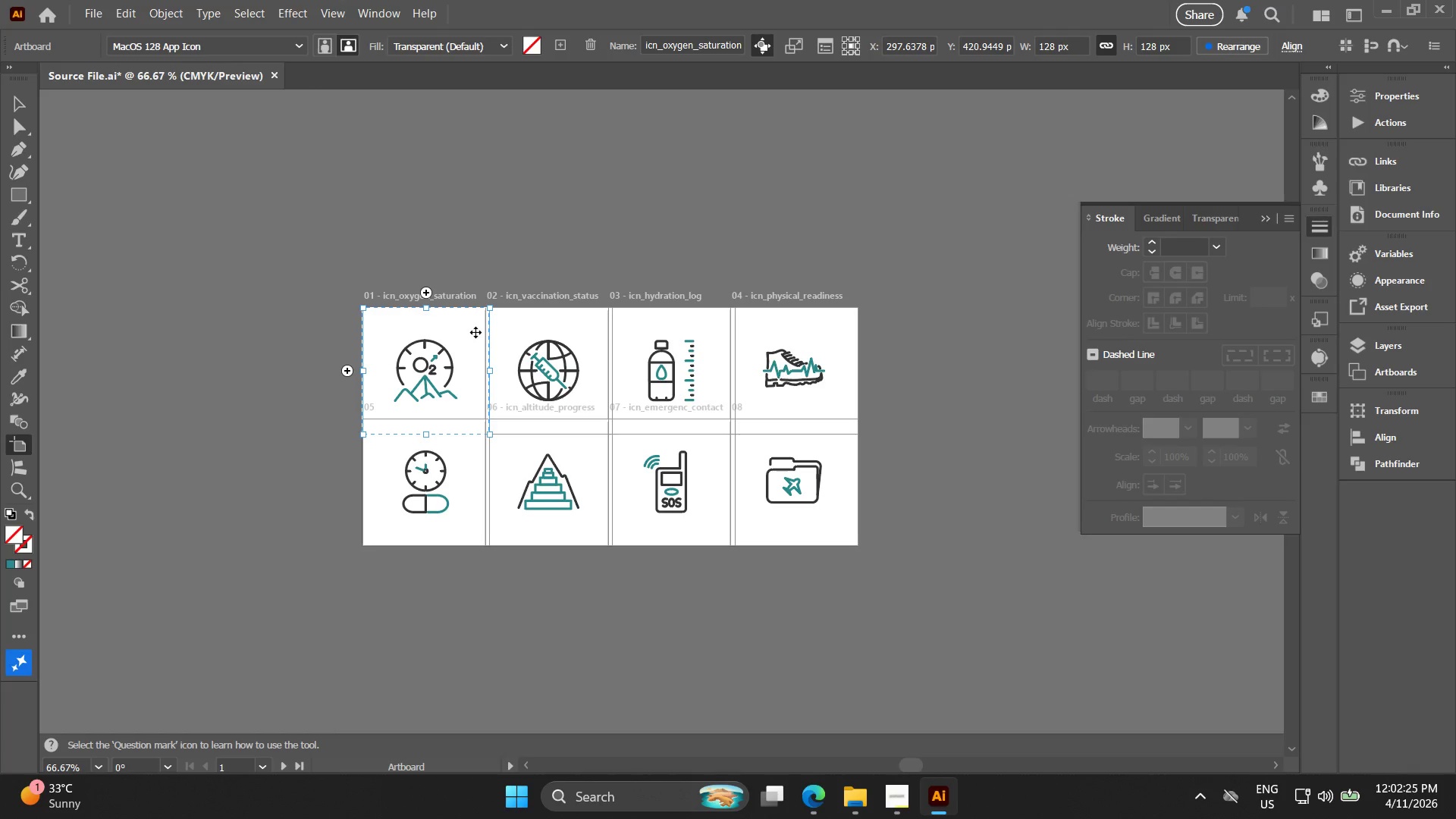 
left_click_drag(start_coordinate=[473, 332], to_coordinate=[318, 234])
 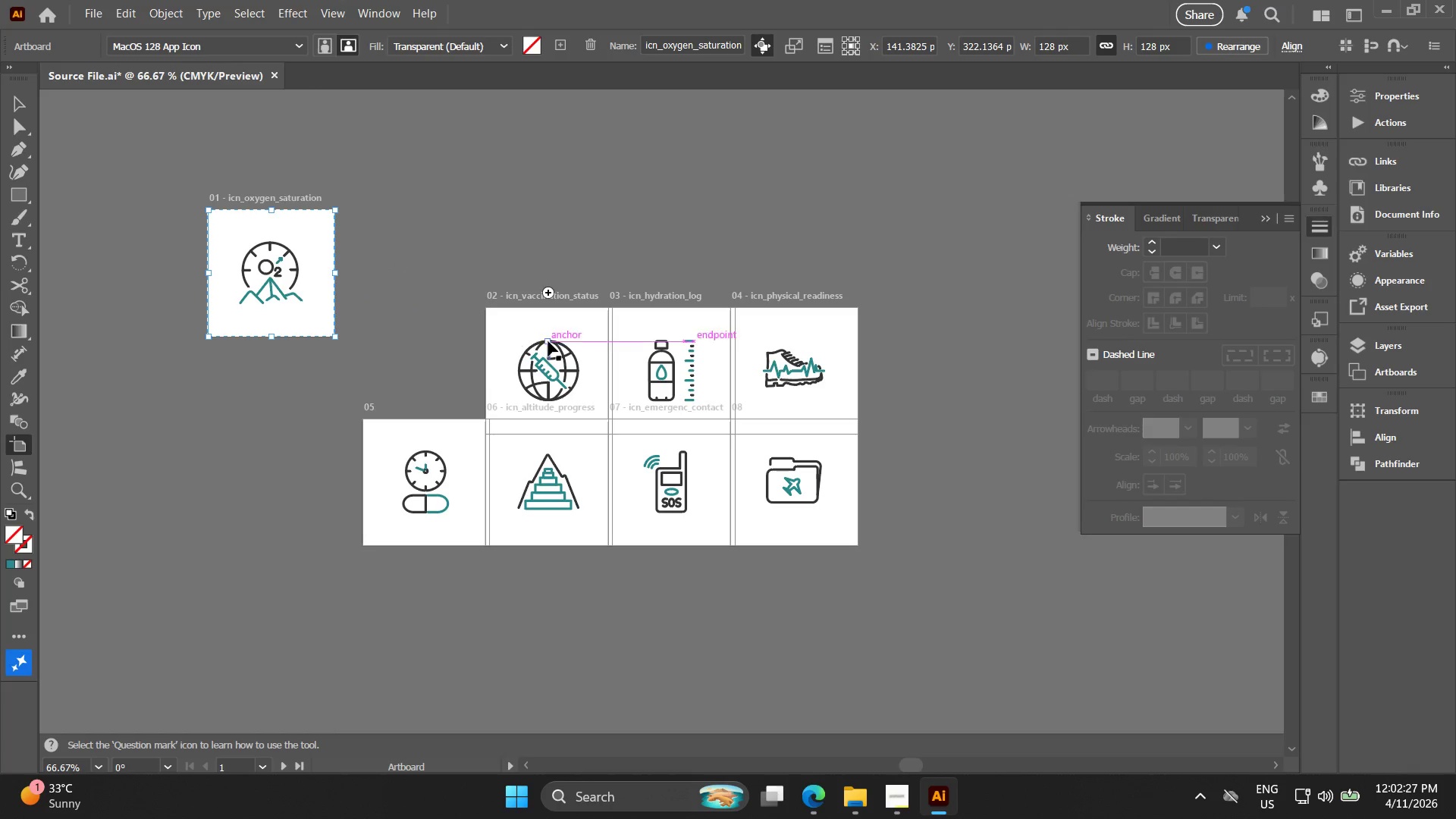 
left_click_drag(start_coordinate=[550, 341], to_coordinate=[439, 244])
 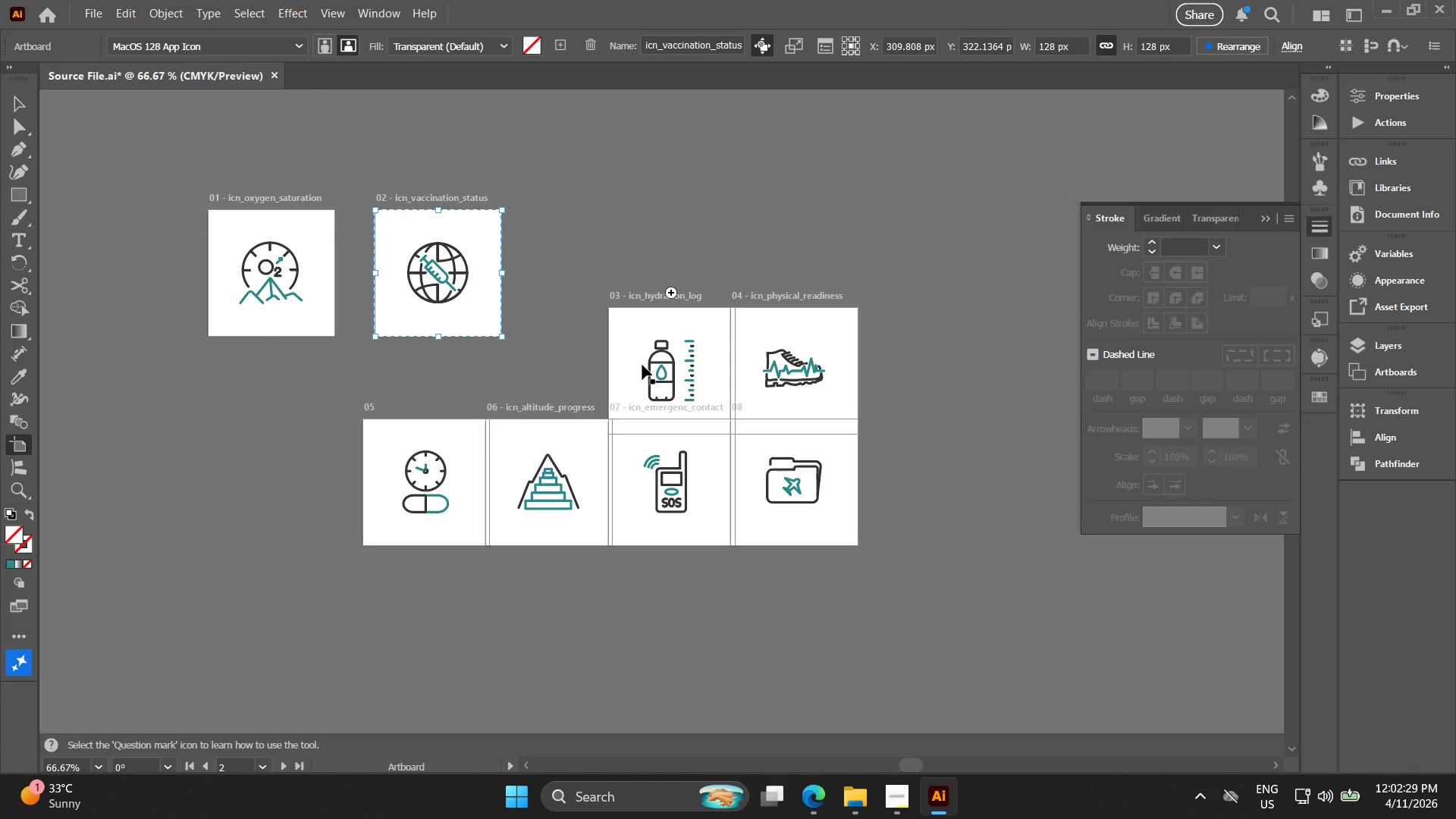 
left_click_drag(start_coordinate=[642, 365], to_coordinate=[590, 268])
 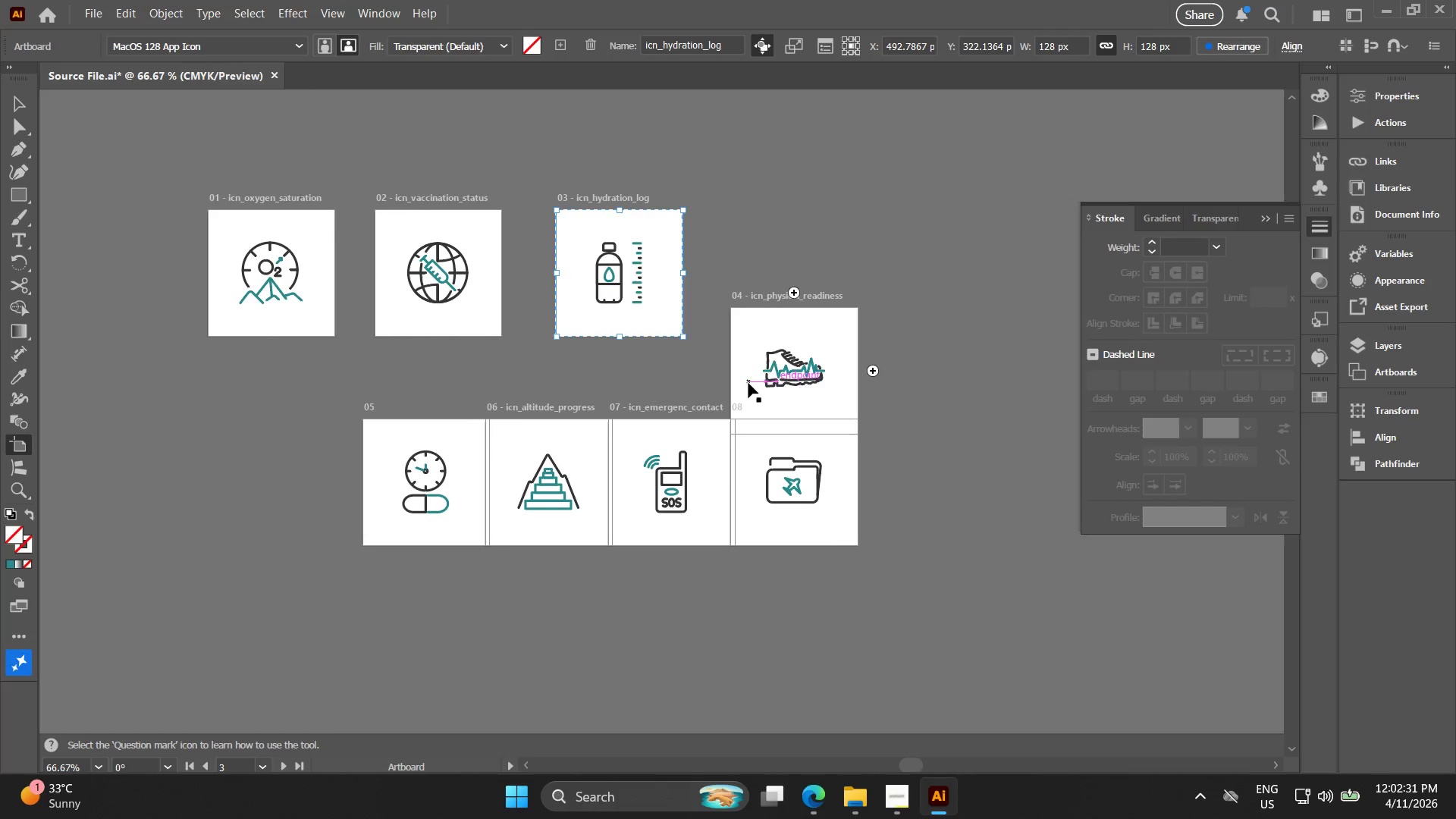 
left_click_drag(start_coordinate=[752, 381], to_coordinate=[744, 286])
 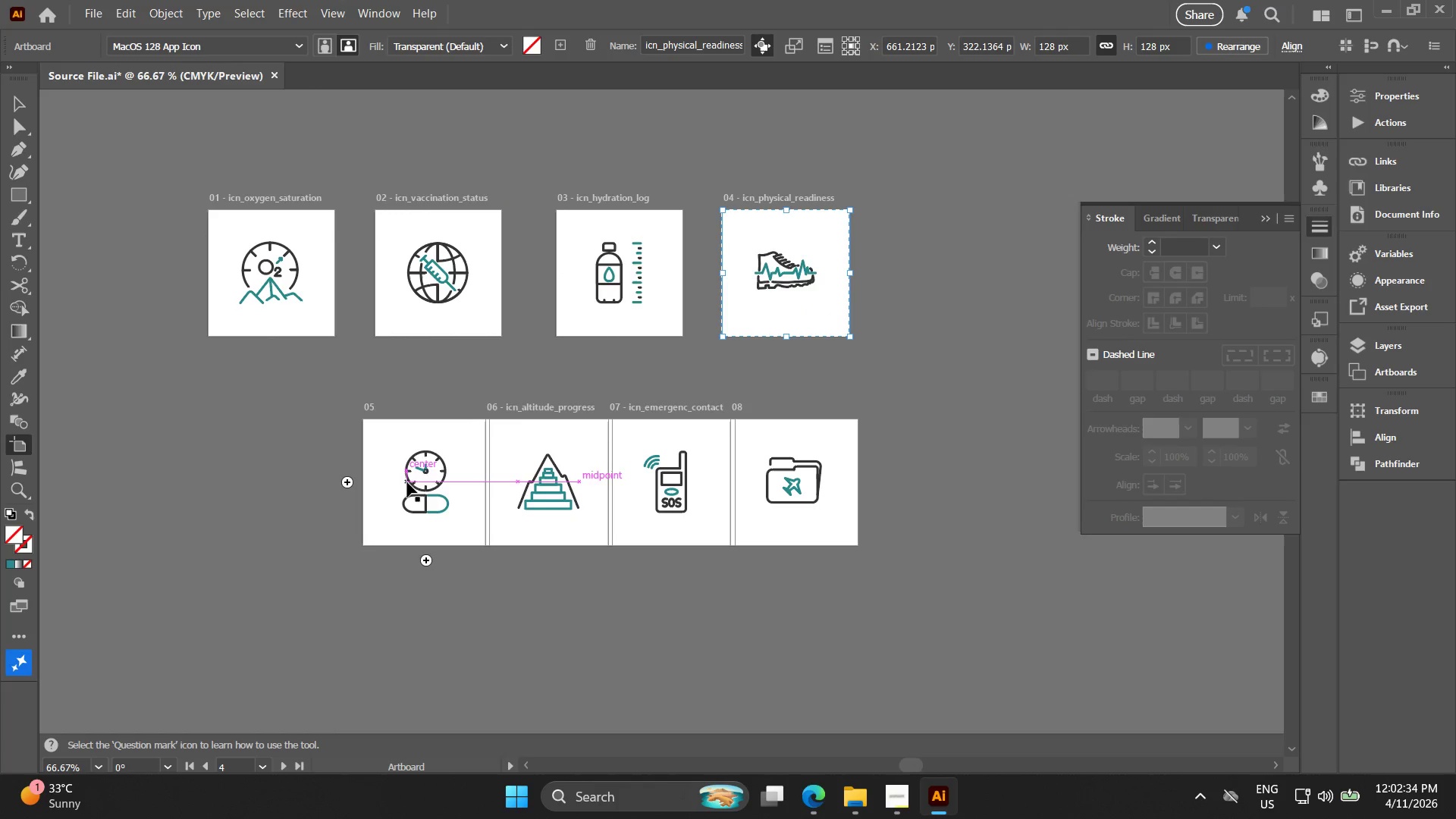 
left_click_drag(start_coordinate=[424, 483], to_coordinate=[268, 472])
 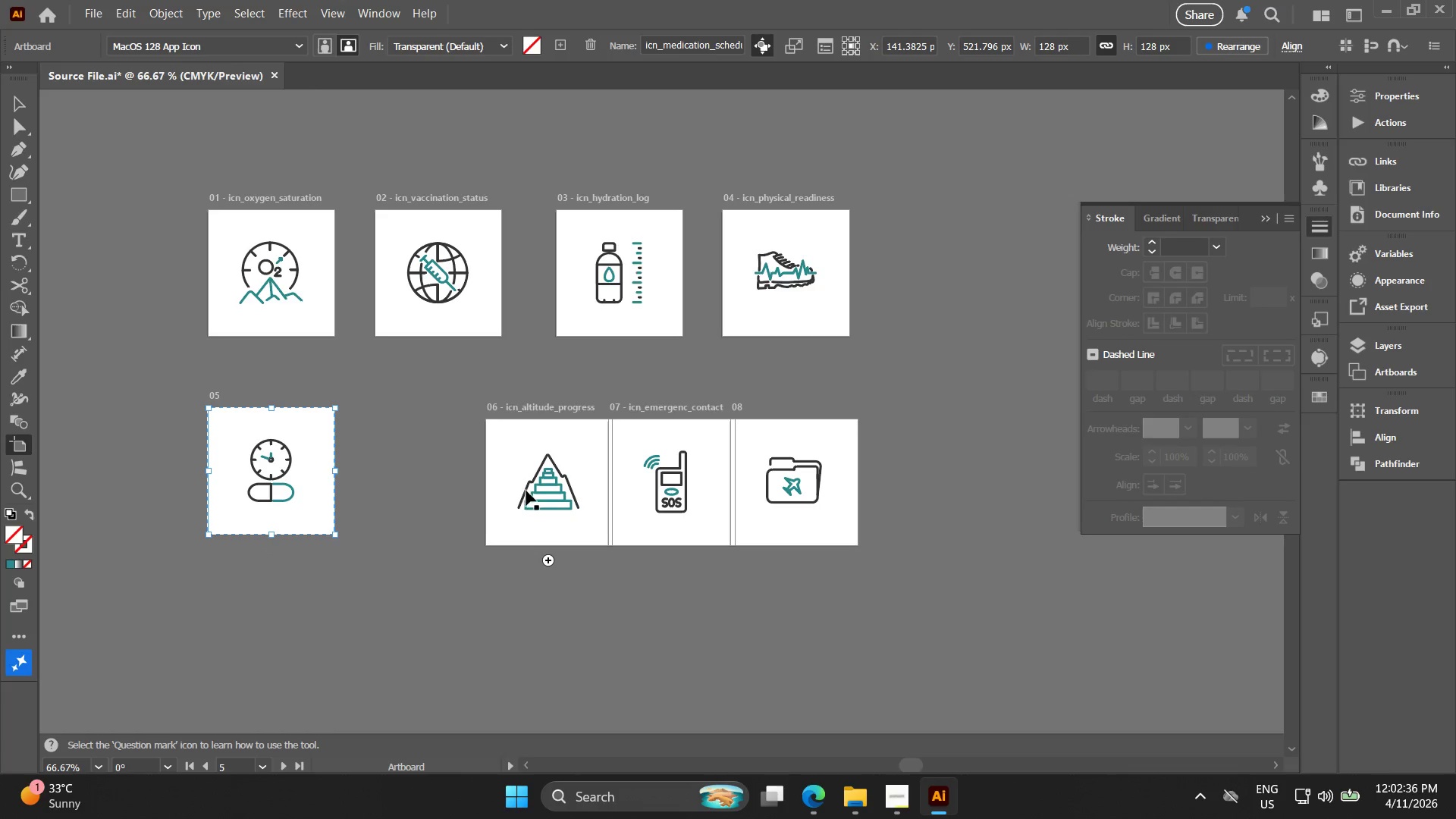 
left_click_drag(start_coordinate=[531, 491], to_coordinate=[420, 477])
 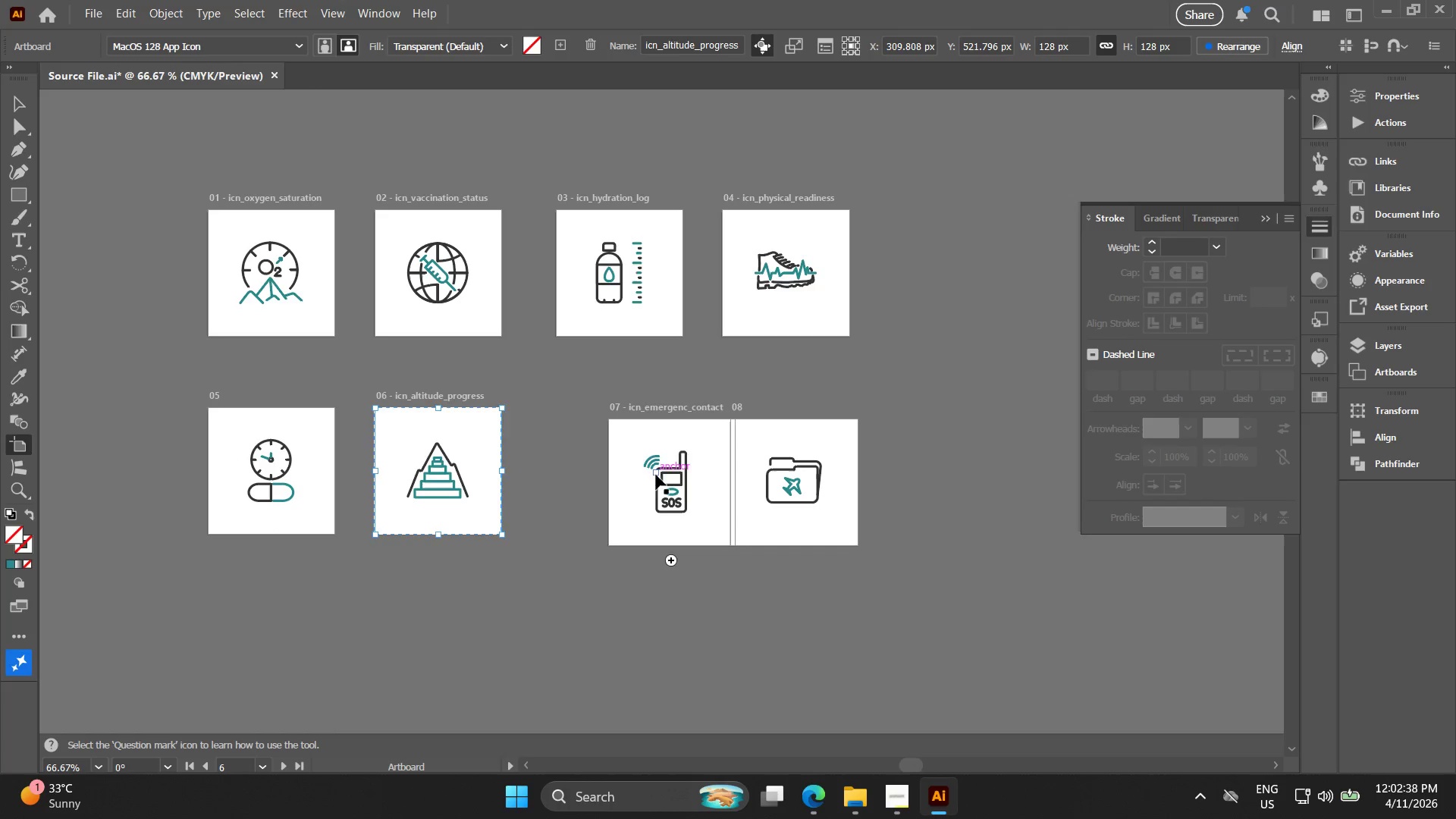 
left_click_drag(start_coordinate=[657, 475], to_coordinate=[613, 466])
 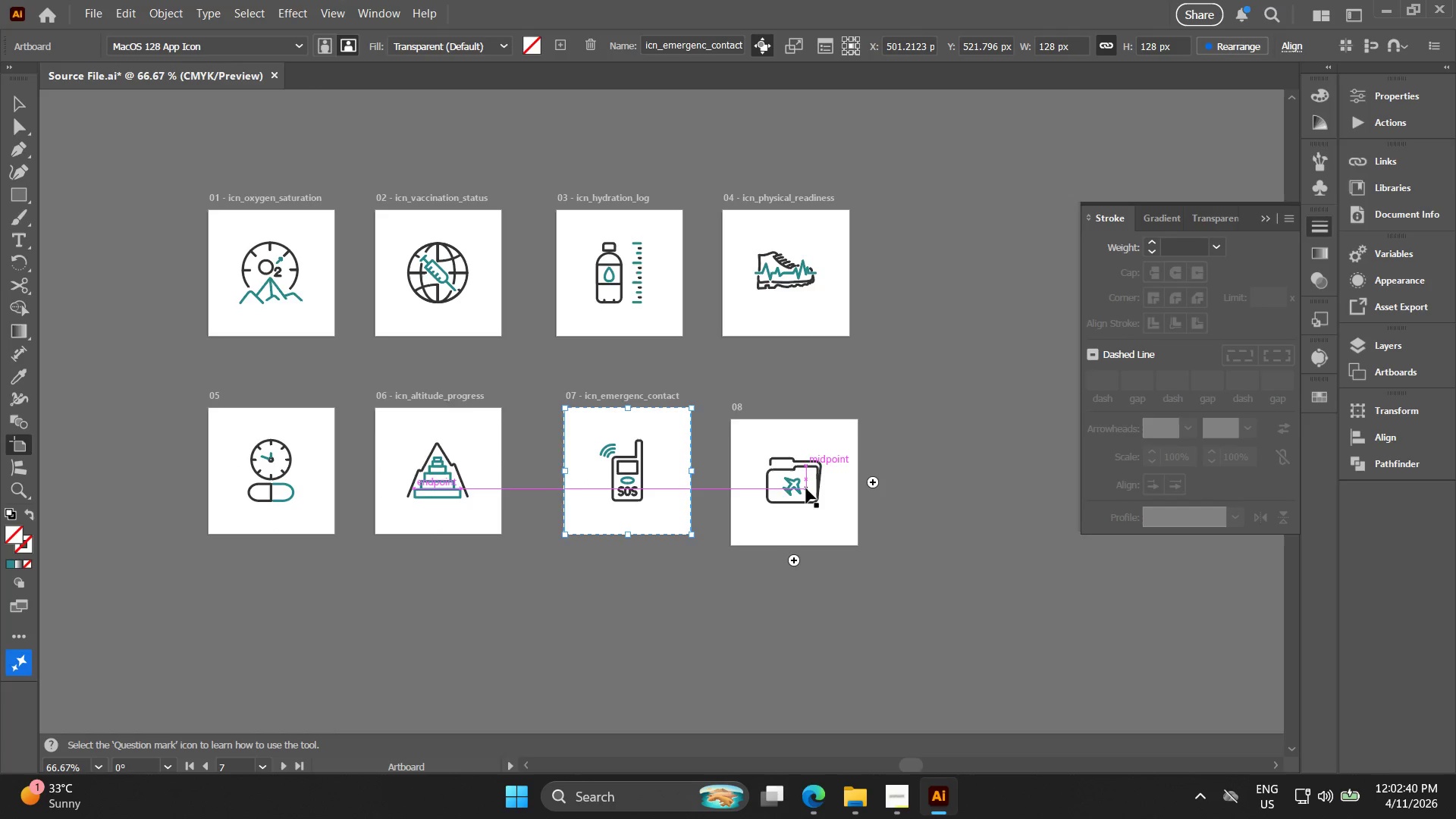 
left_click_drag(start_coordinate=[806, 488], to_coordinate=[811, 479])
 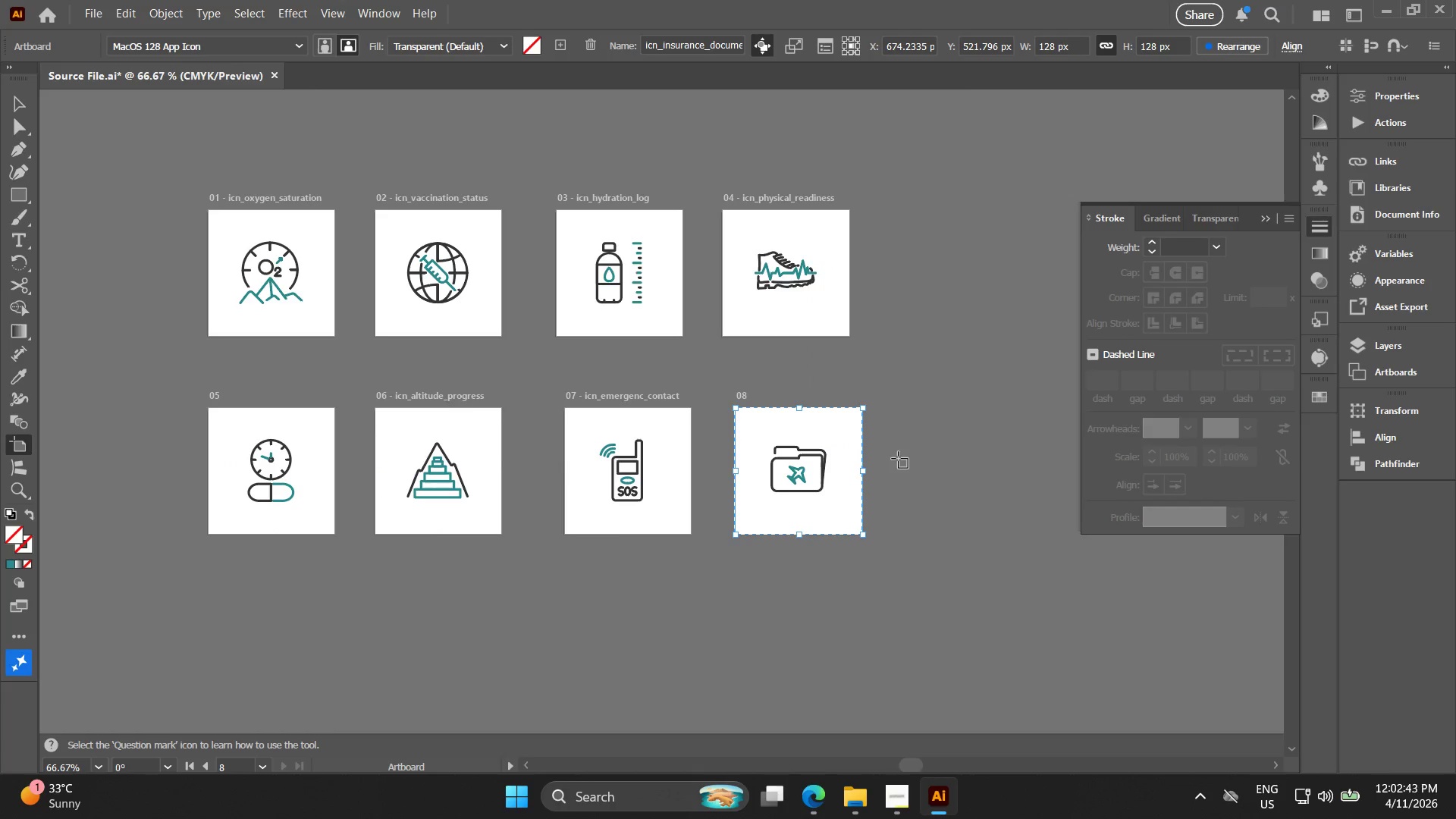 
key(V)
 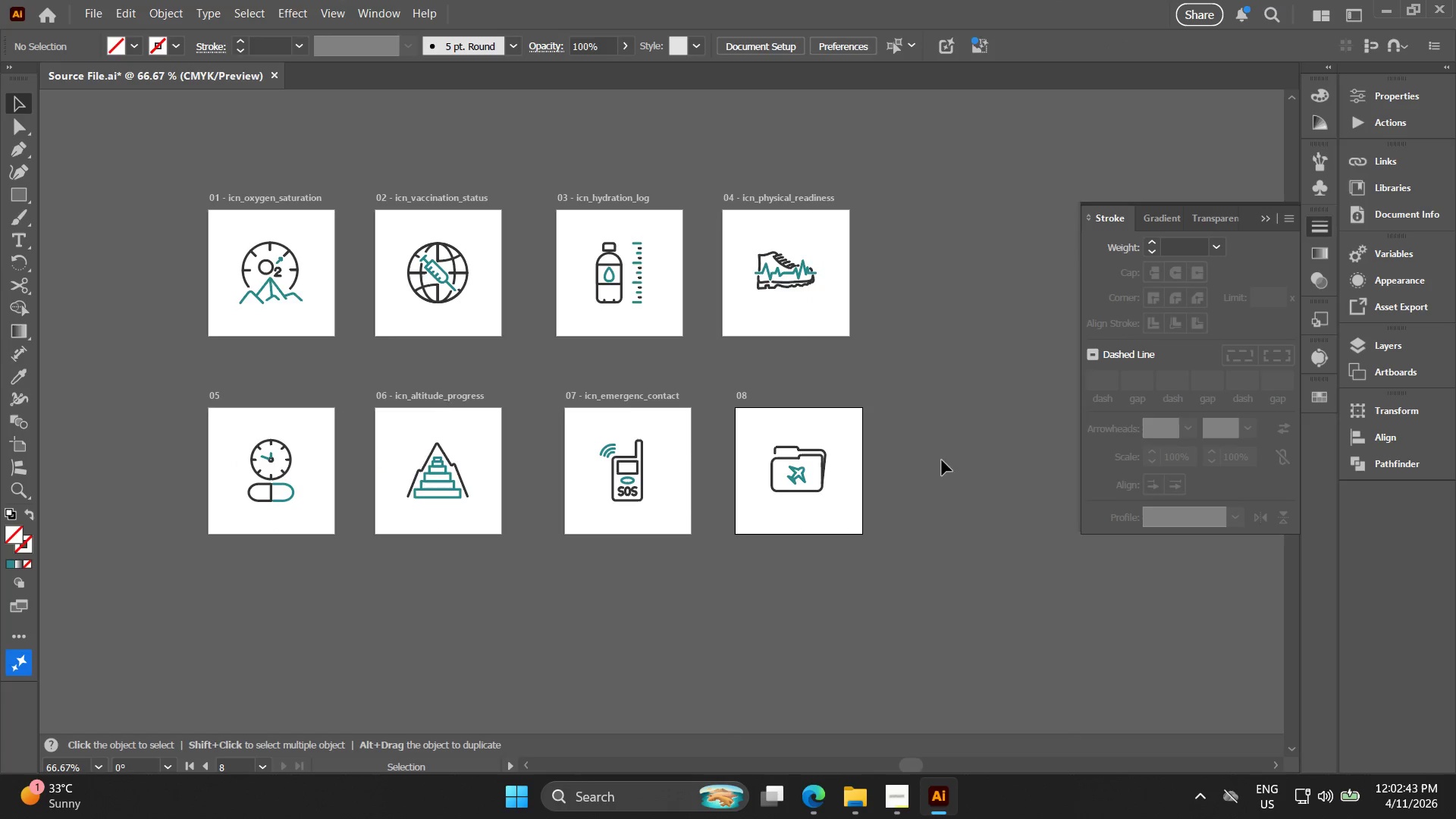 
left_click([946, 463])
 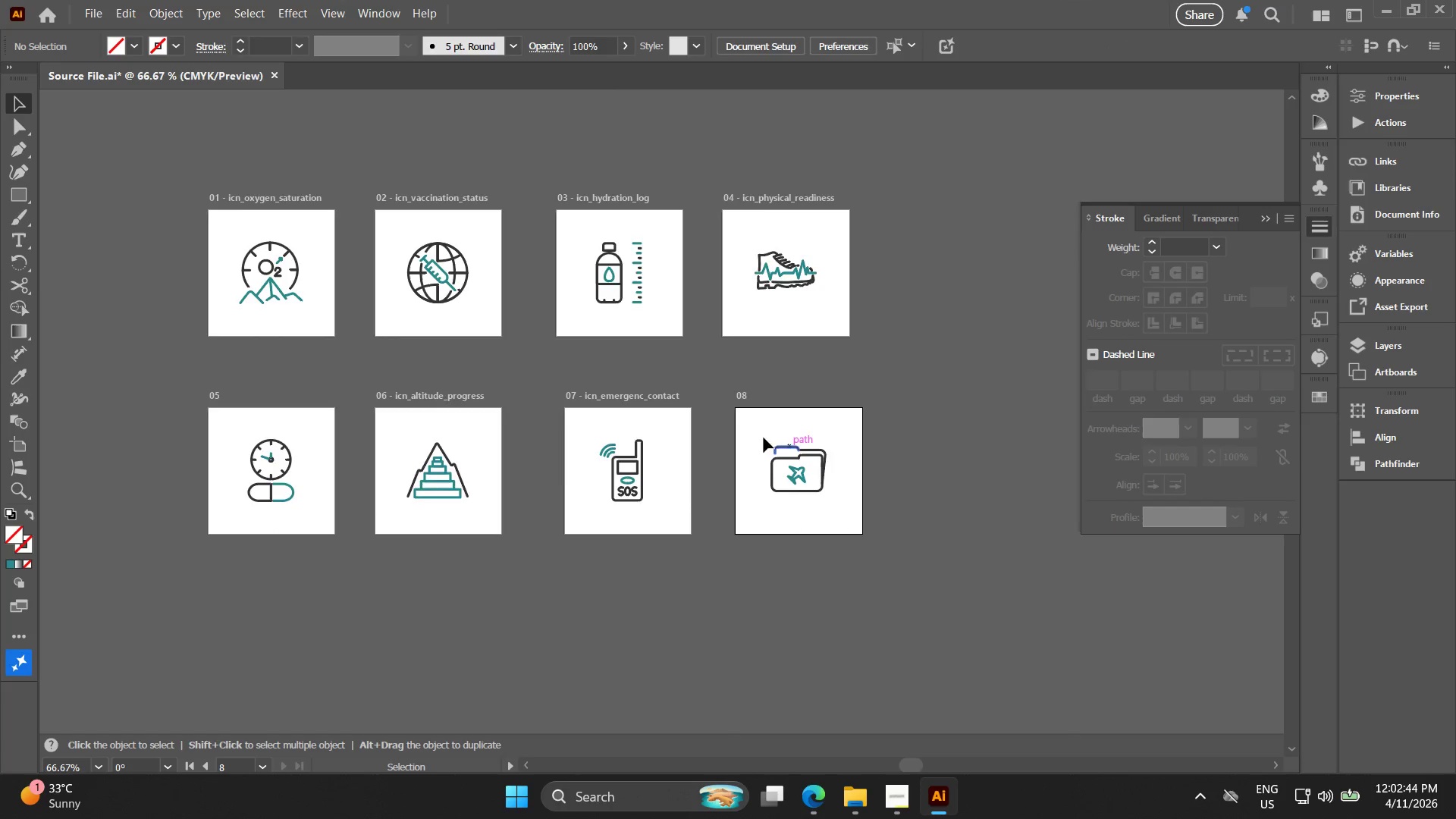 
key(Alt+AltLeft)
 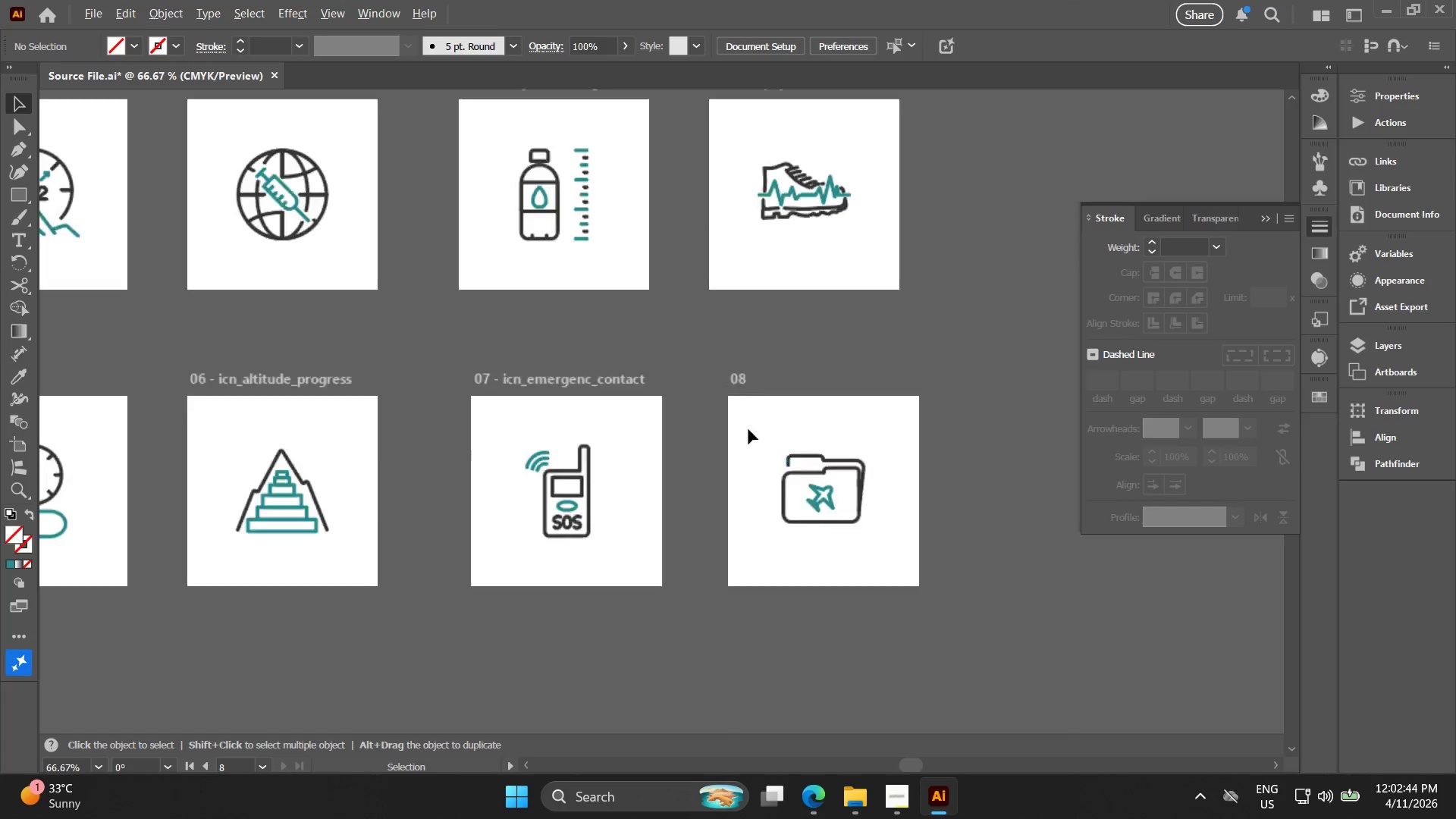 
scroll: coordinate [748, 429], scroll_direction: up, amount: 4.0
 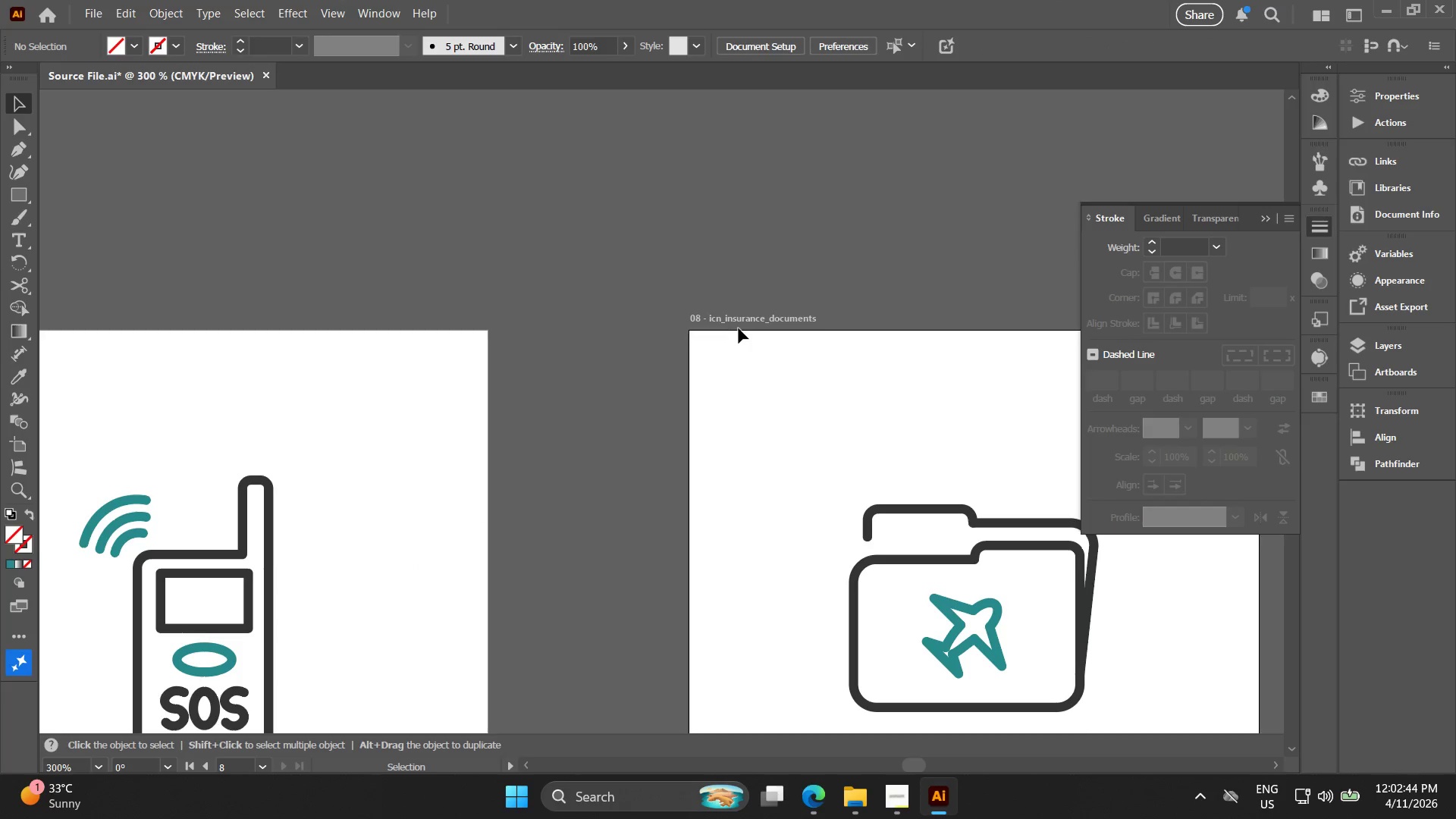 
key(Alt+AltLeft)
 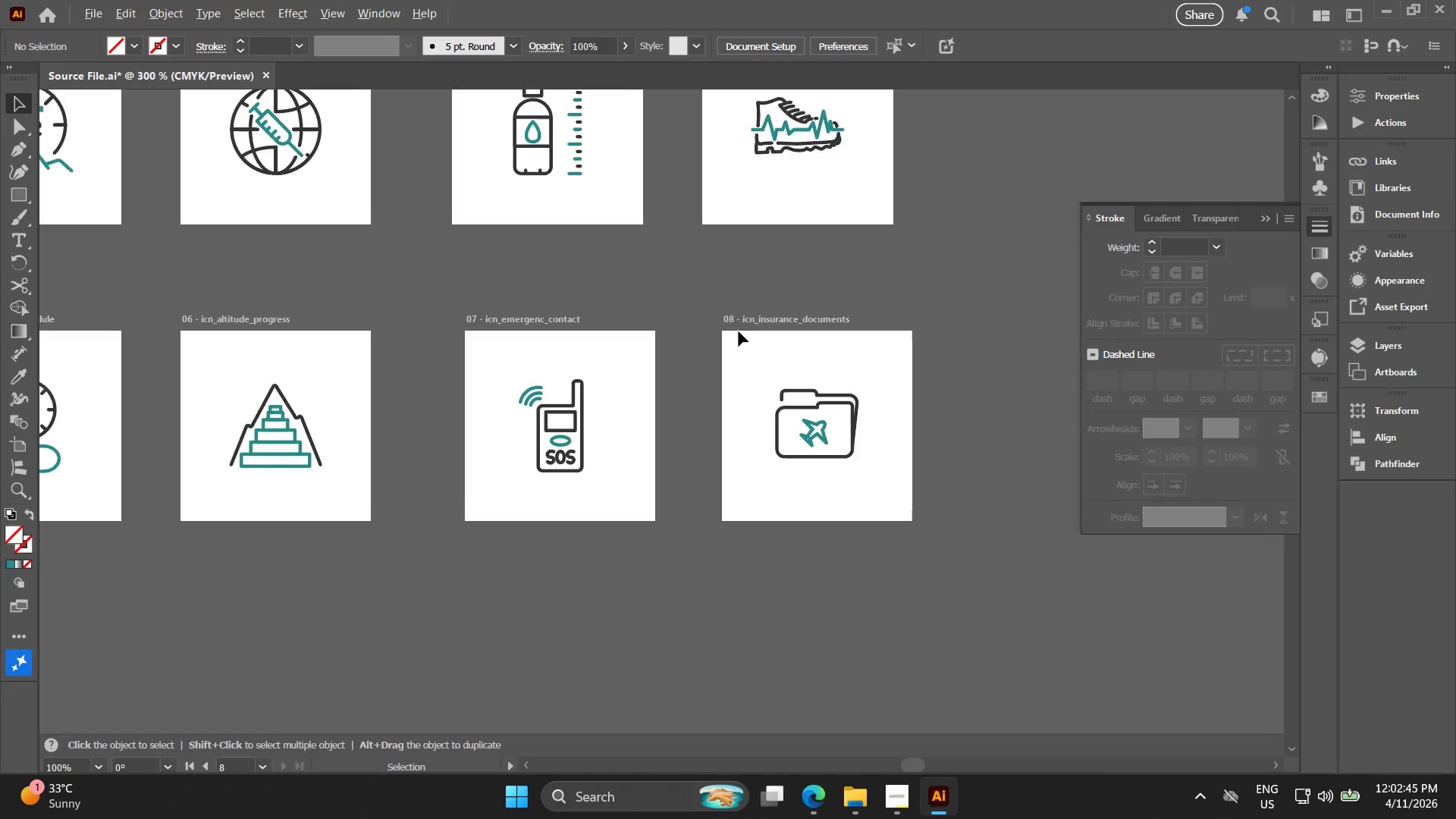 
hold_key(key=Space, duration=0.39)
 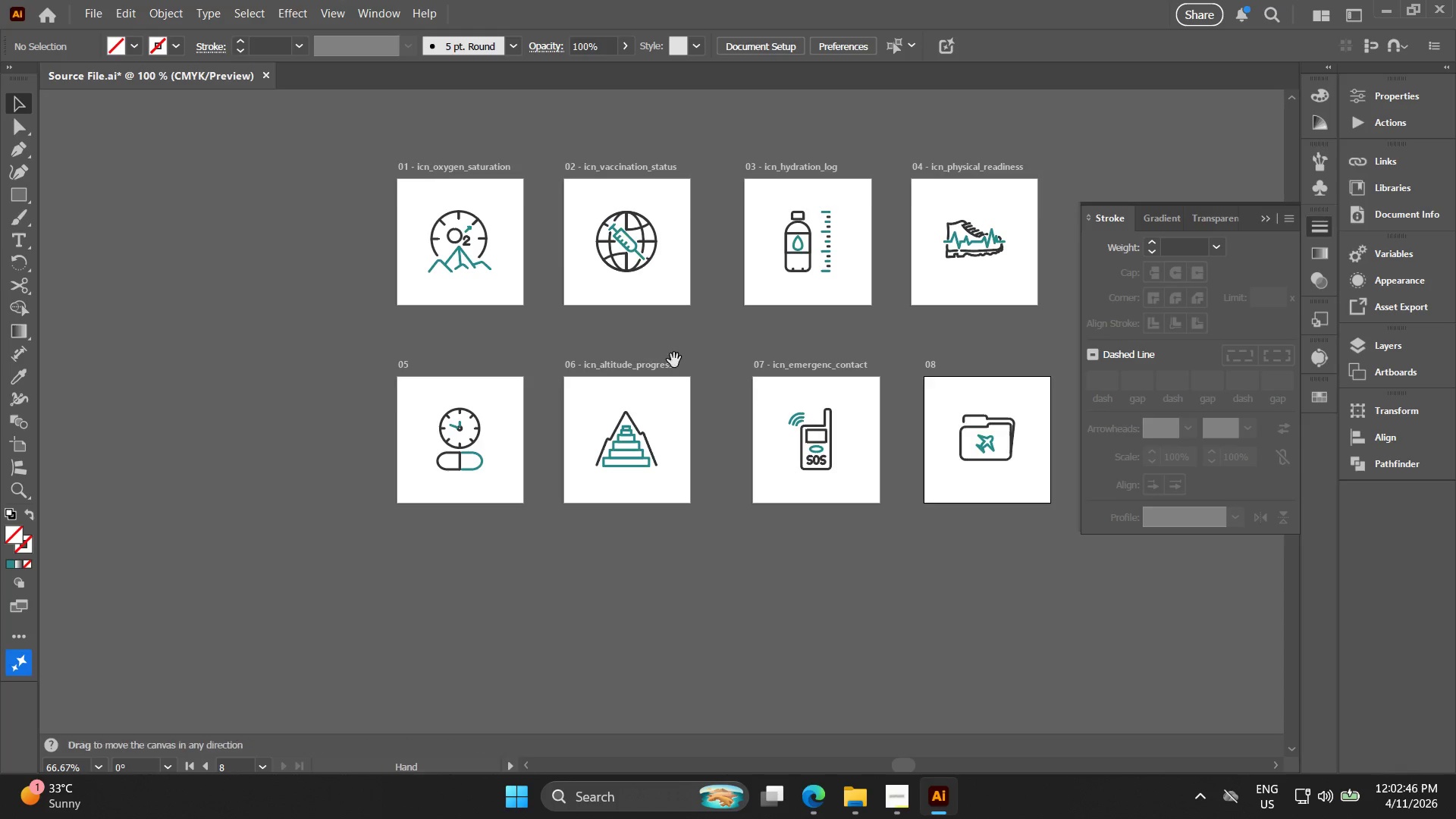 
left_click_drag(start_coordinate=[517, 341], to_coordinate=[830, 405])
 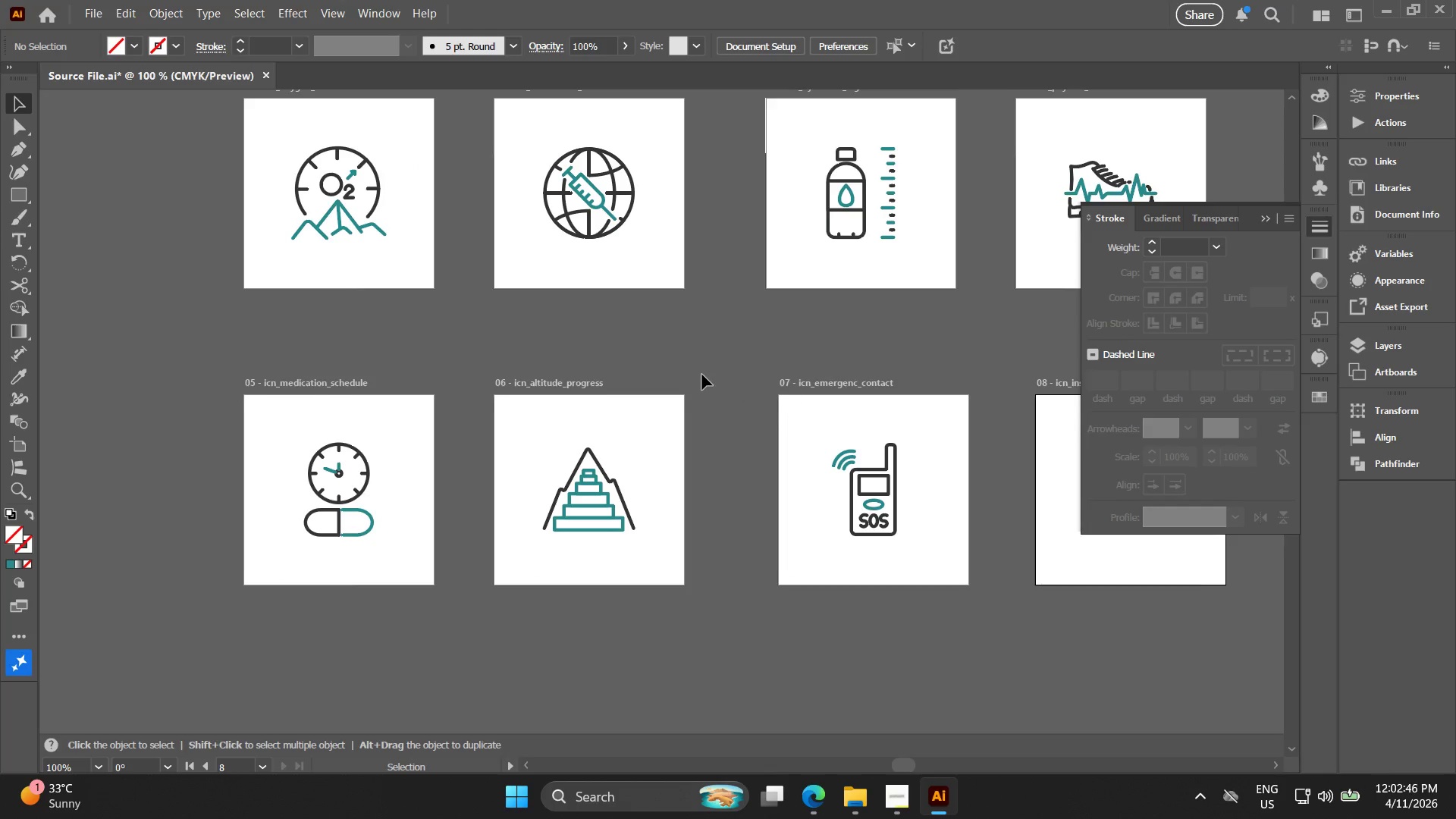 
scroll: coordinate [739, 331], scroll_direction: down, amount: 3.0
 